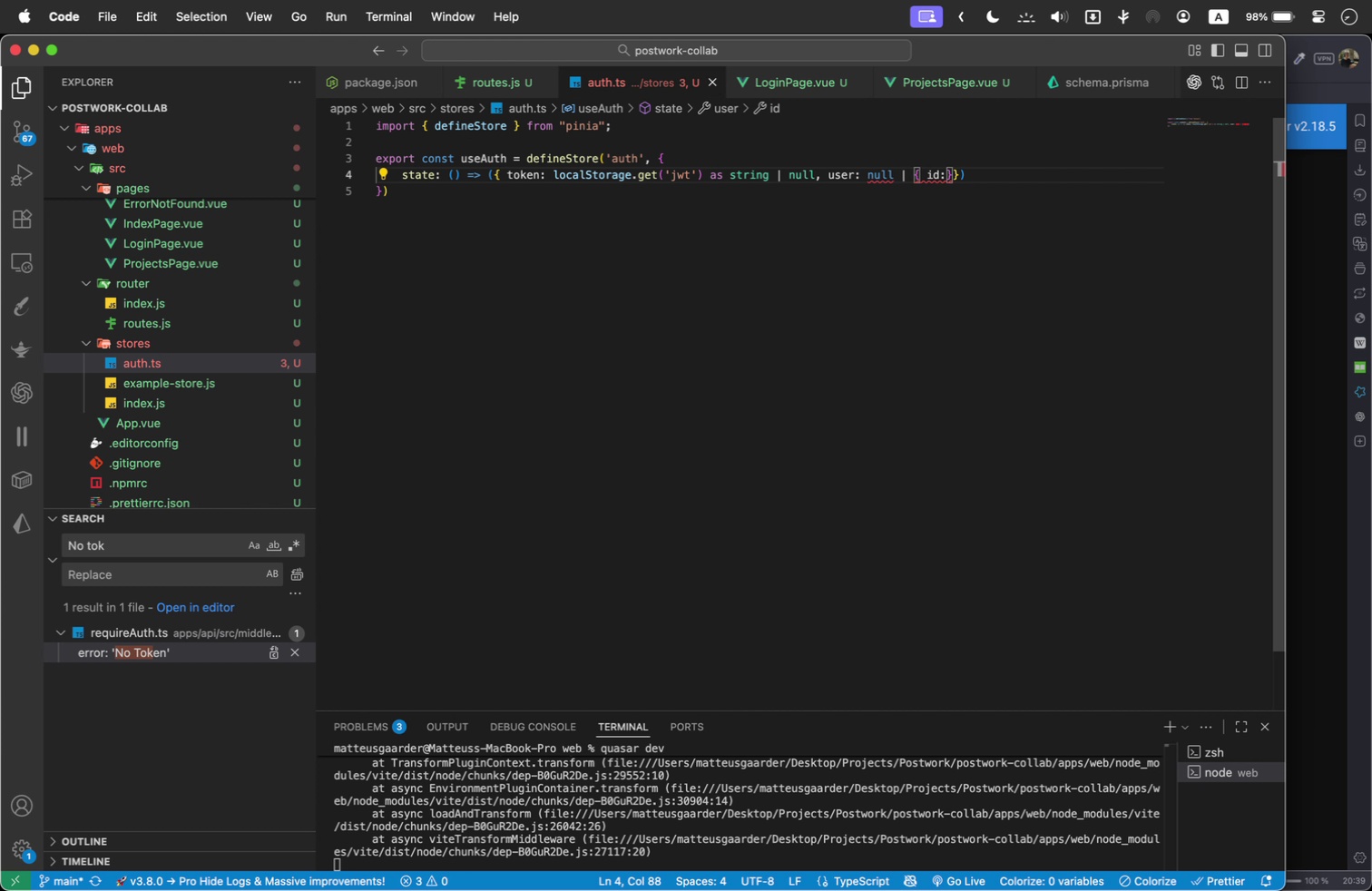 
hold_key(key=ArrowLeft, duration=0.97)
 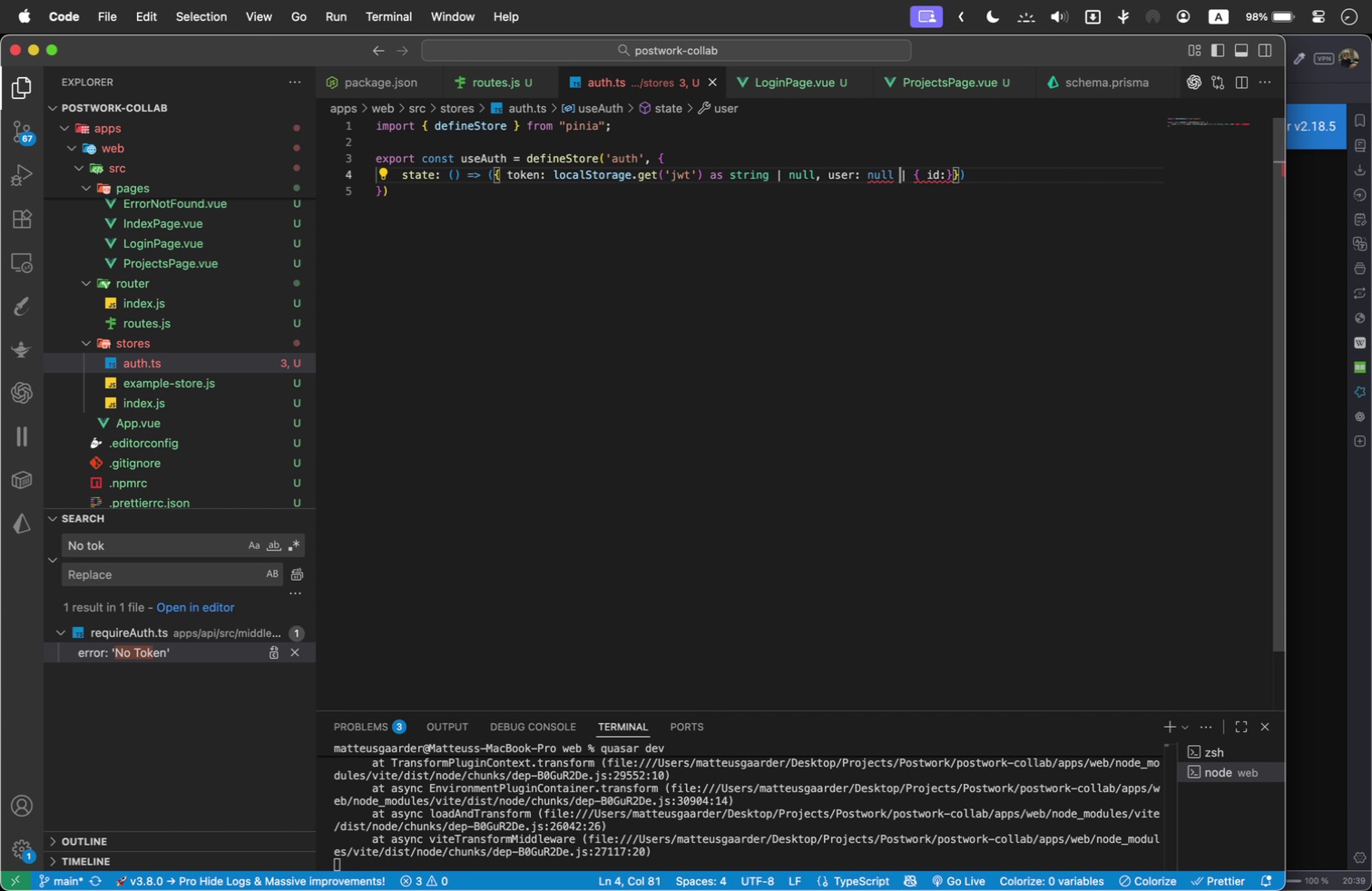 
type(as null )
 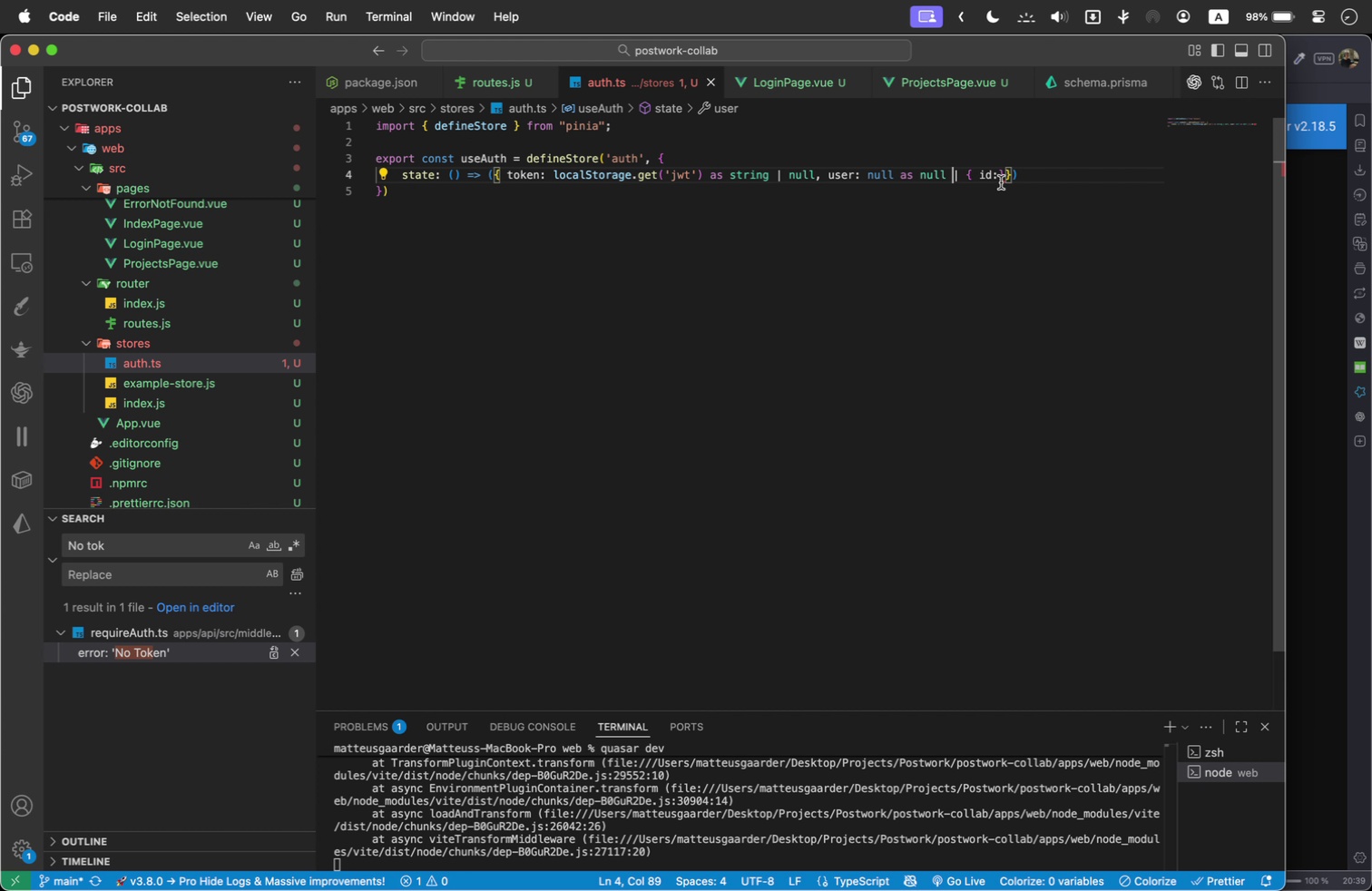 
left_click([1001, 173])
 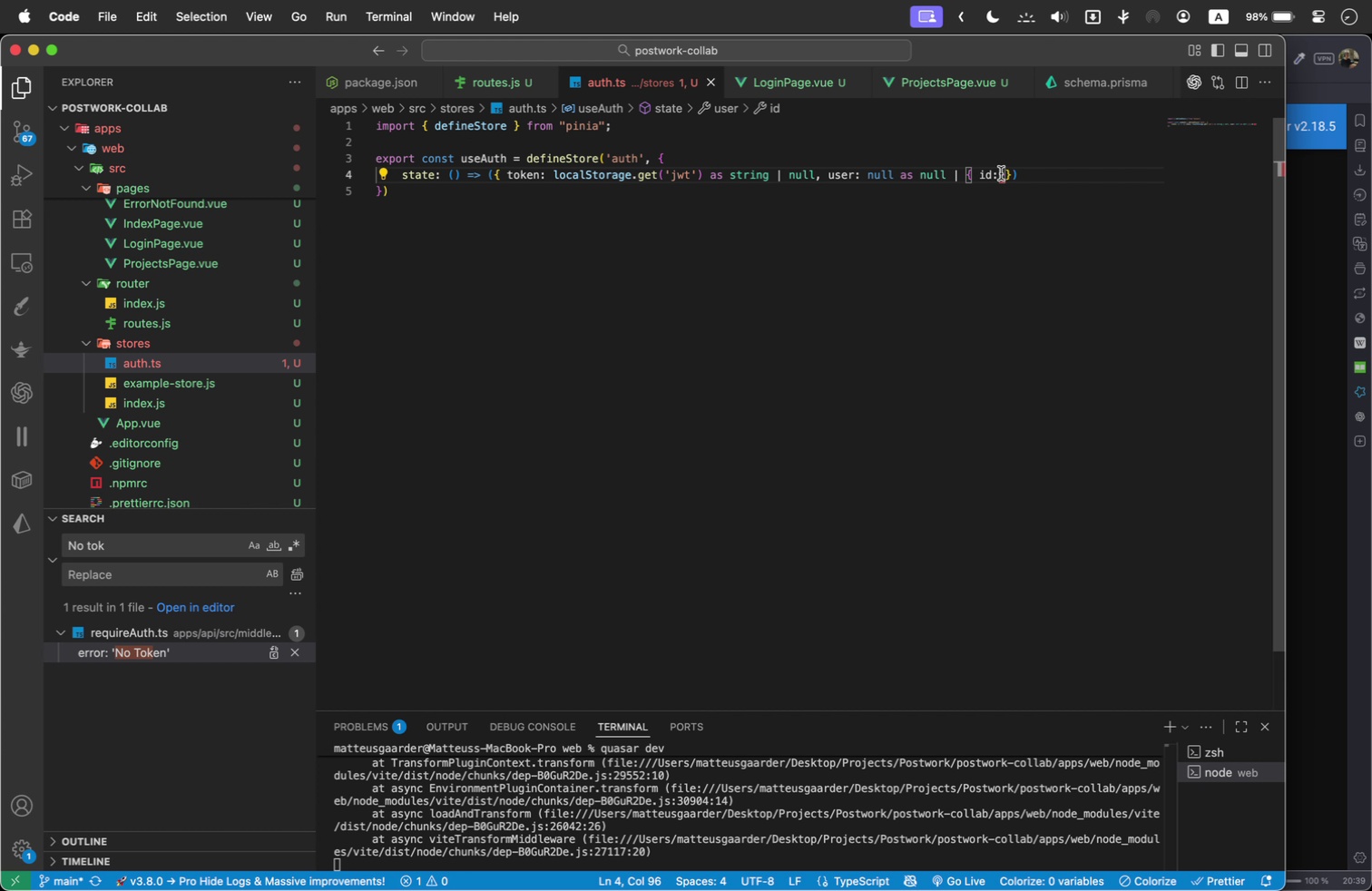 
type( number)
 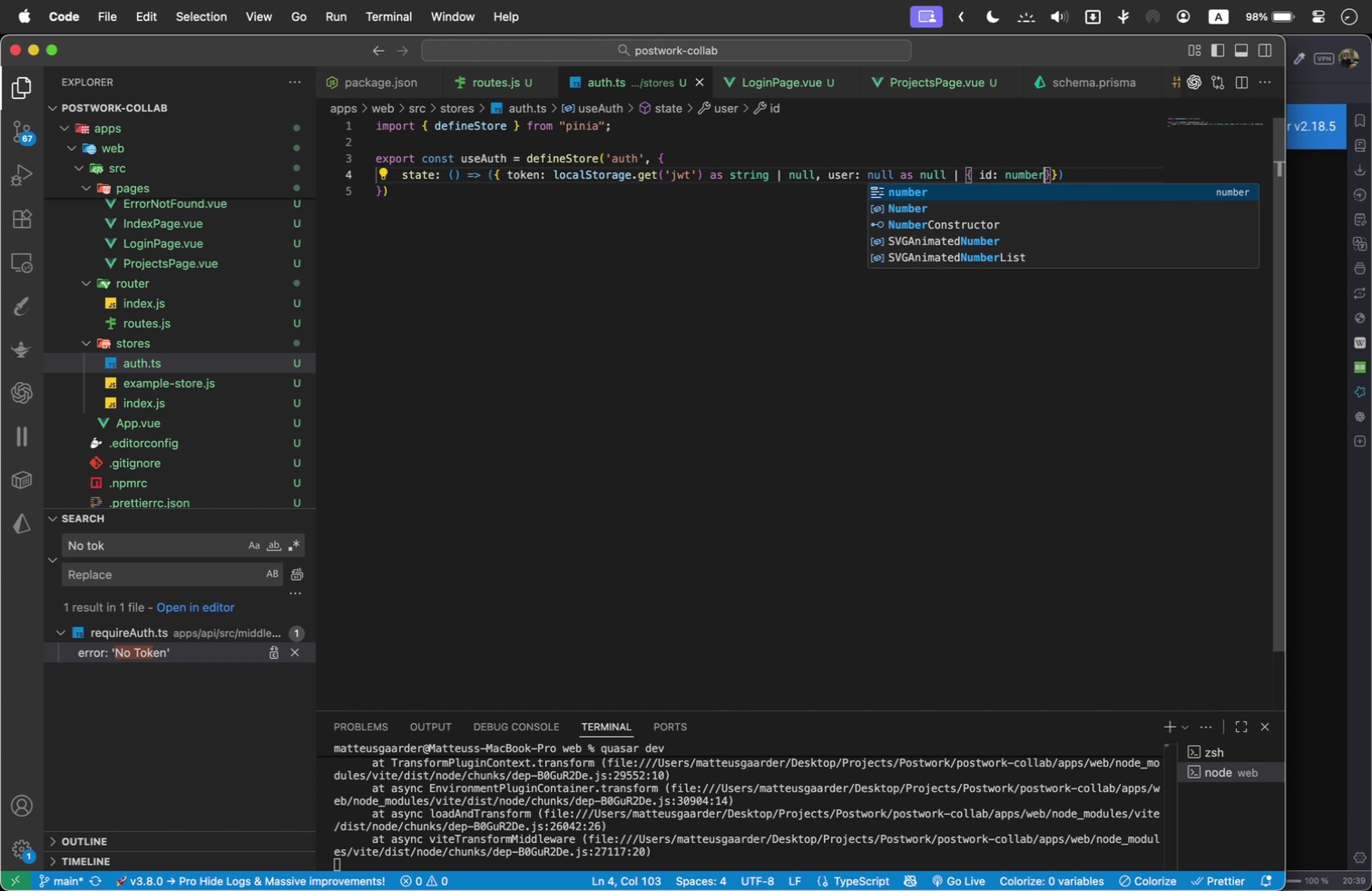 
type(; email: string; name: string | null)
 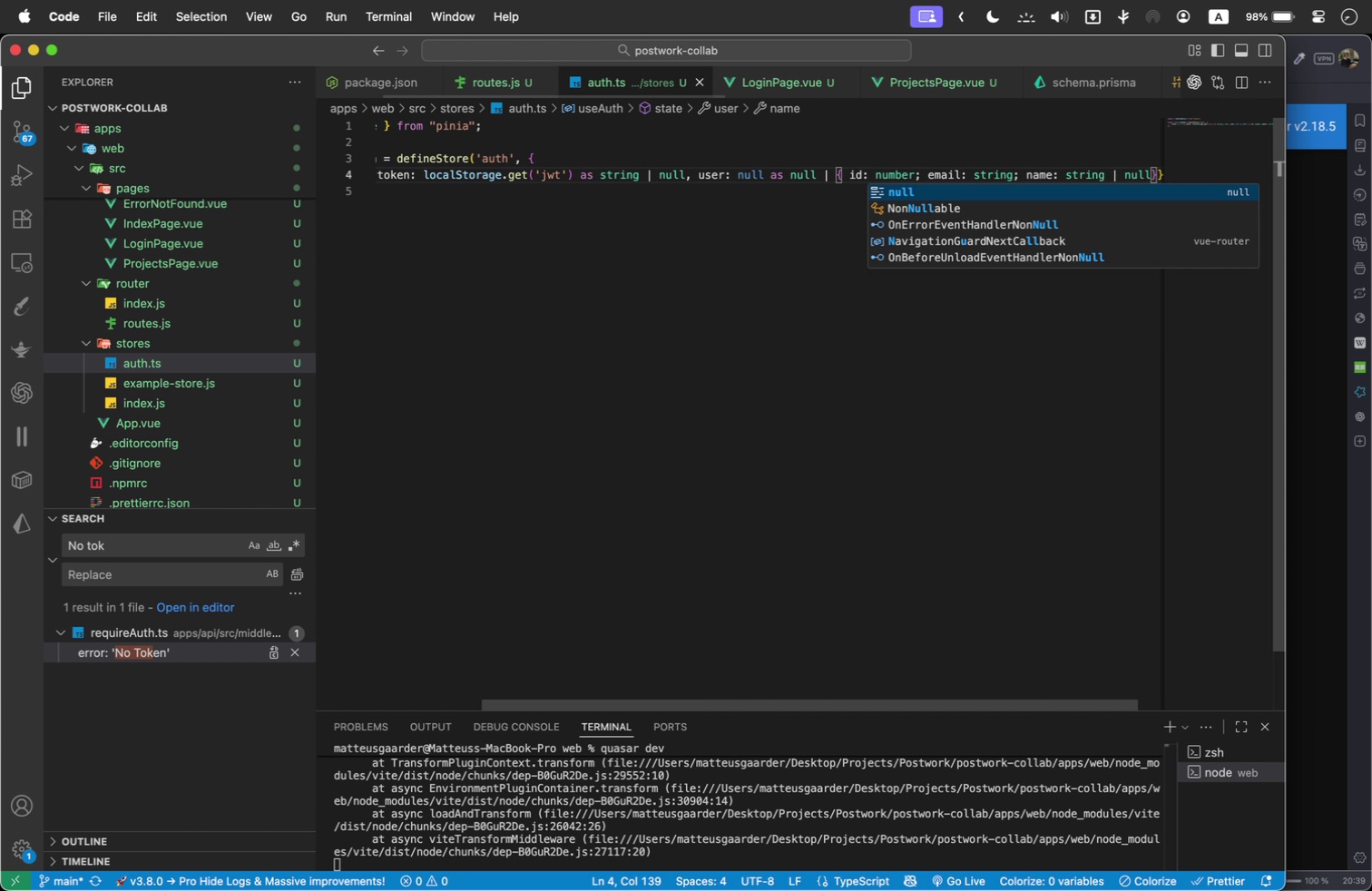 
key(ArrowRight)
 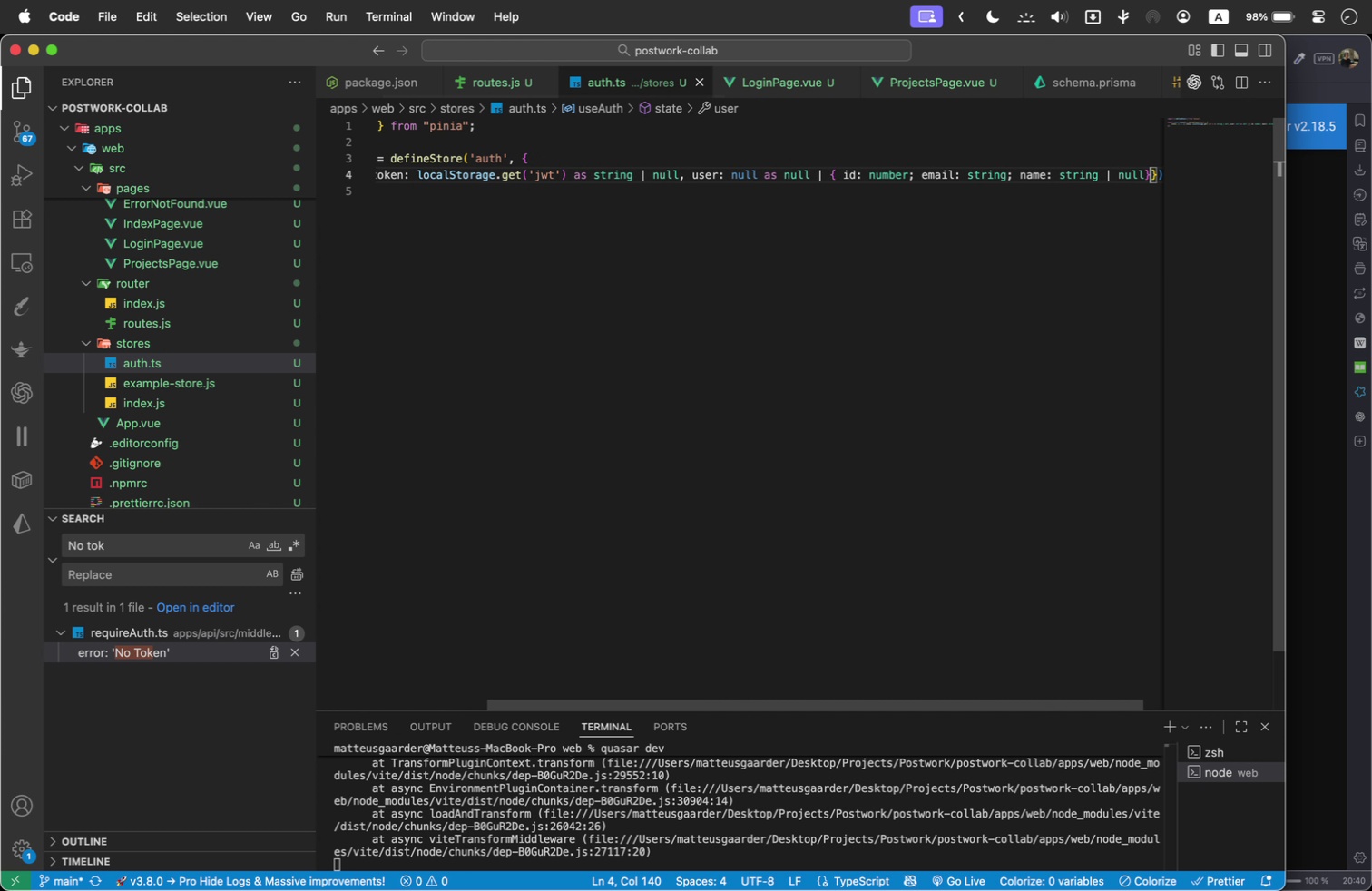 
key(ArrowRight)
 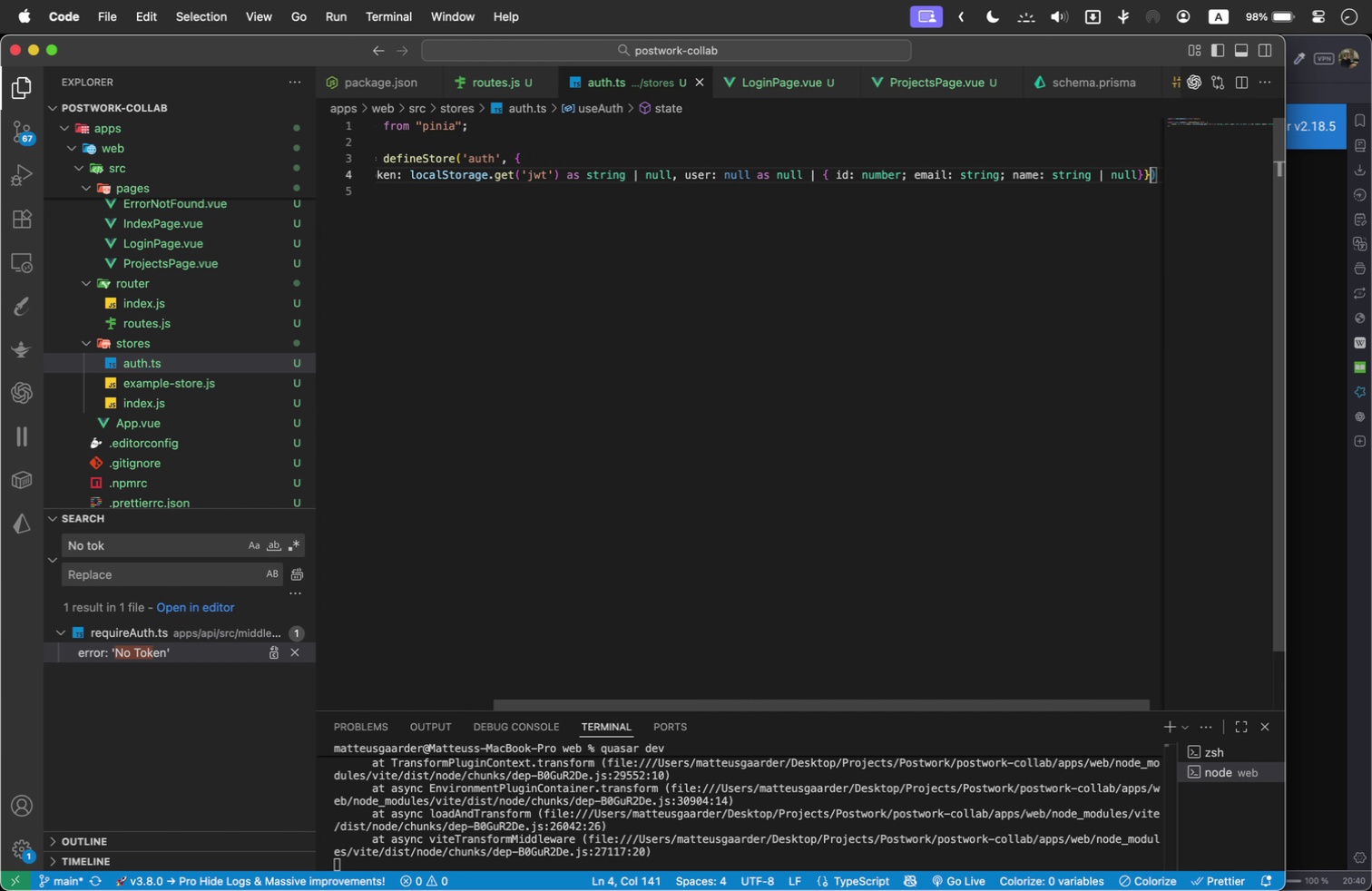 
key(ArrowRight)
 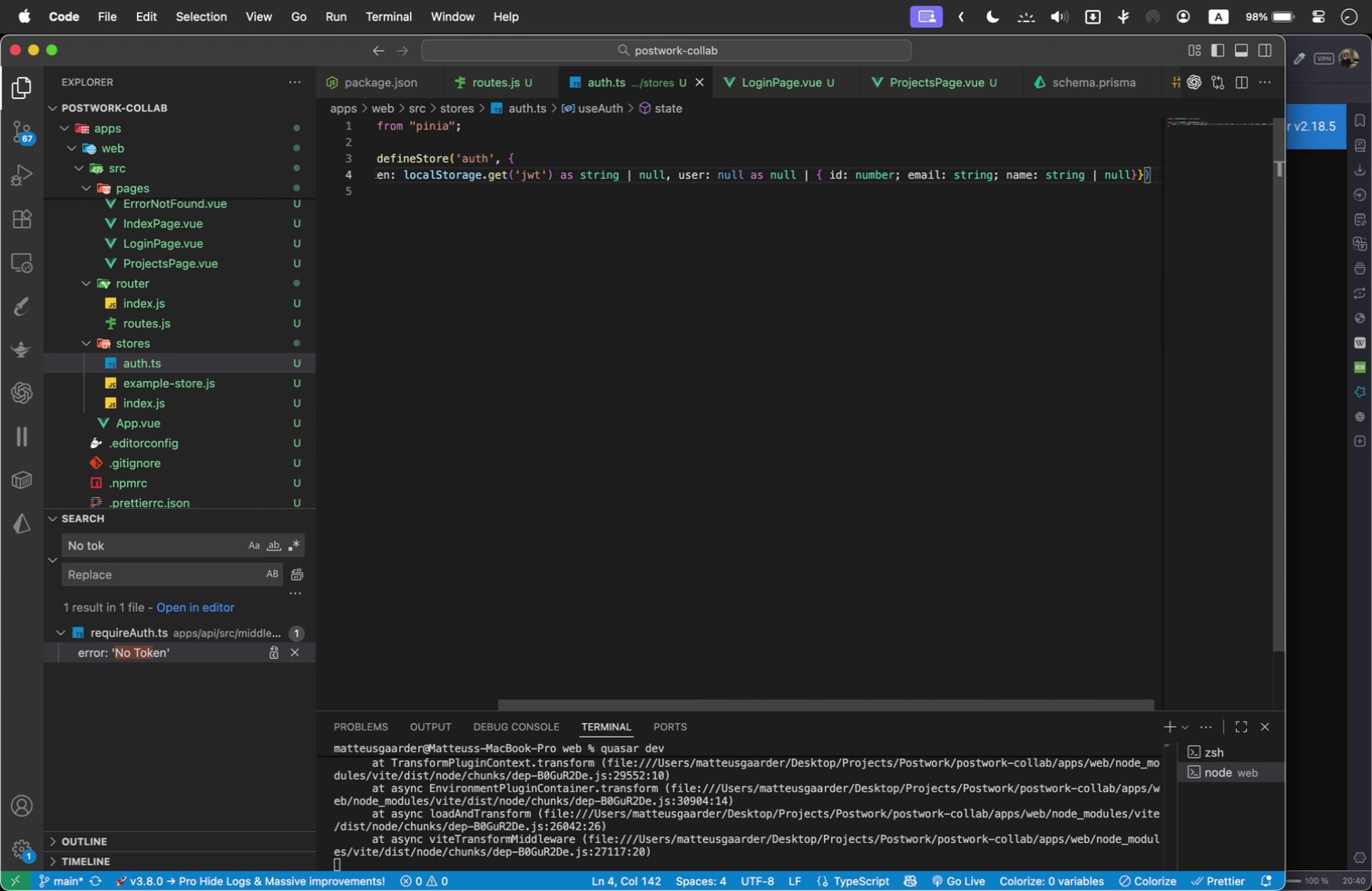 
key(Comma)
 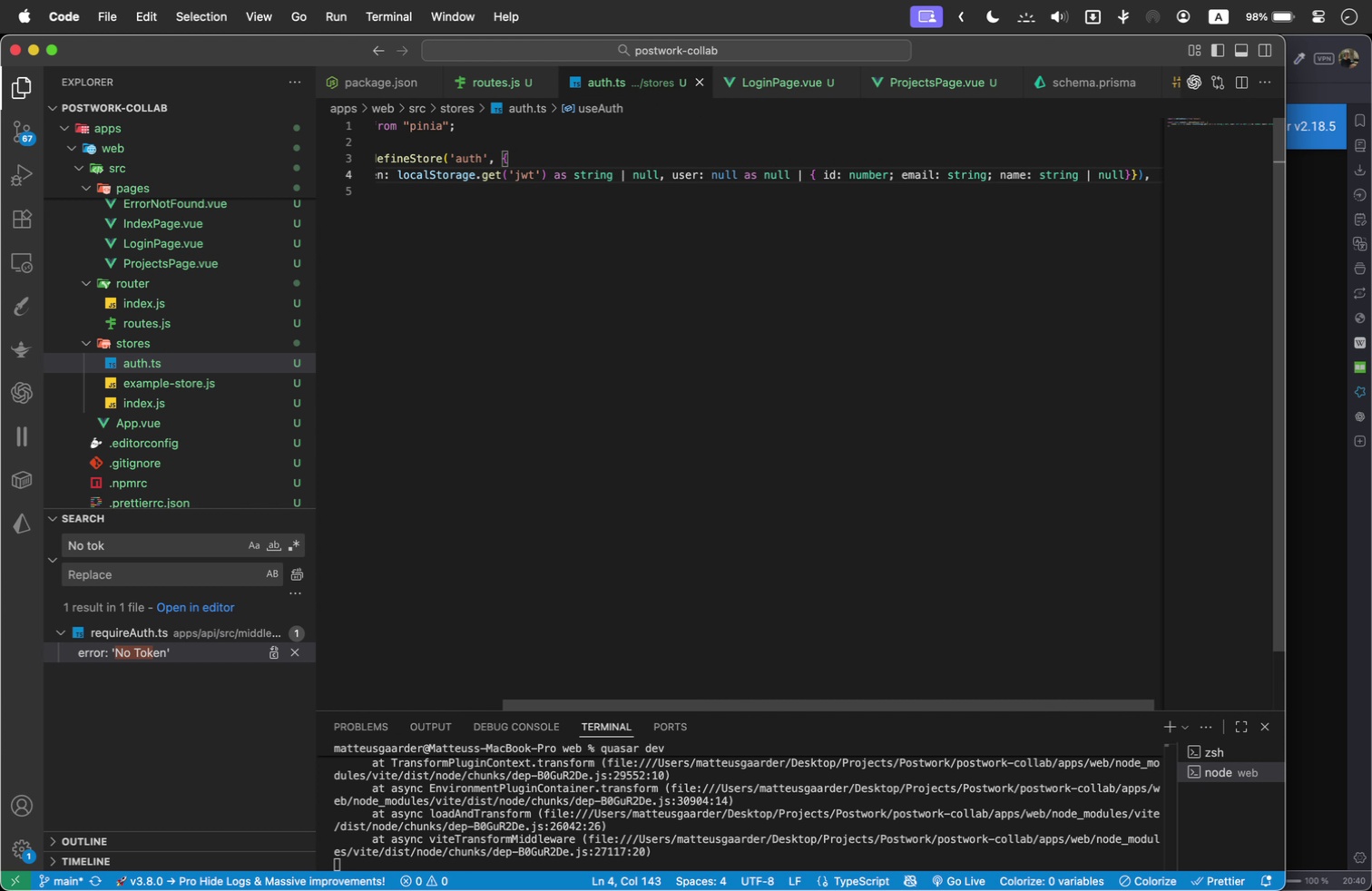 
key(Enter)
 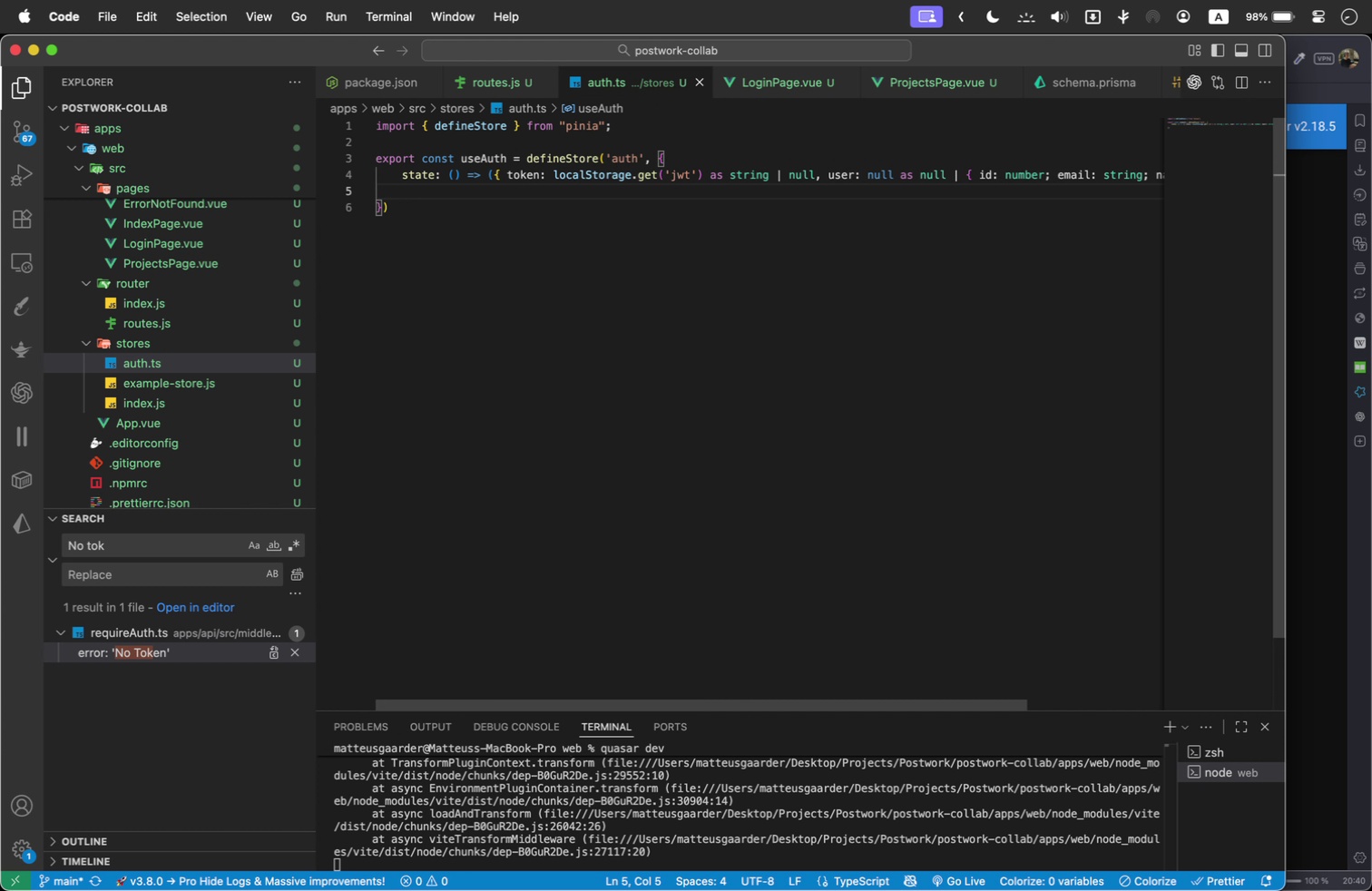 
type(actions: {)
 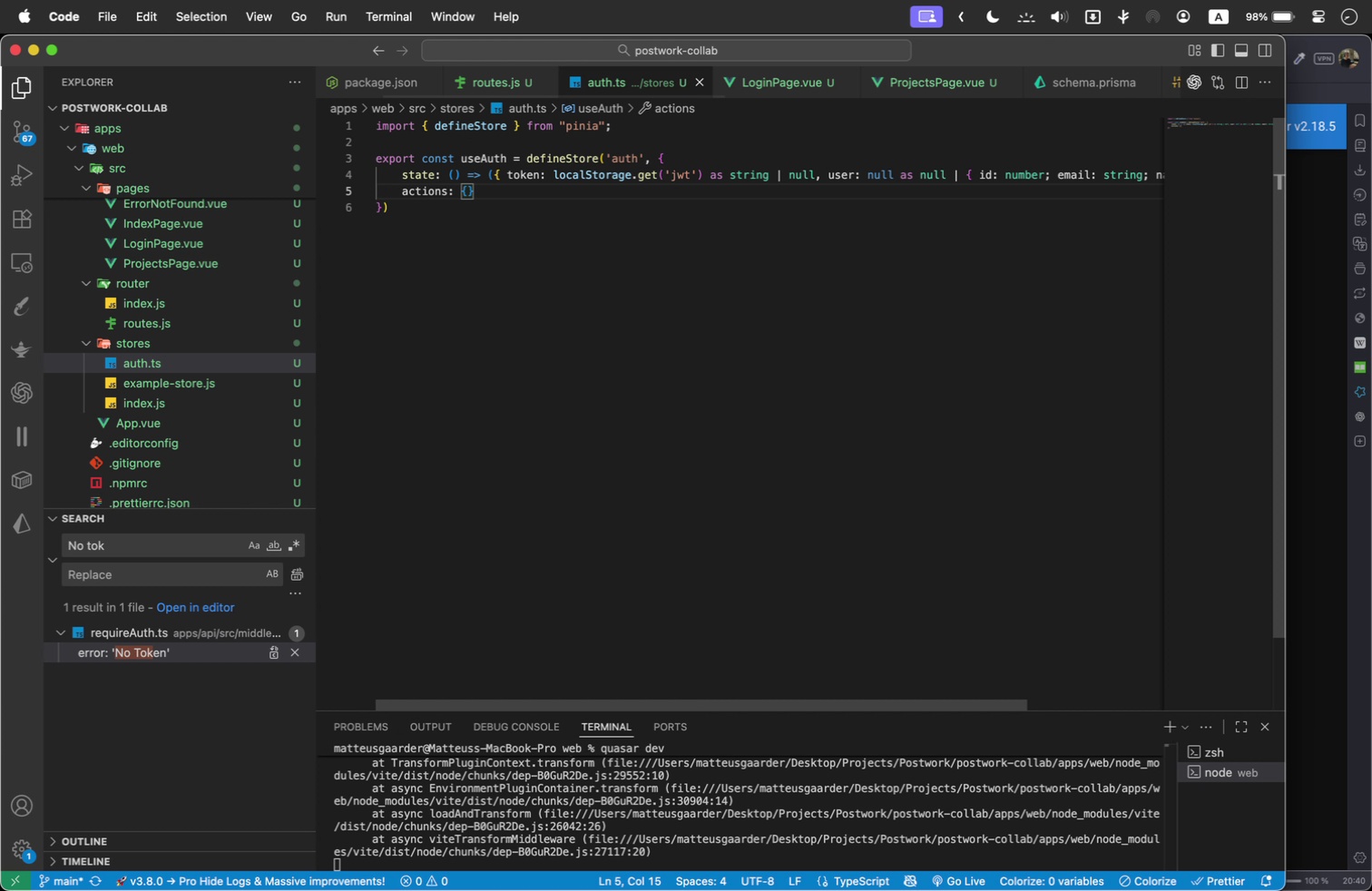 
key(Enter)
 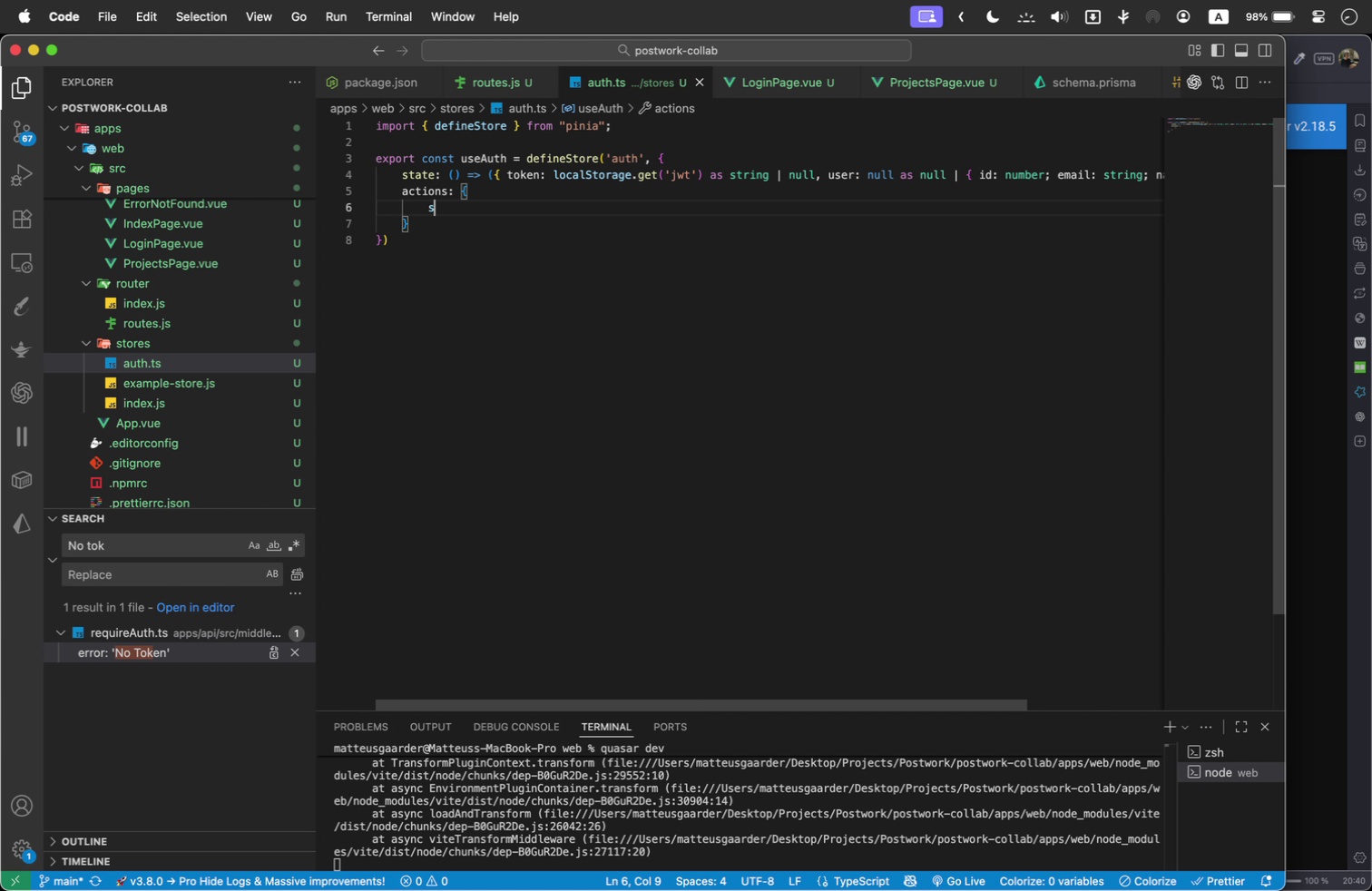 
type(setAU)
key(Backspace)
type(uth(token: string, user :)
key(Backspace)
key(Backspace)
type(: any)
 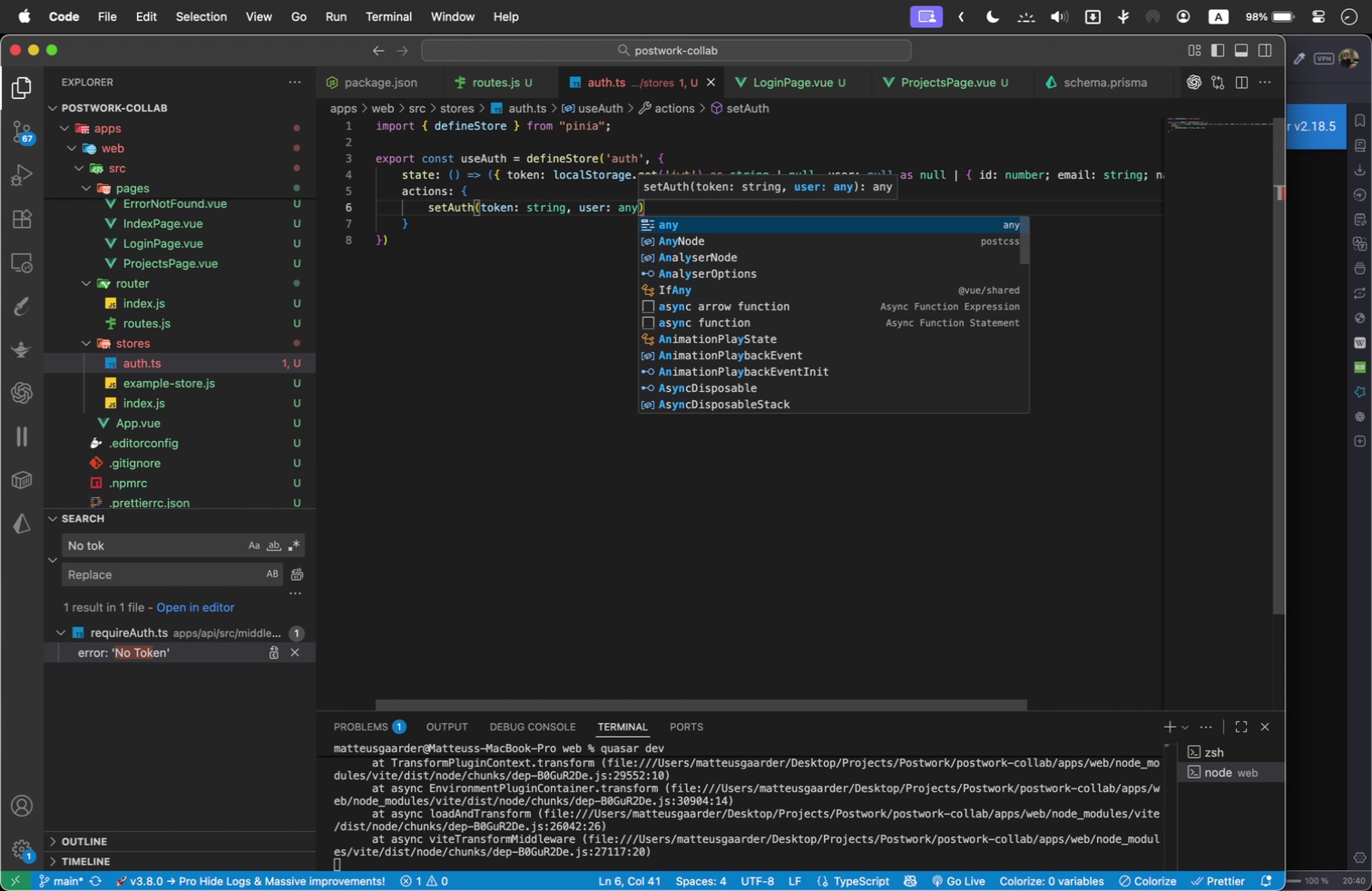 
key(ArrowRight)
 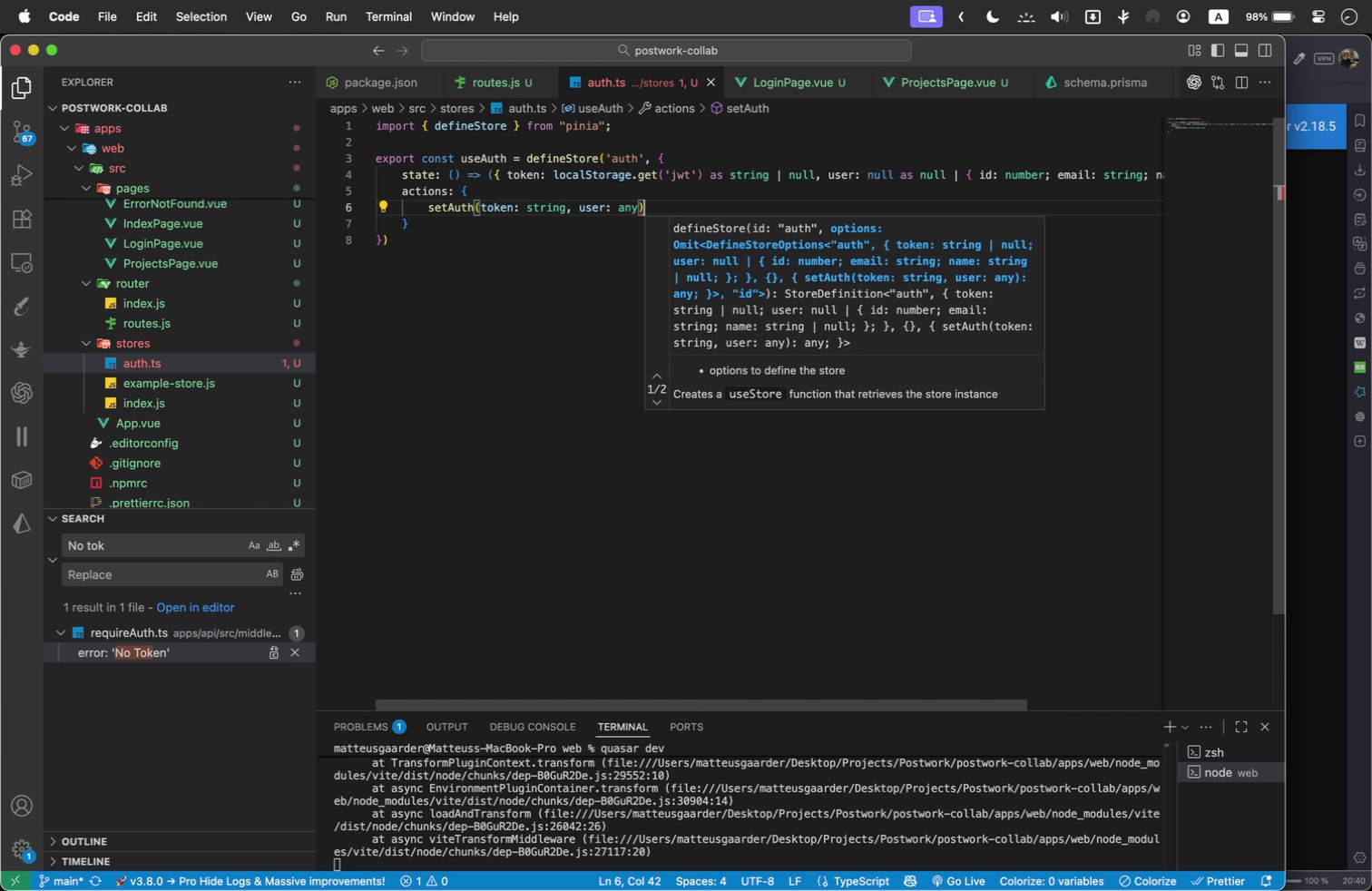 
key(Space)
 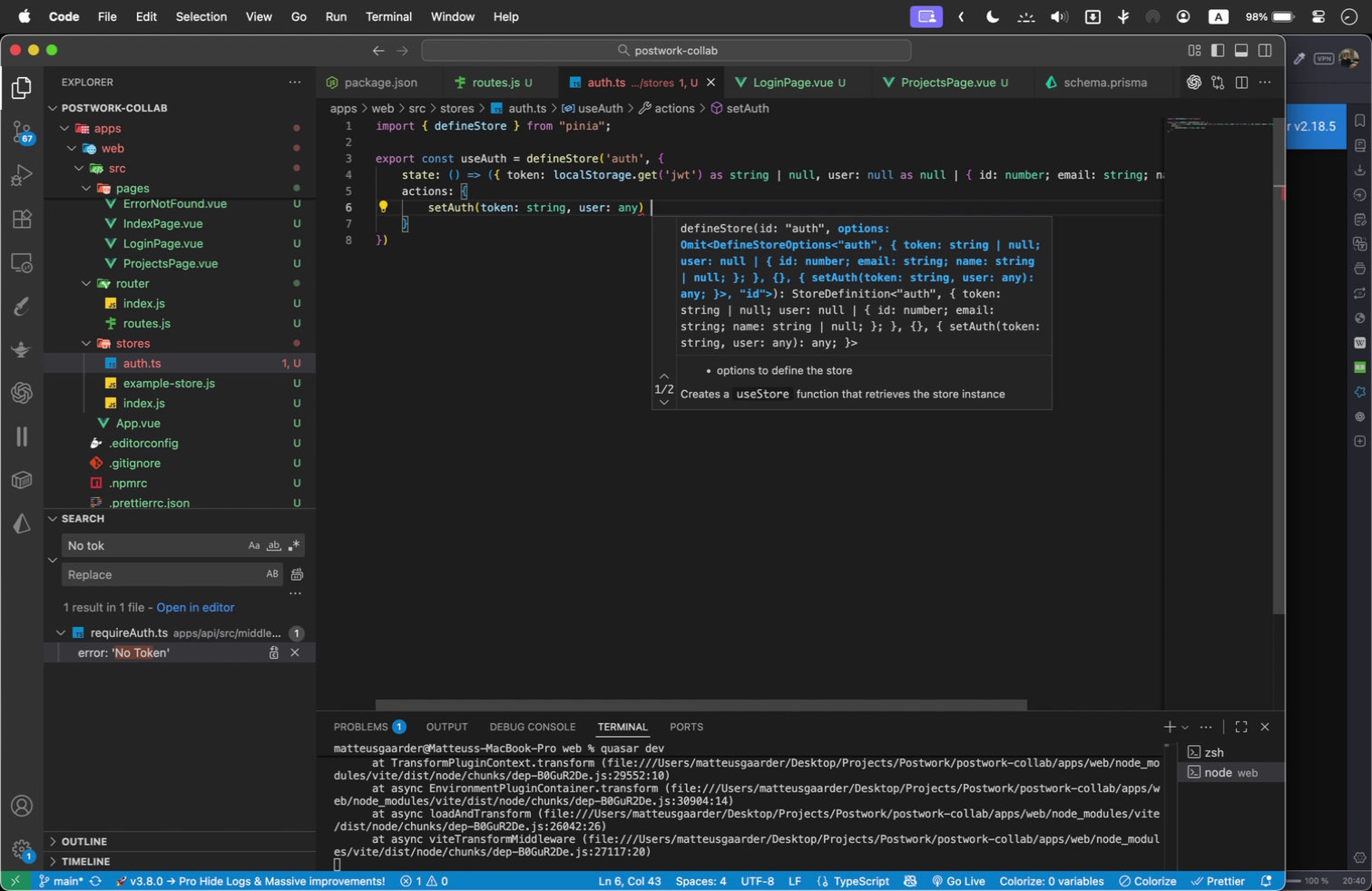 
key(Shift+ShiftLeft)
 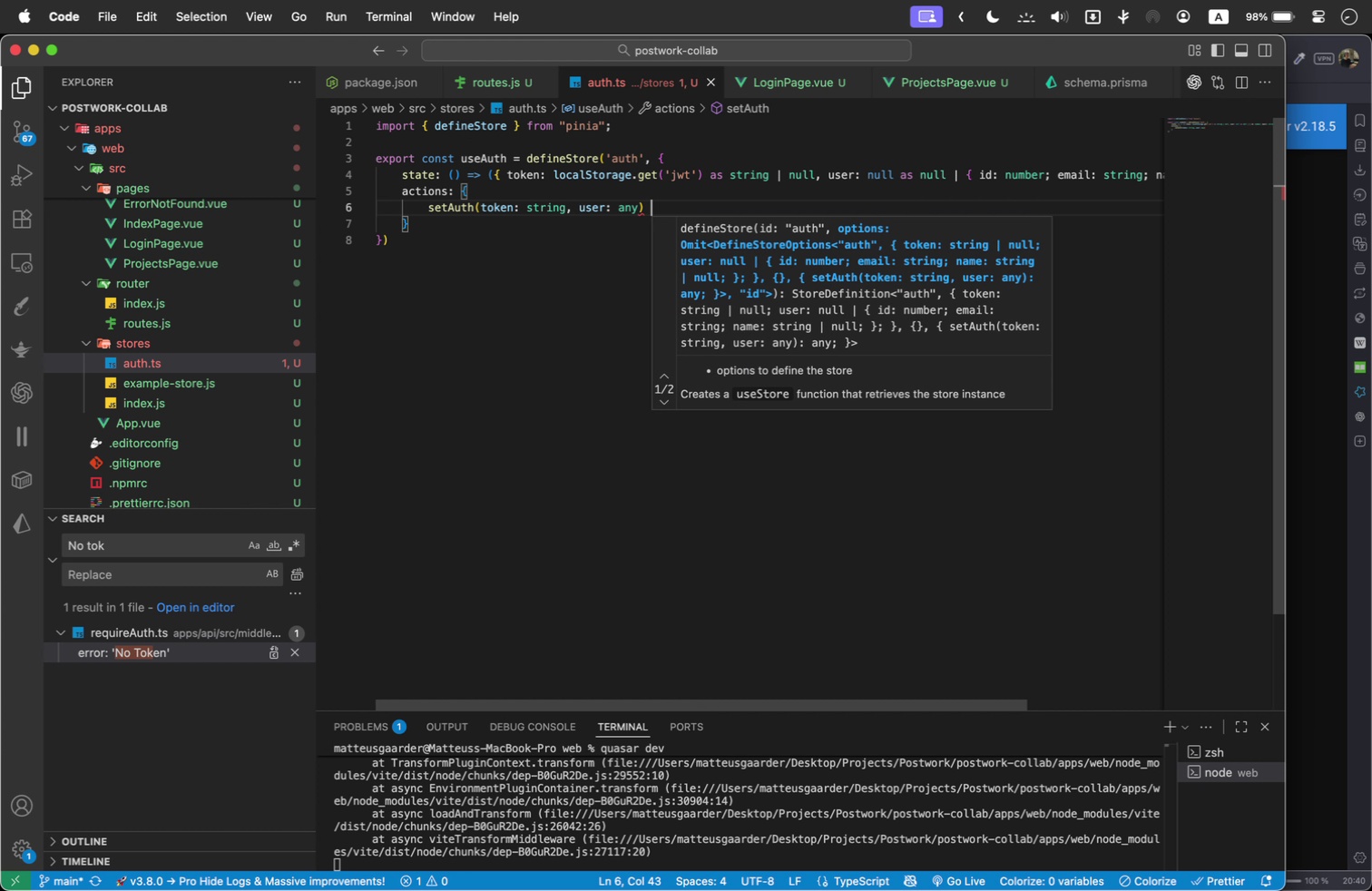 
key(Shift+BracketLeft)
 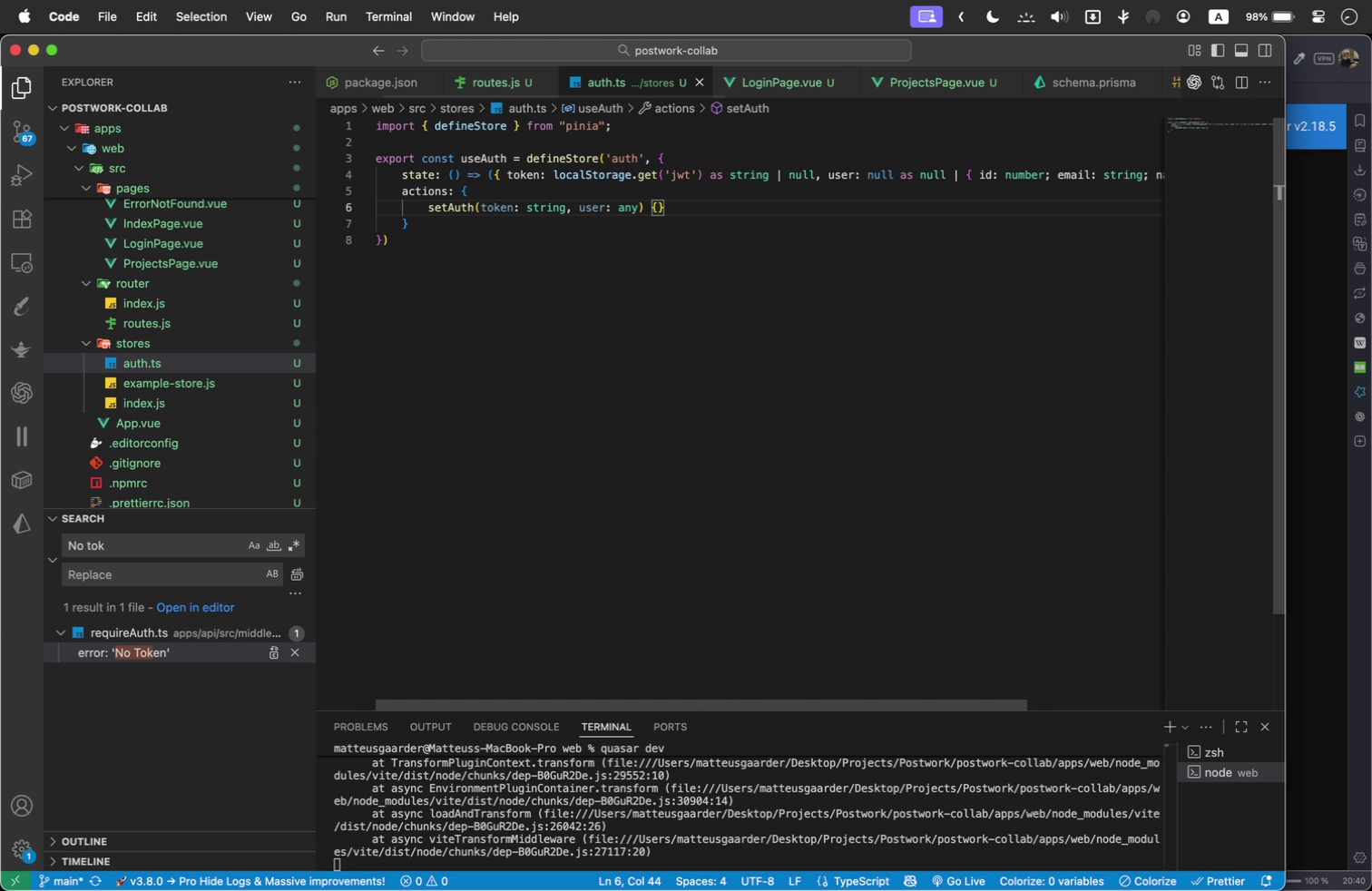 
key(Enter)
 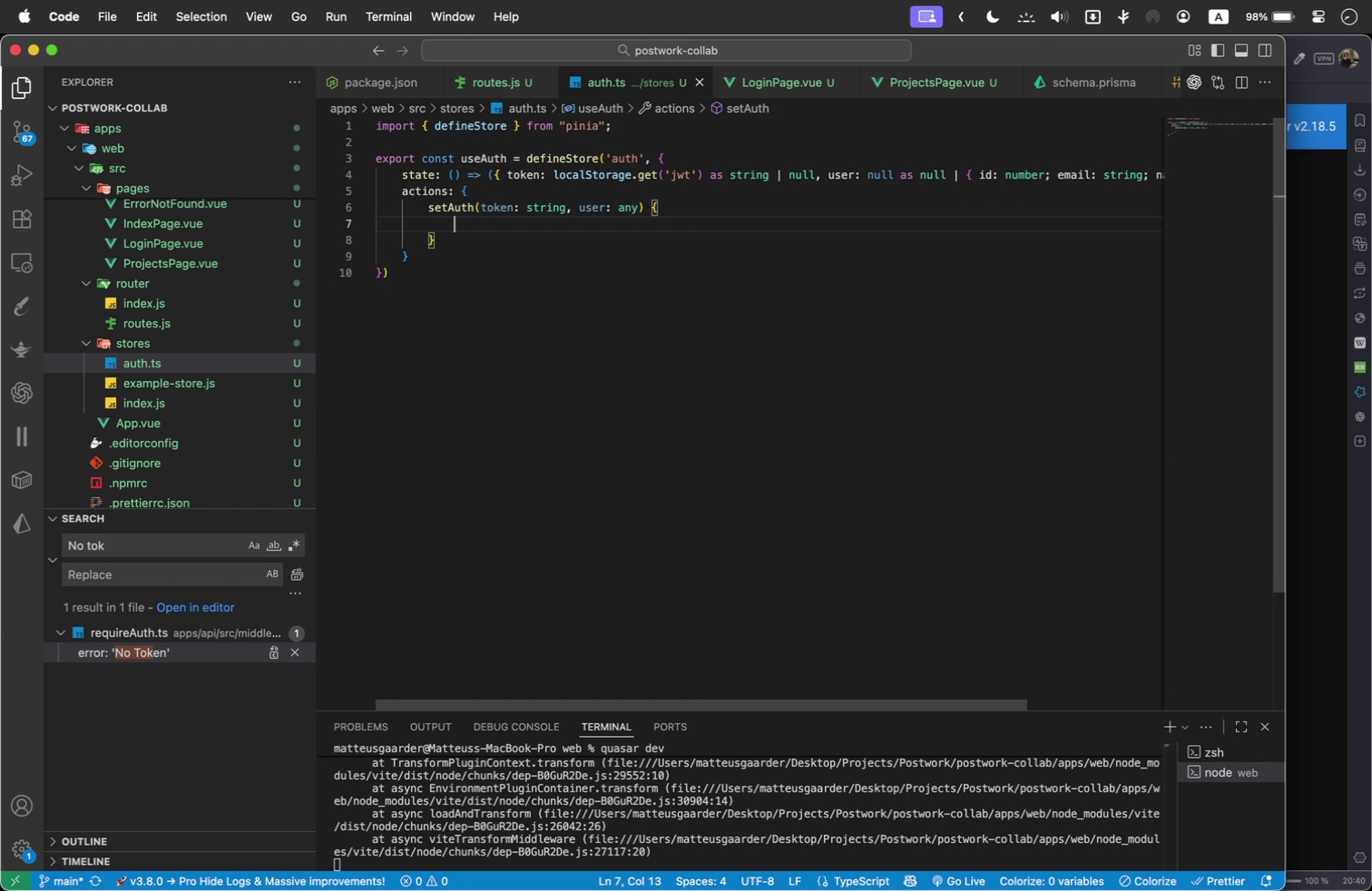 
type(this.token =token)
key(Backspace)
key(Backspace)
key(Backspace)
key(Backspace)
key(Backspace)
type( token;)
 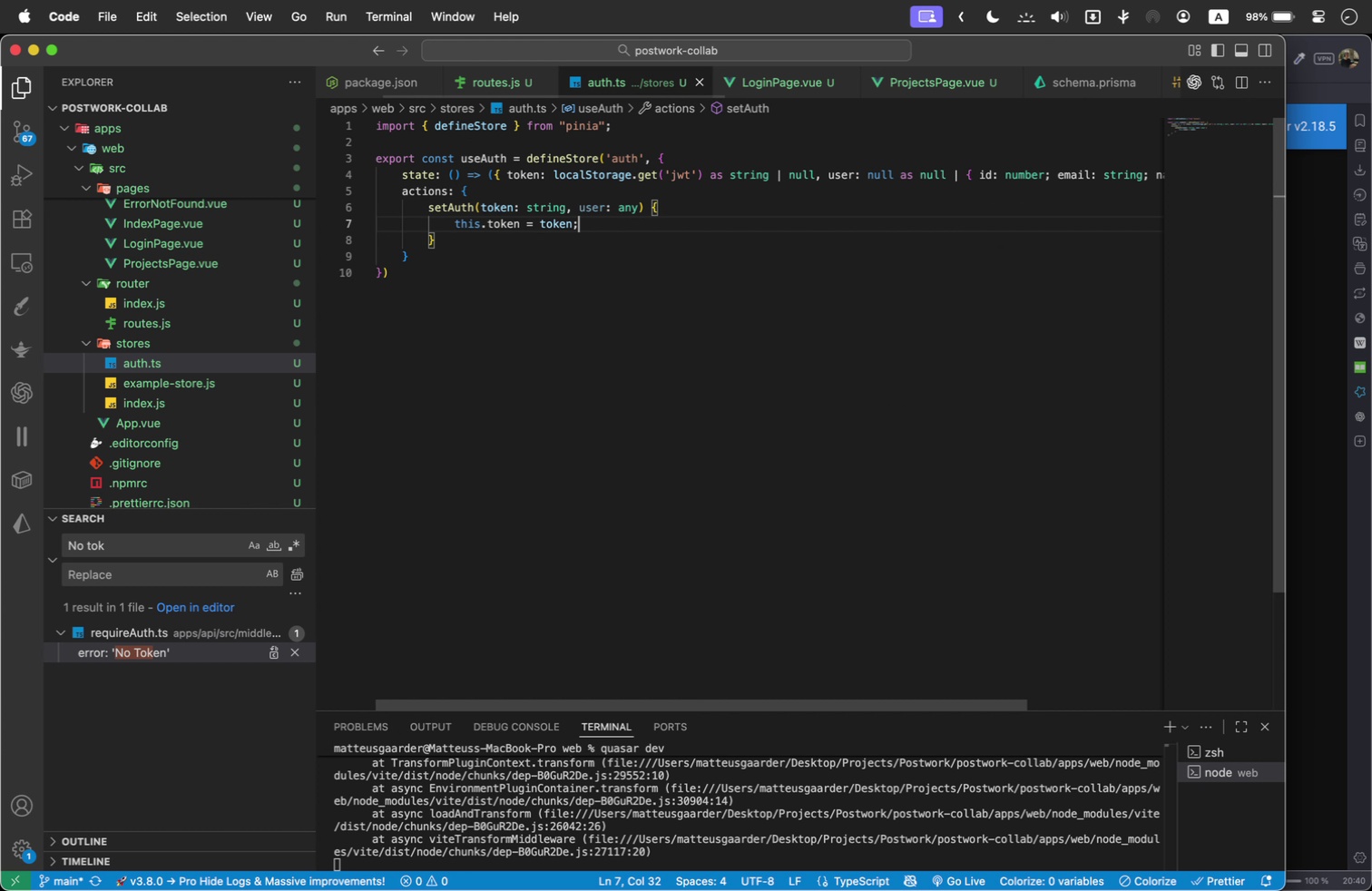 
key(Enter)
 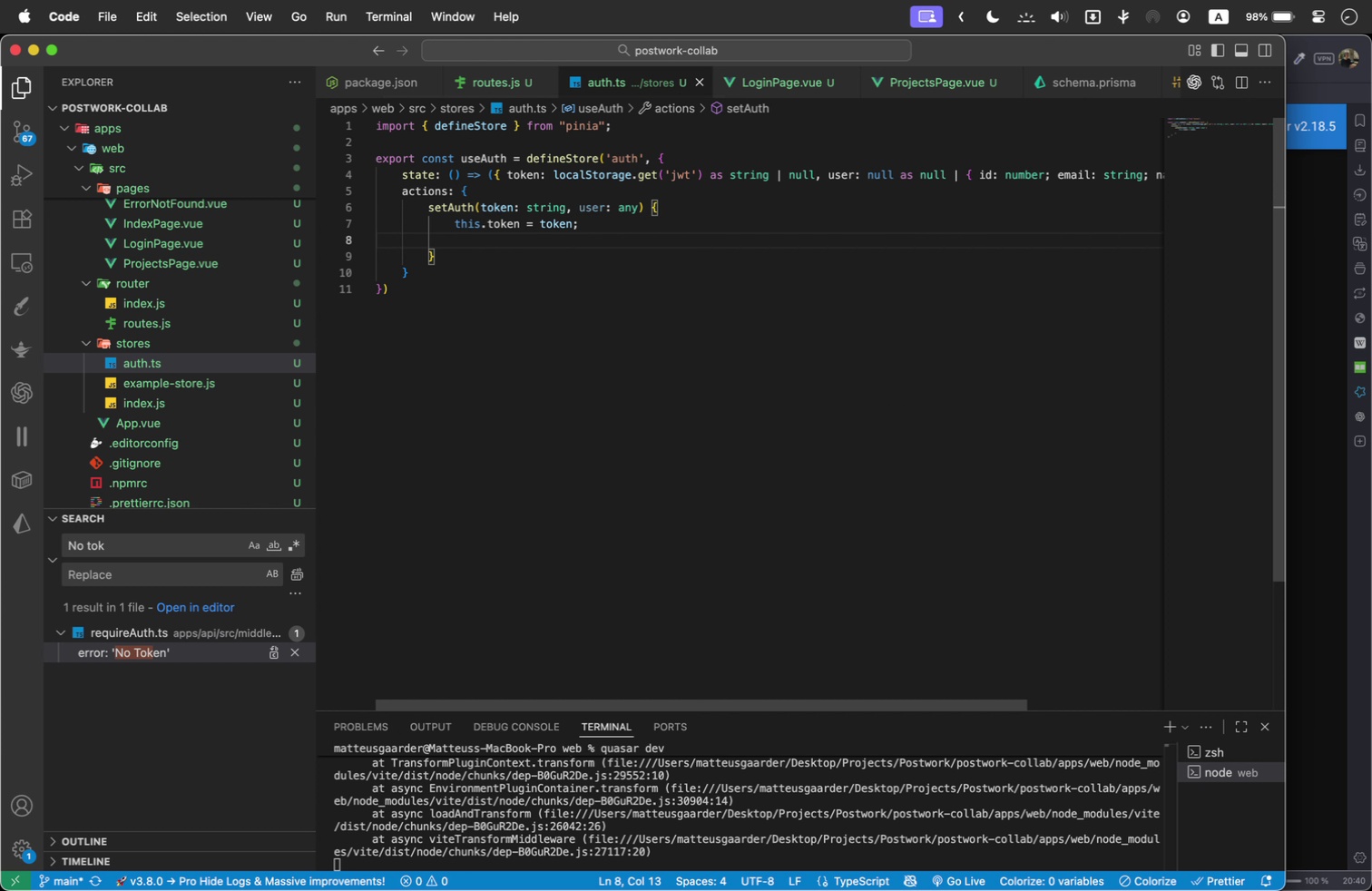 
type(this.user = user;)
 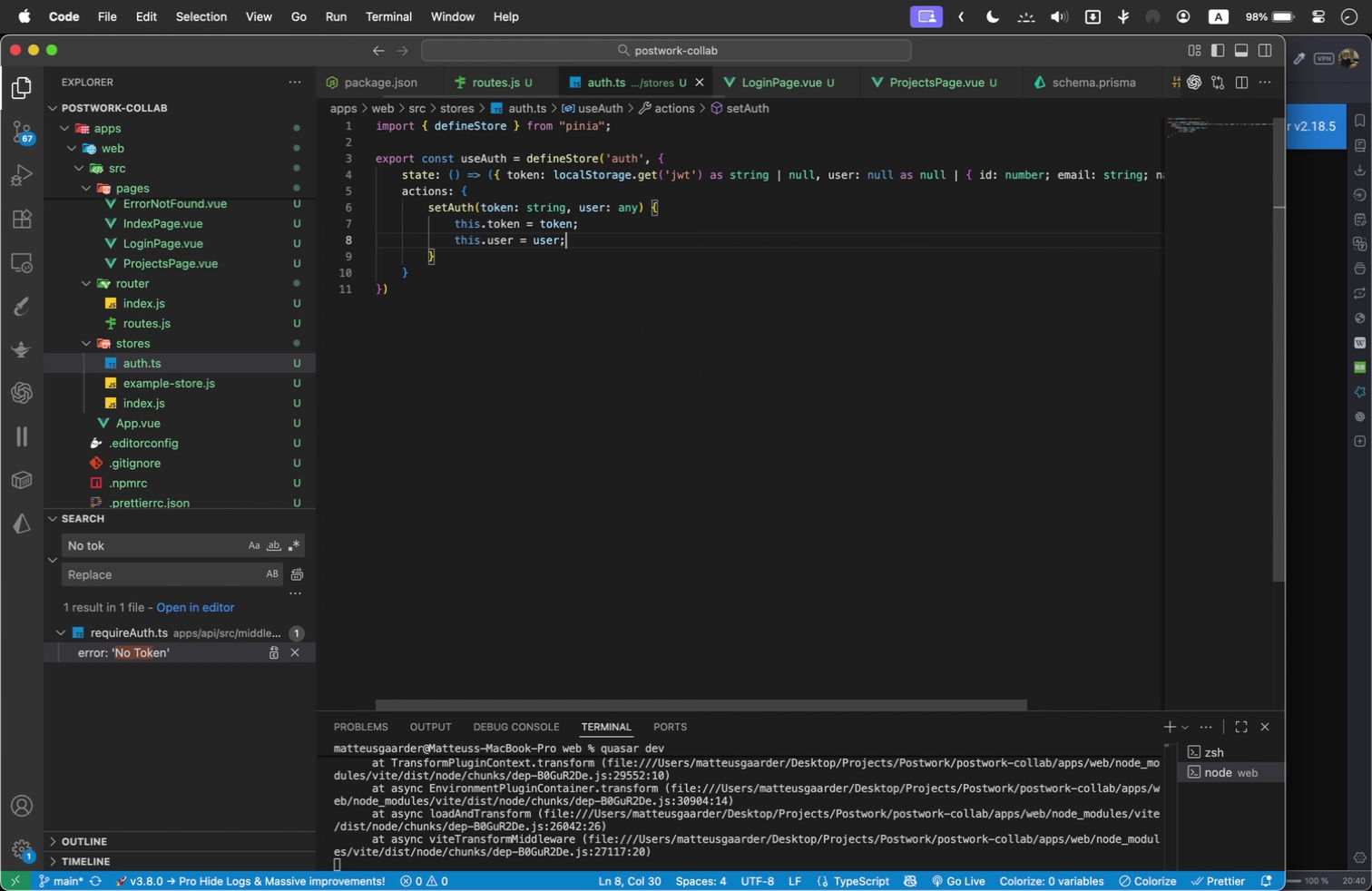 
key(Enter)
 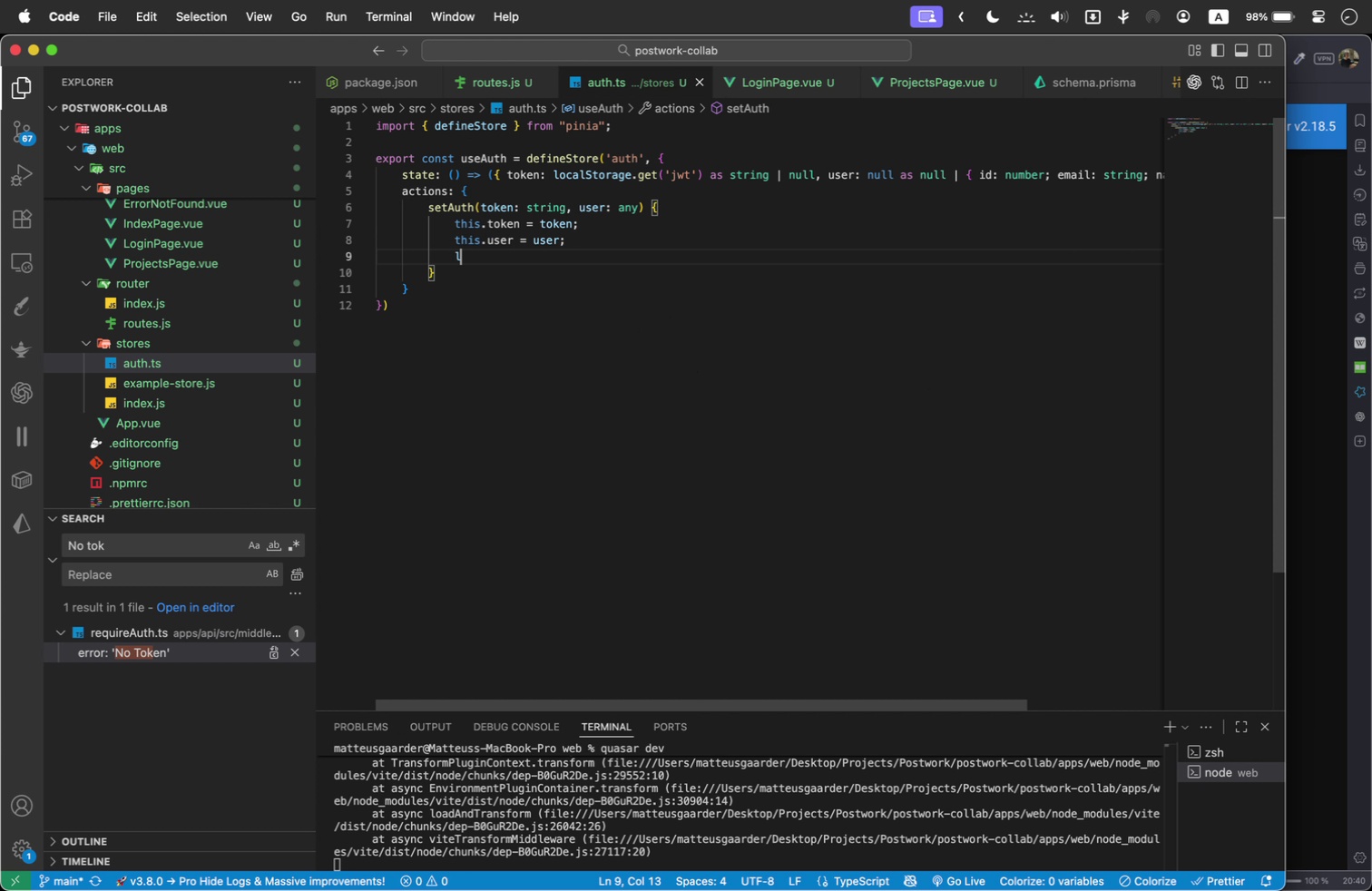 
type(local)
 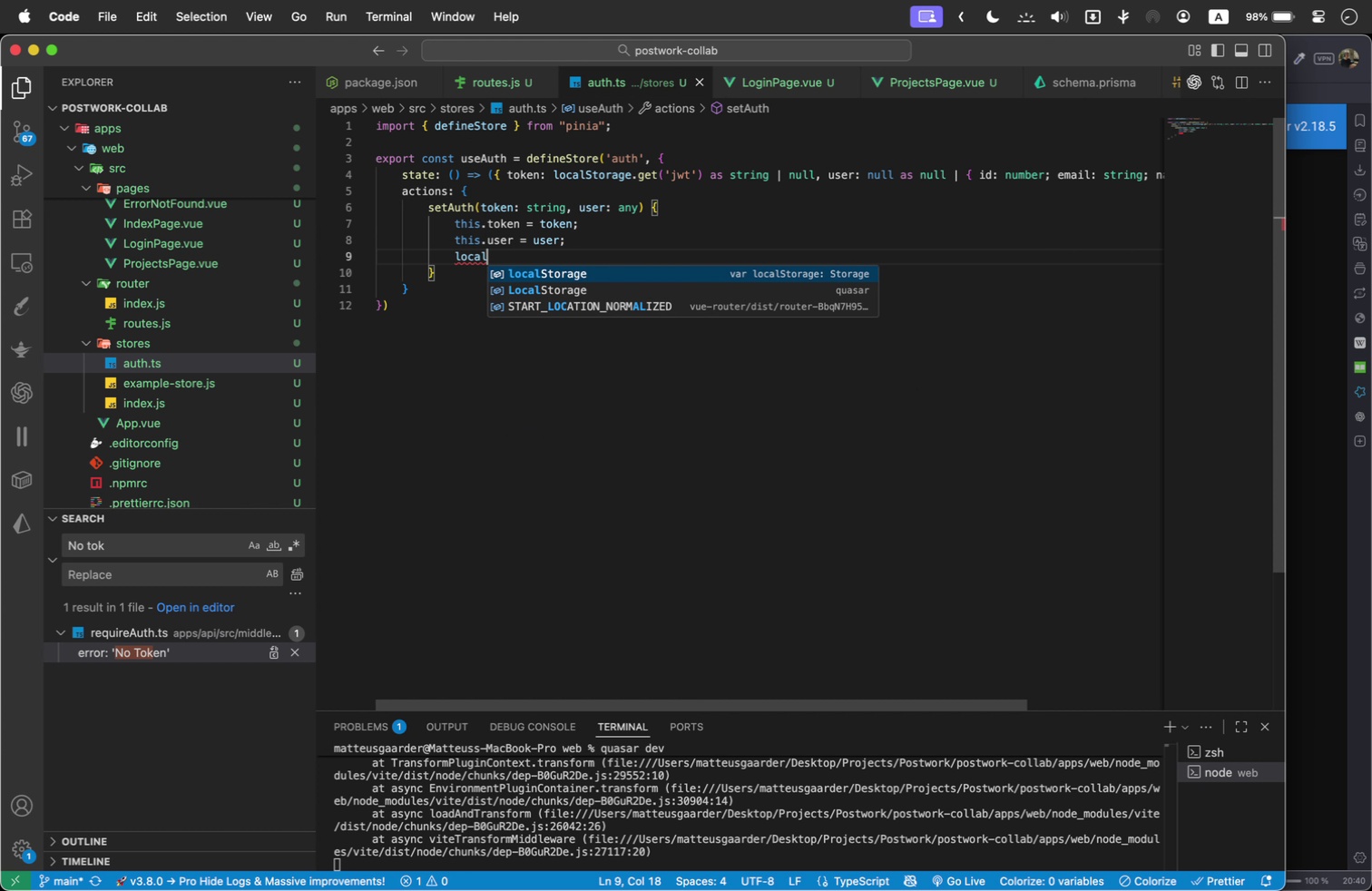 
key(Enter)
 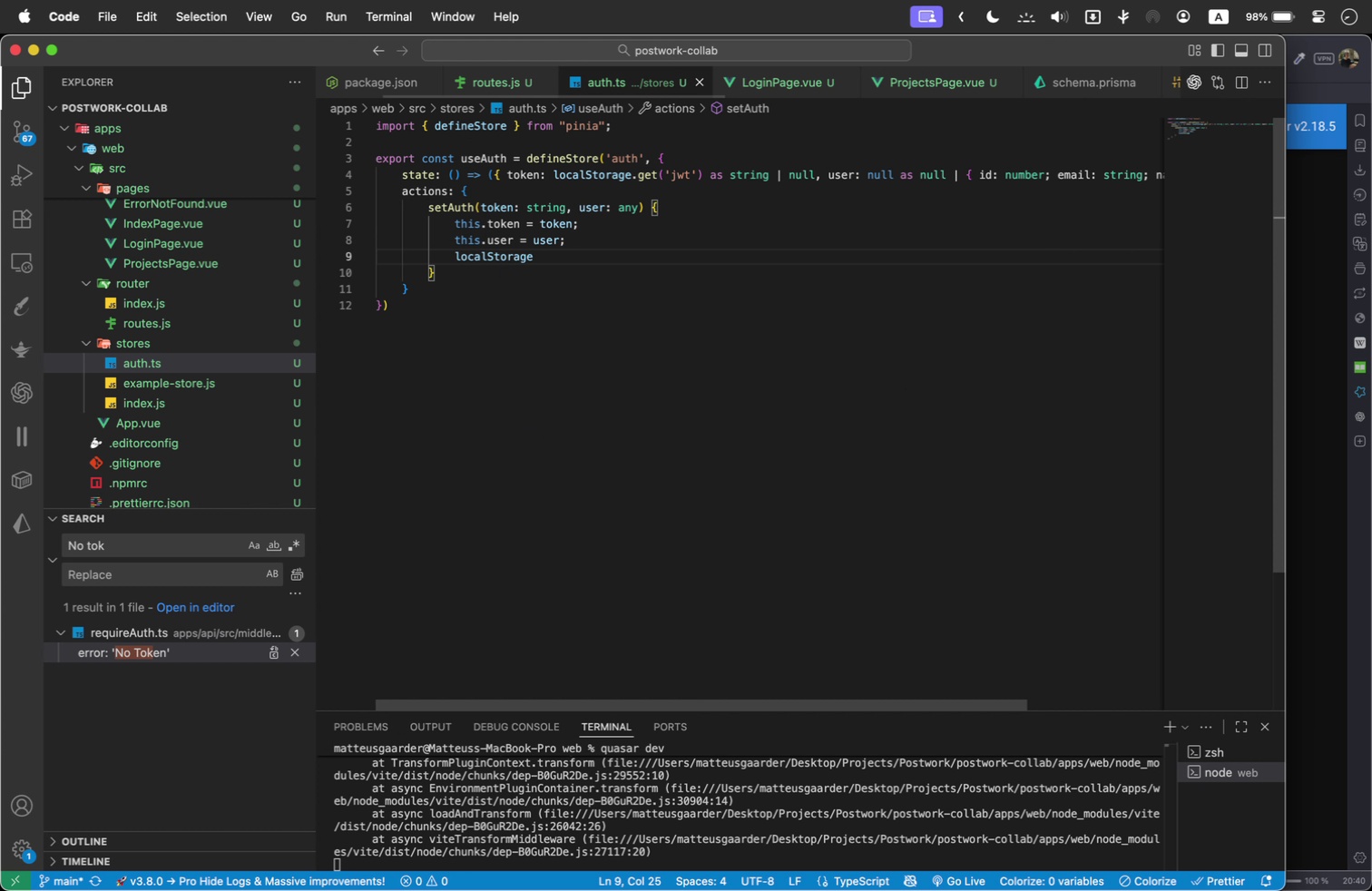 
type(.setItem('jwt)
 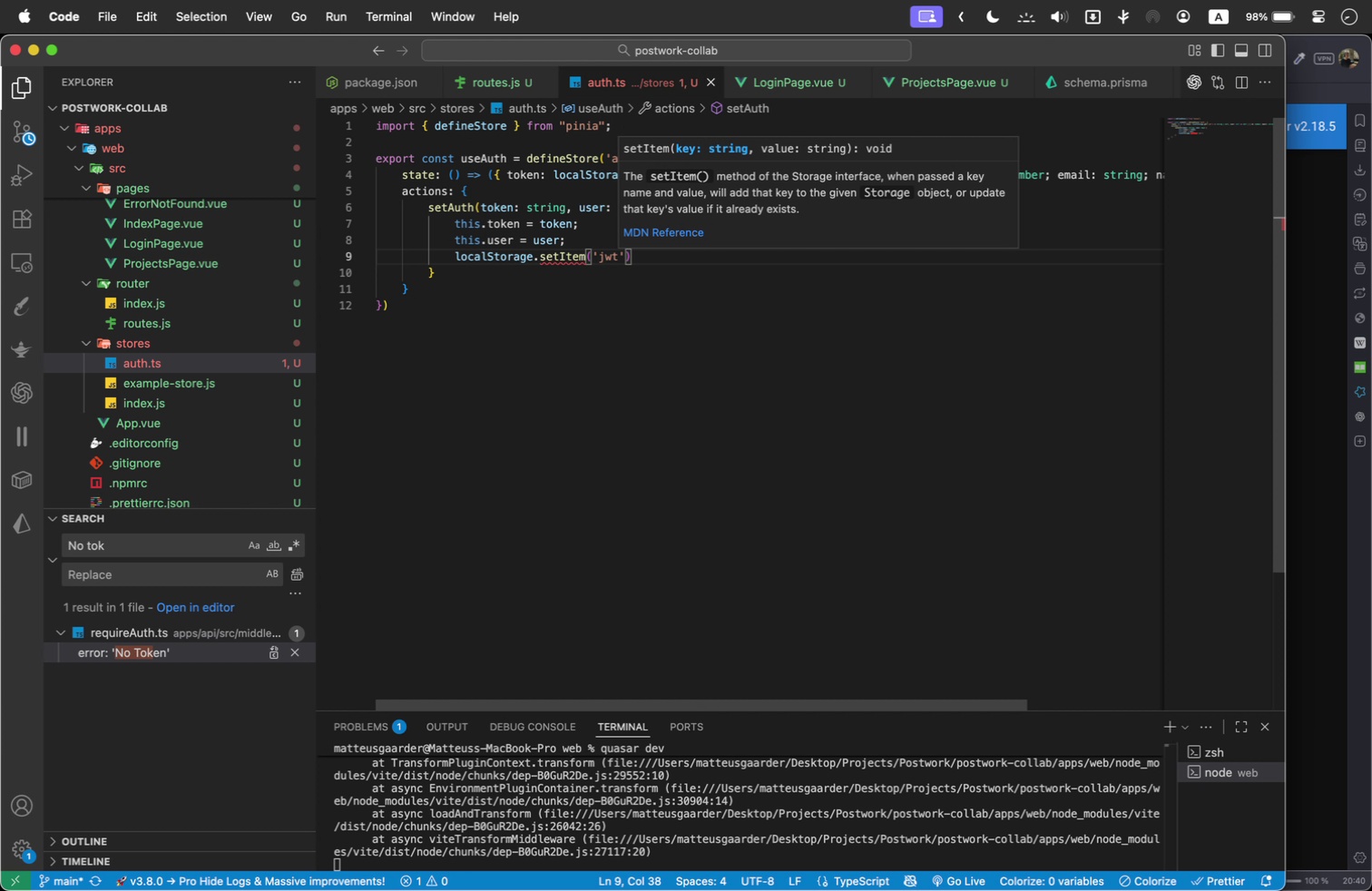 
key(ArrowRight)
 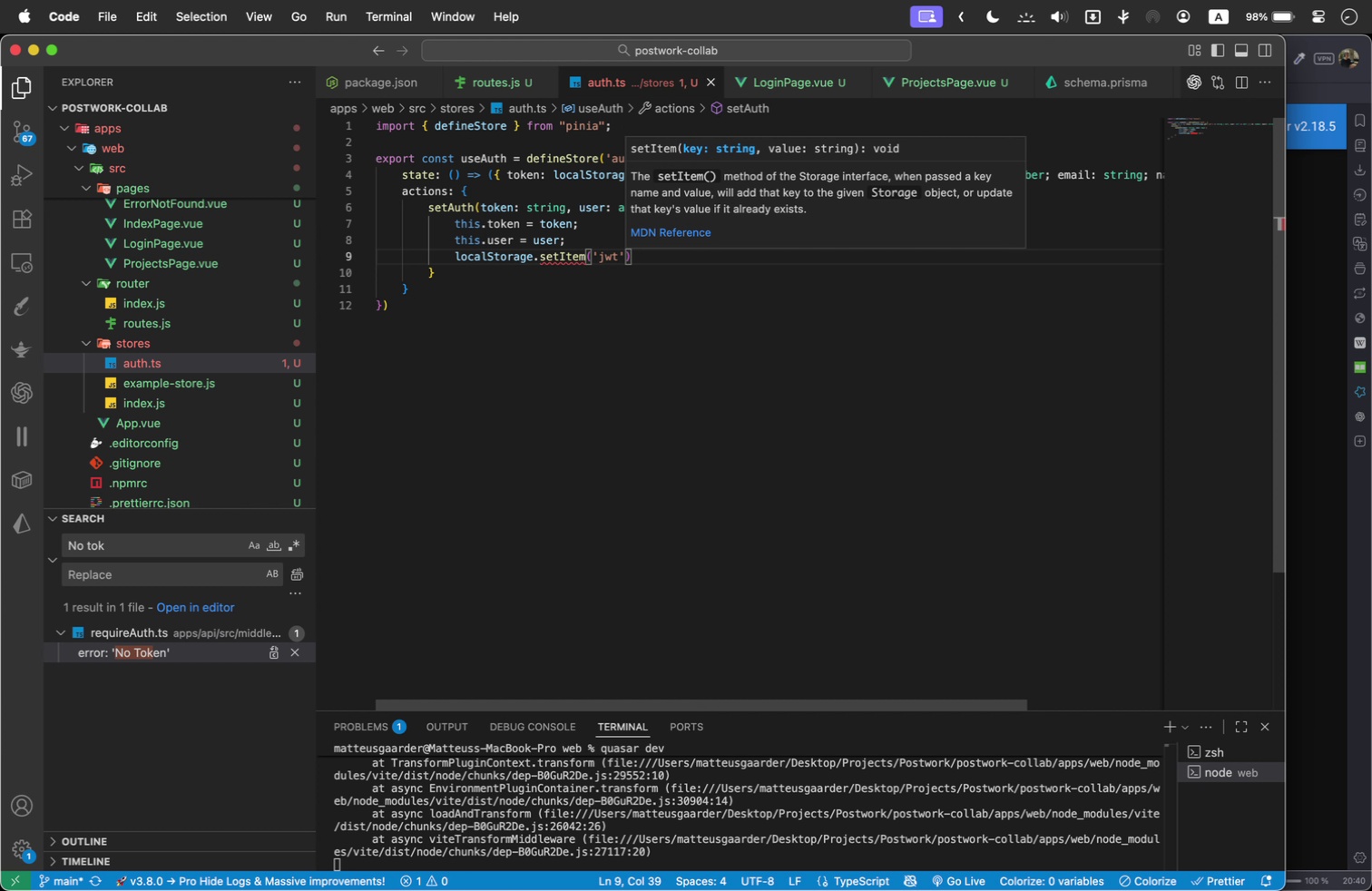 
type(, token)
 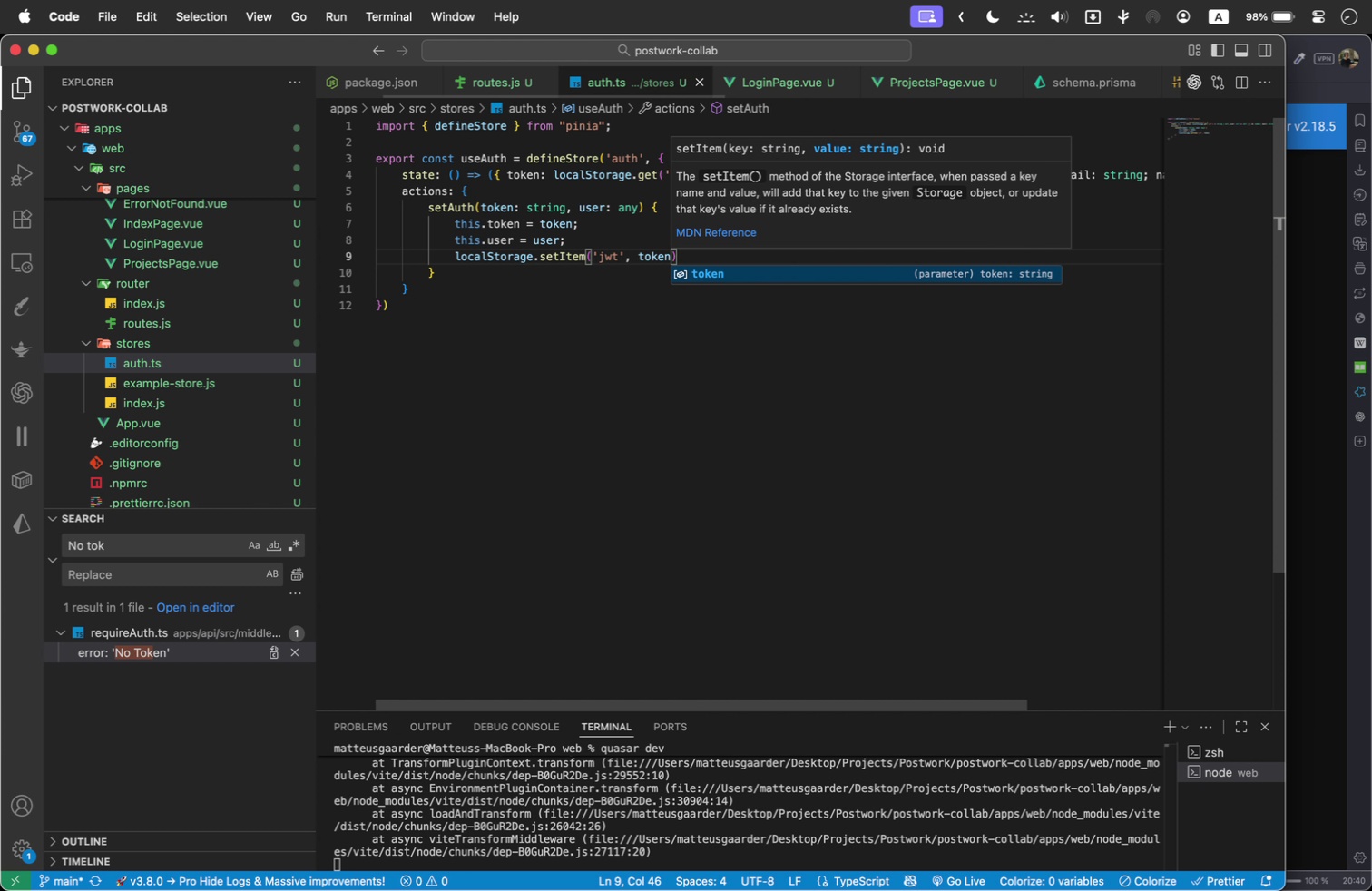 
key(Enter)
 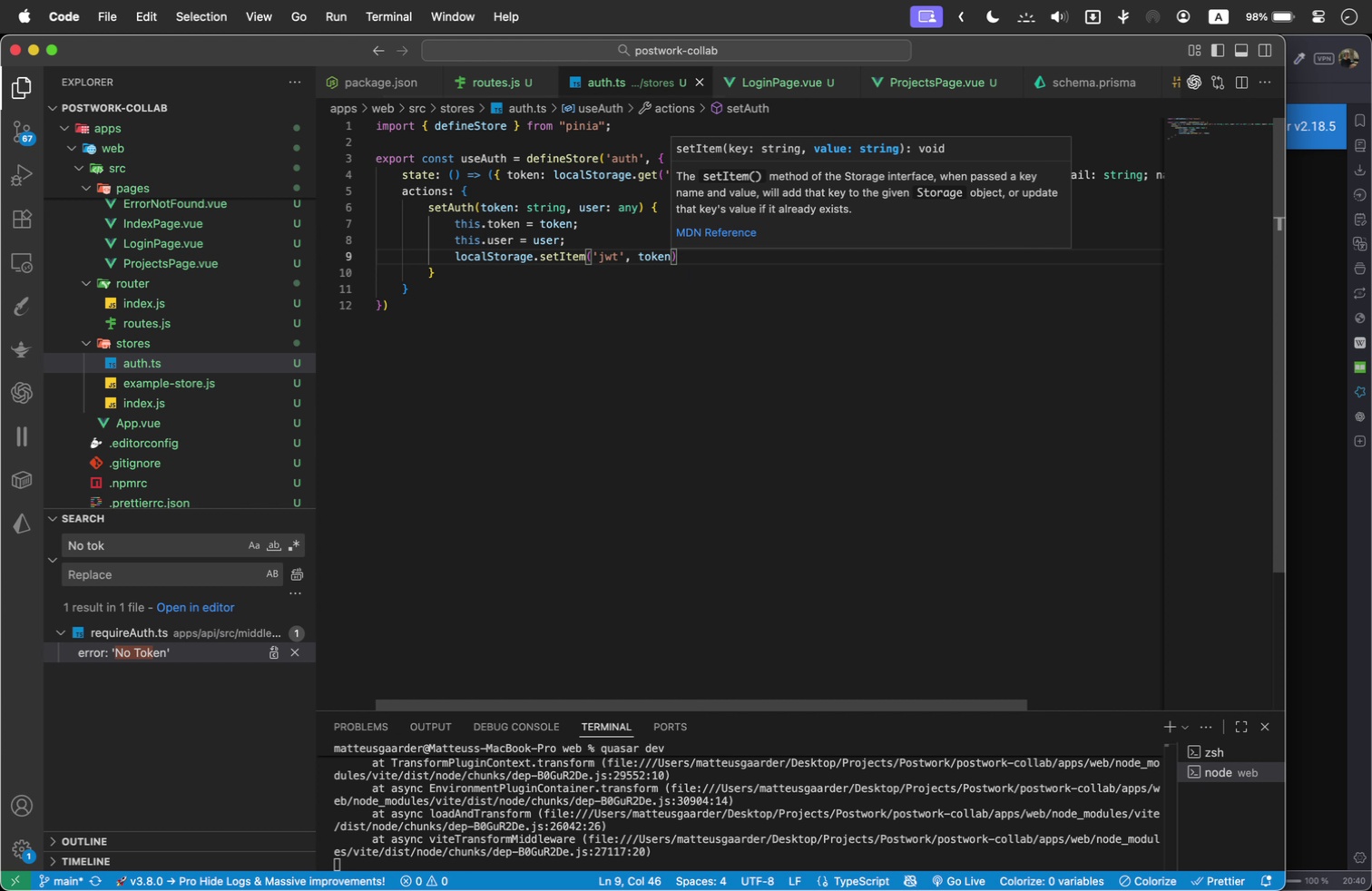 
key(ArrowRight)
 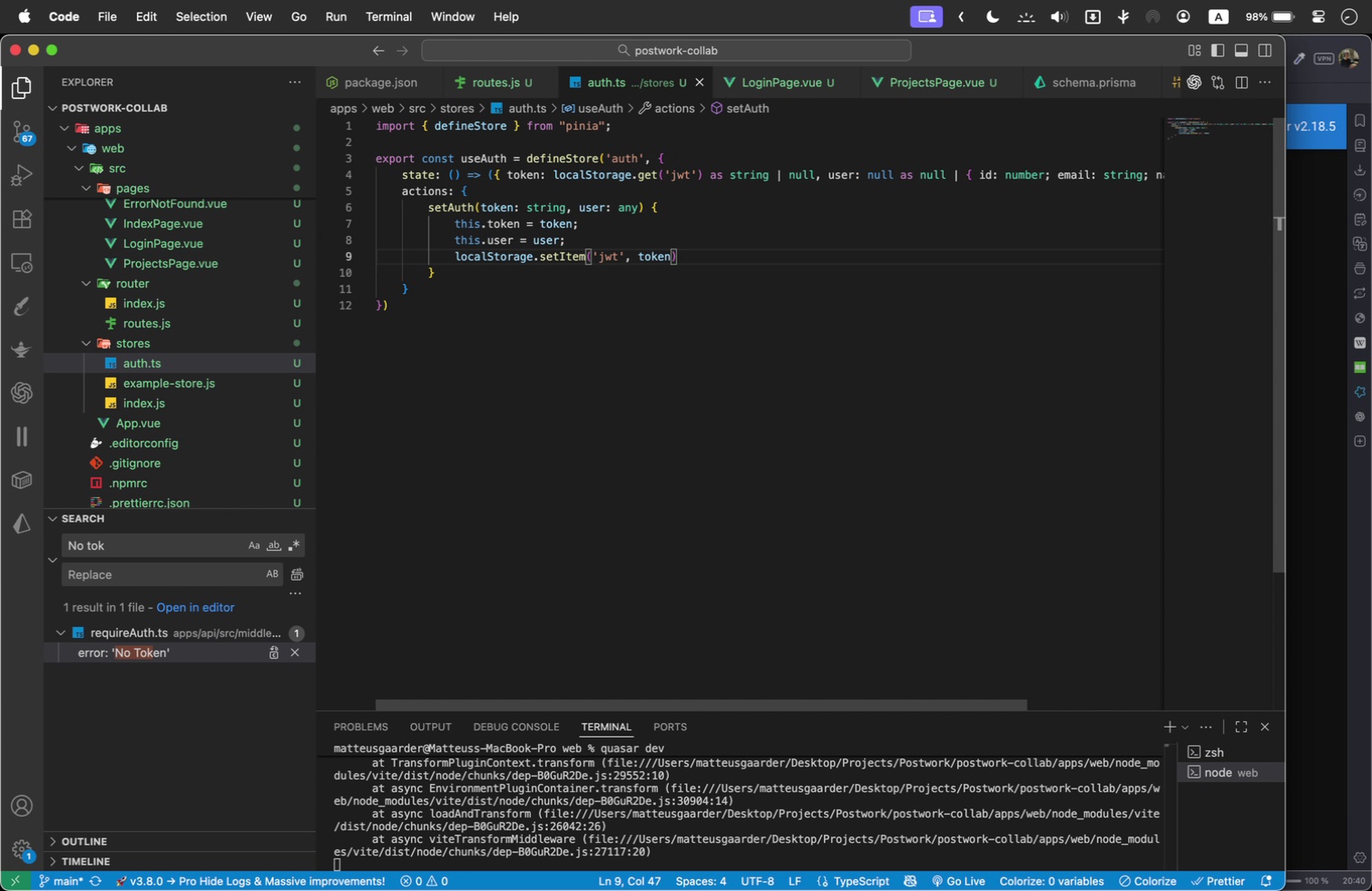 
key(Semicolon)
 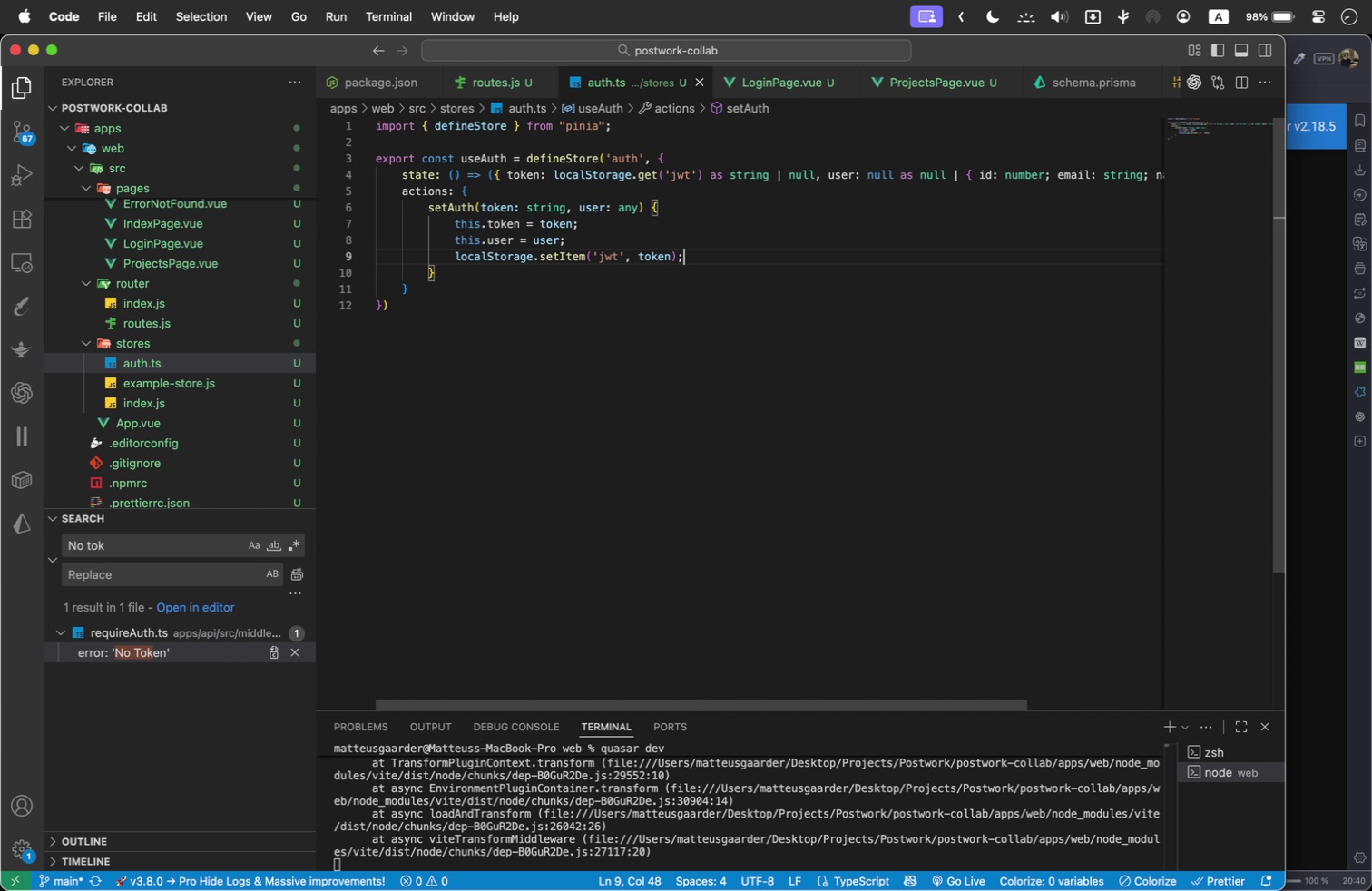 
key(ArrowDown)
 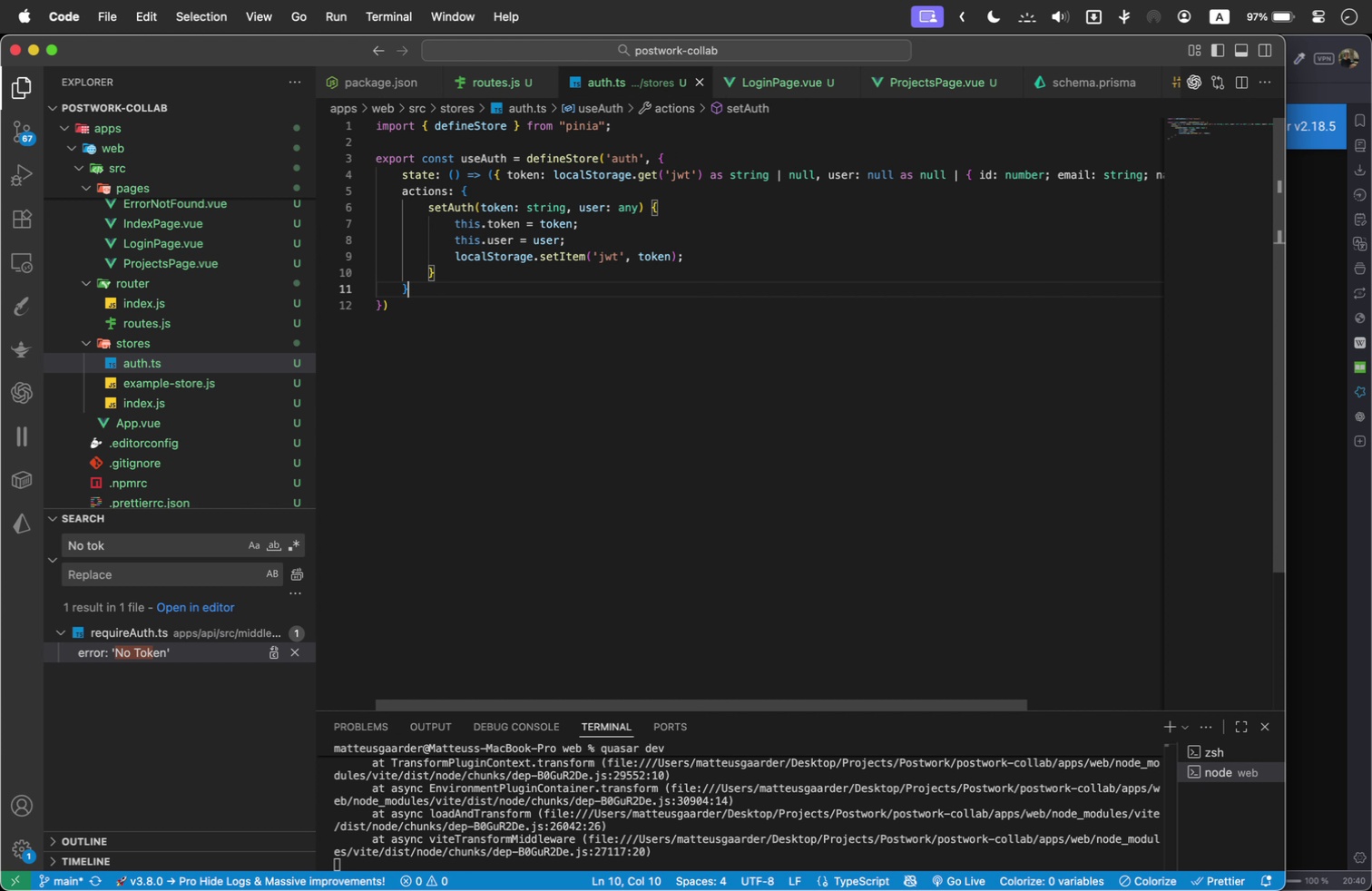 
key(ArrowDown)
 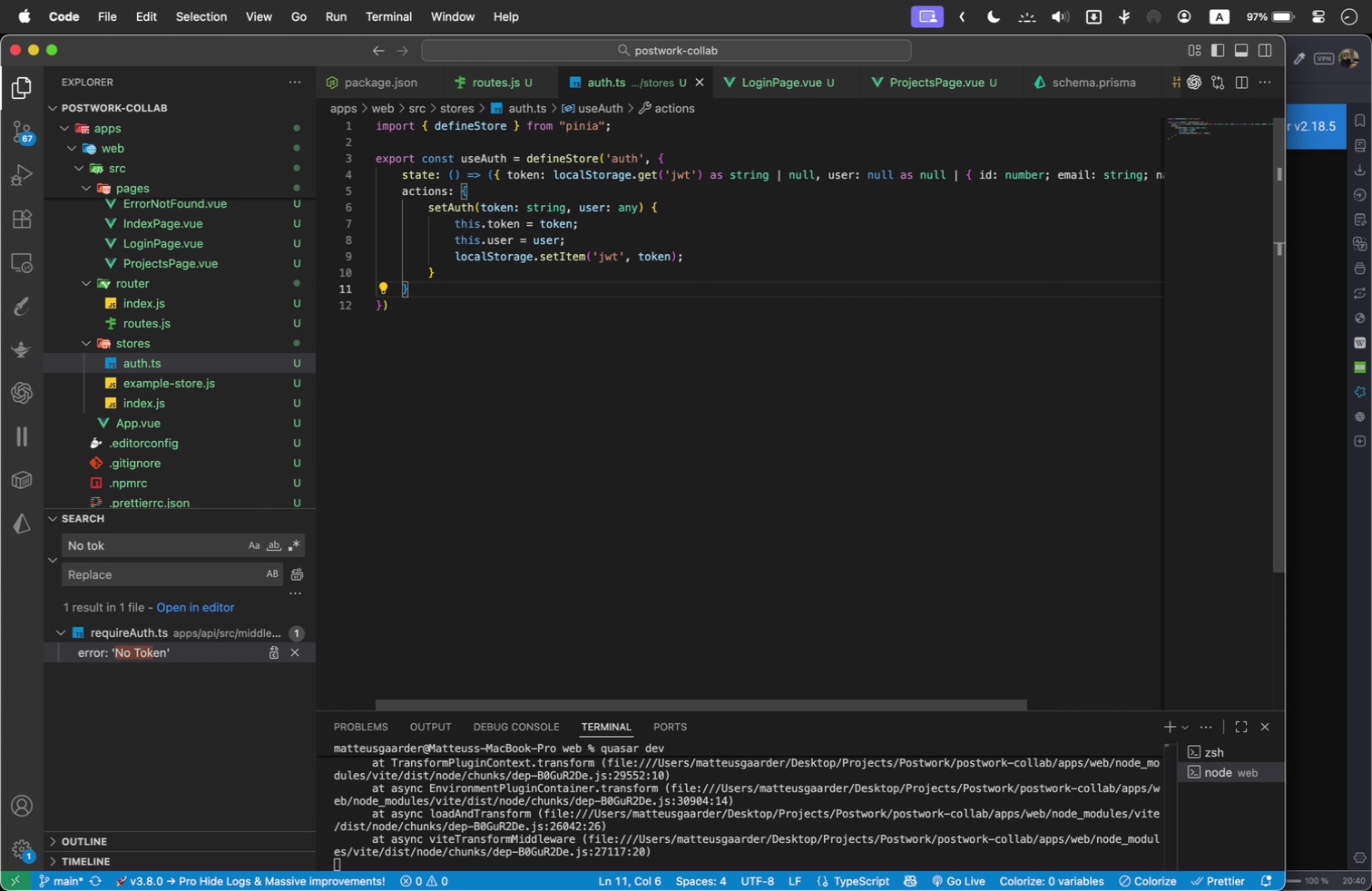 
key(ArrowLeft)
 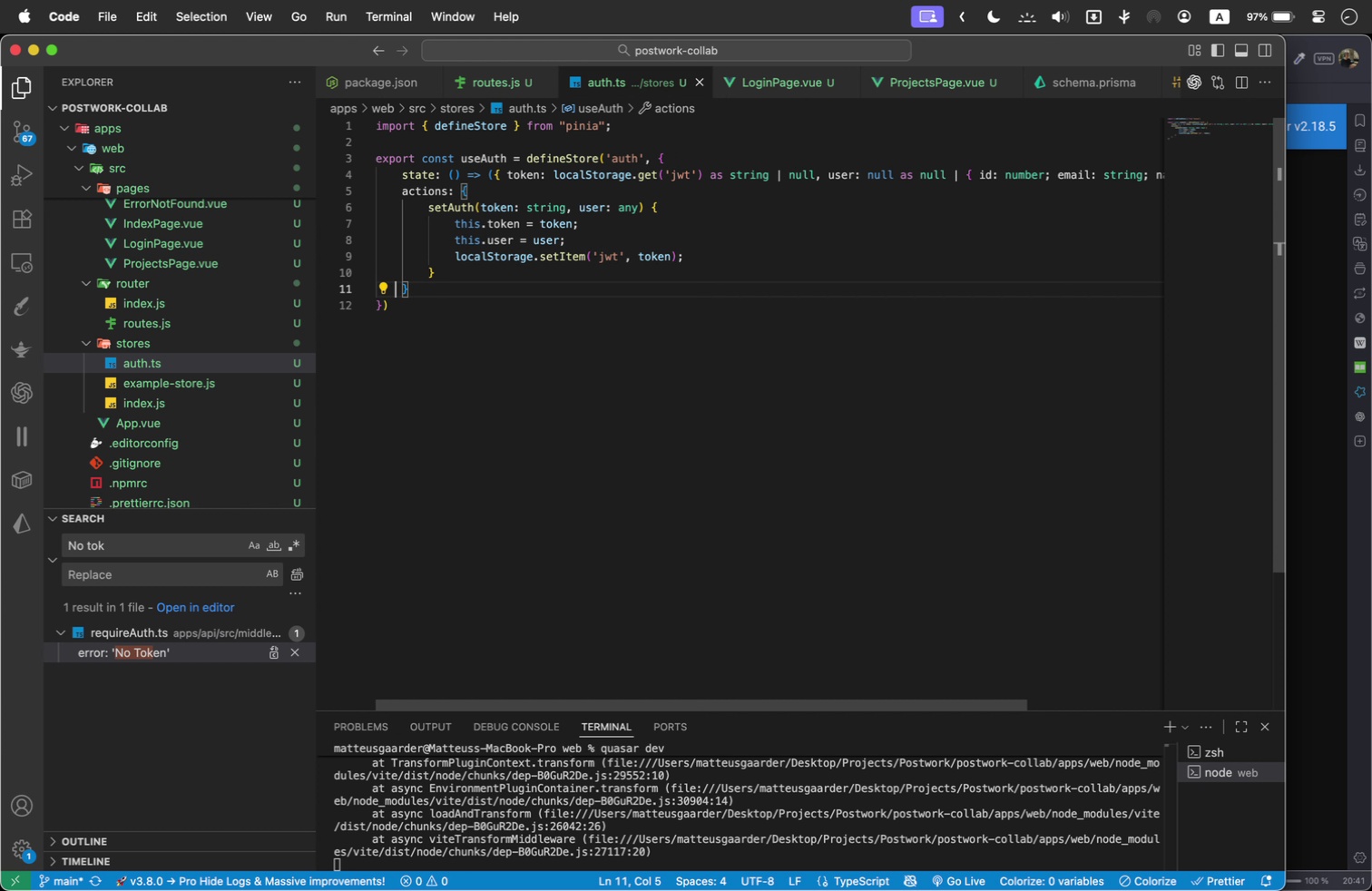 
key(ArrowLeft)
 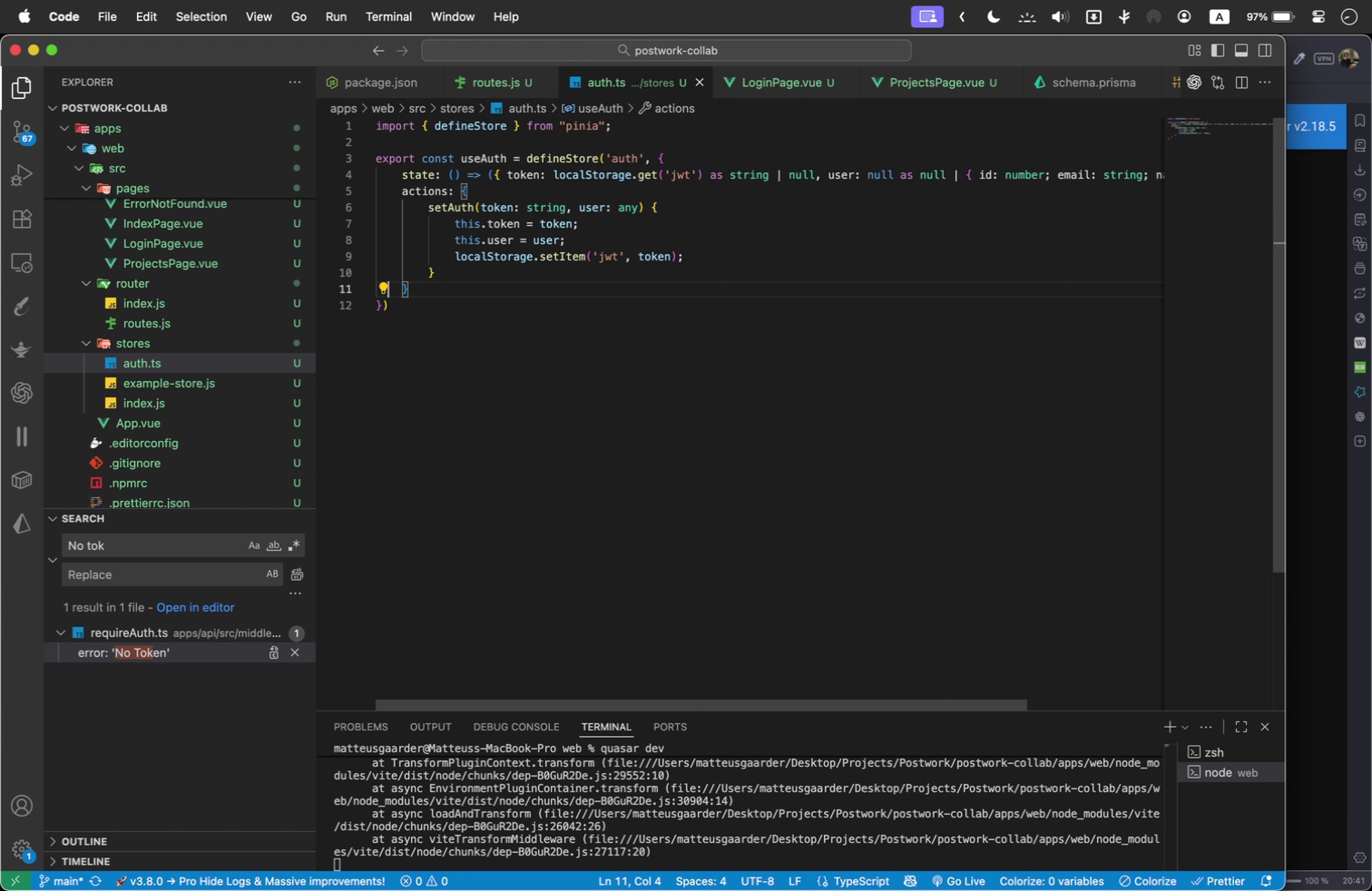 
key(ArrowLeft)
 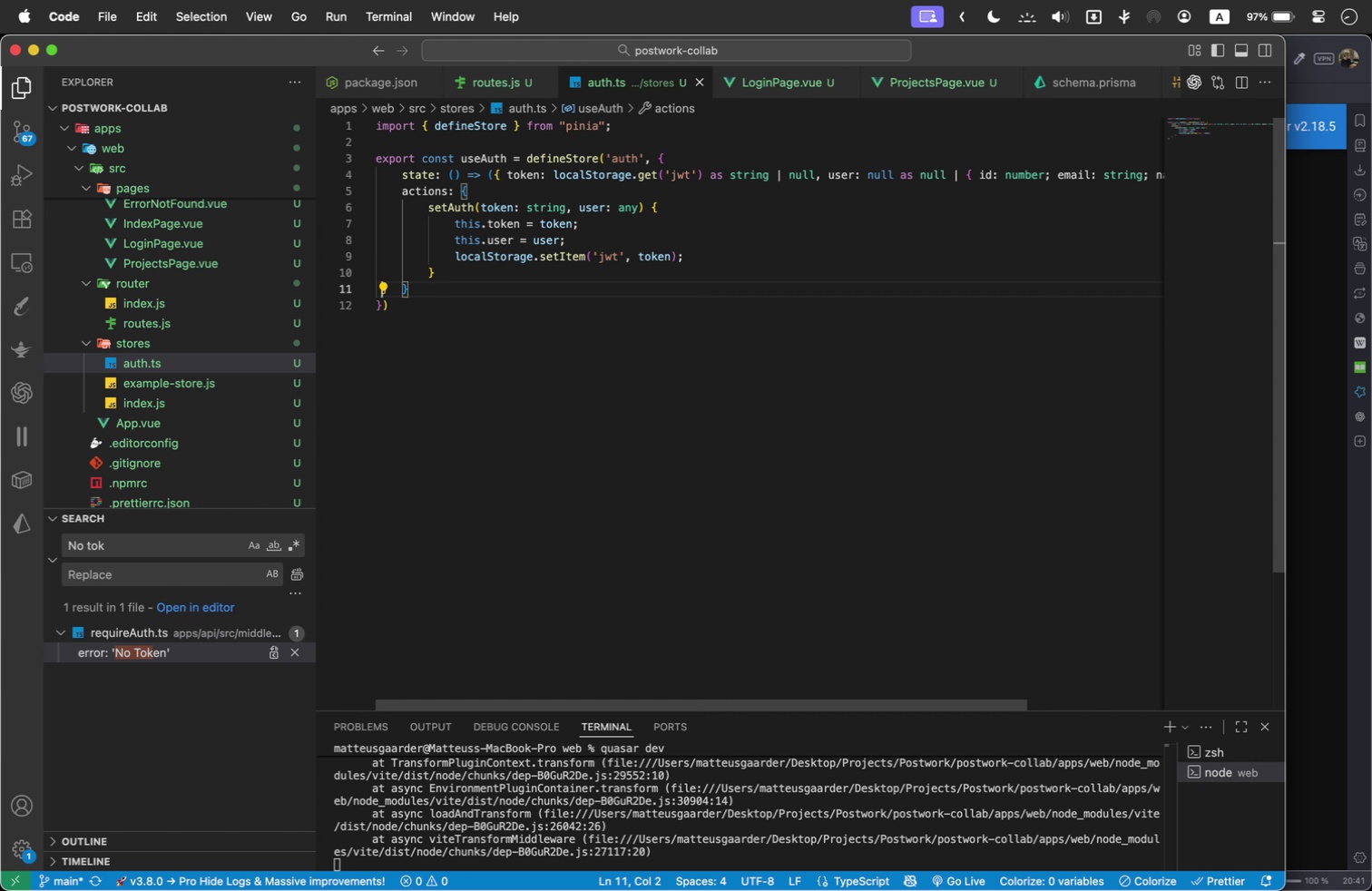 
key(ArrowLeft)
 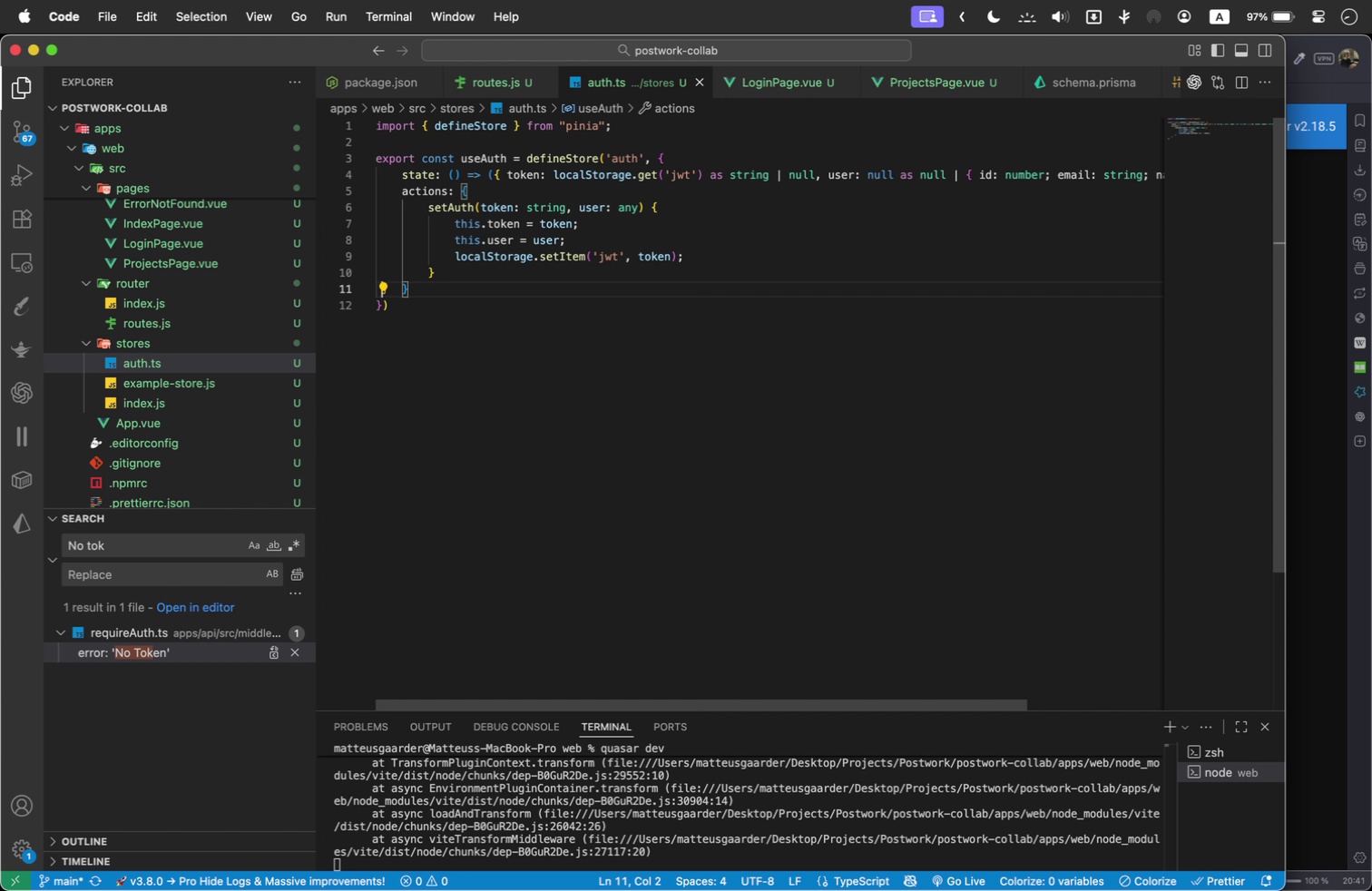 
key(ArrowLeft)
 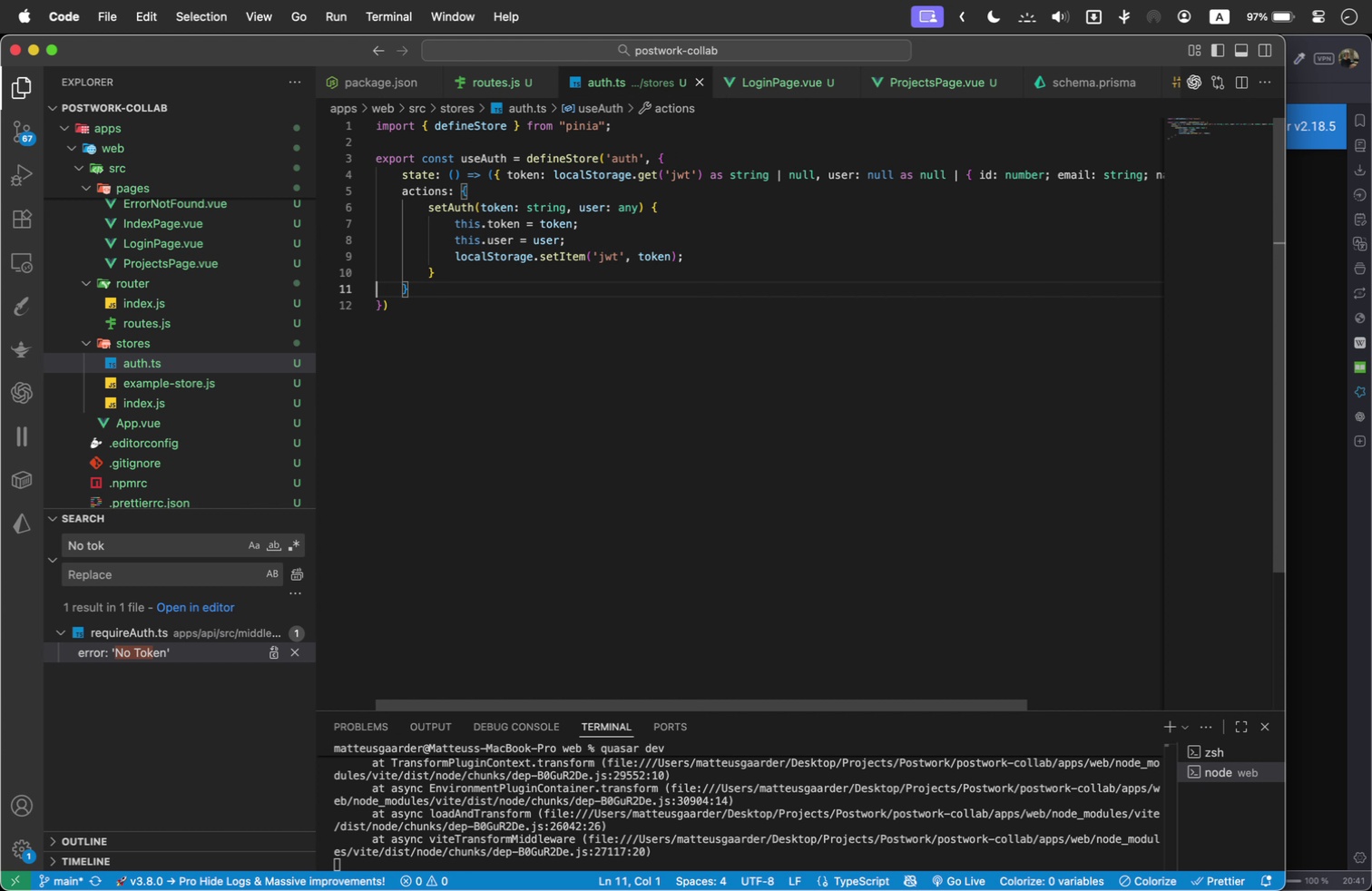 
key(ArrowLeft)
 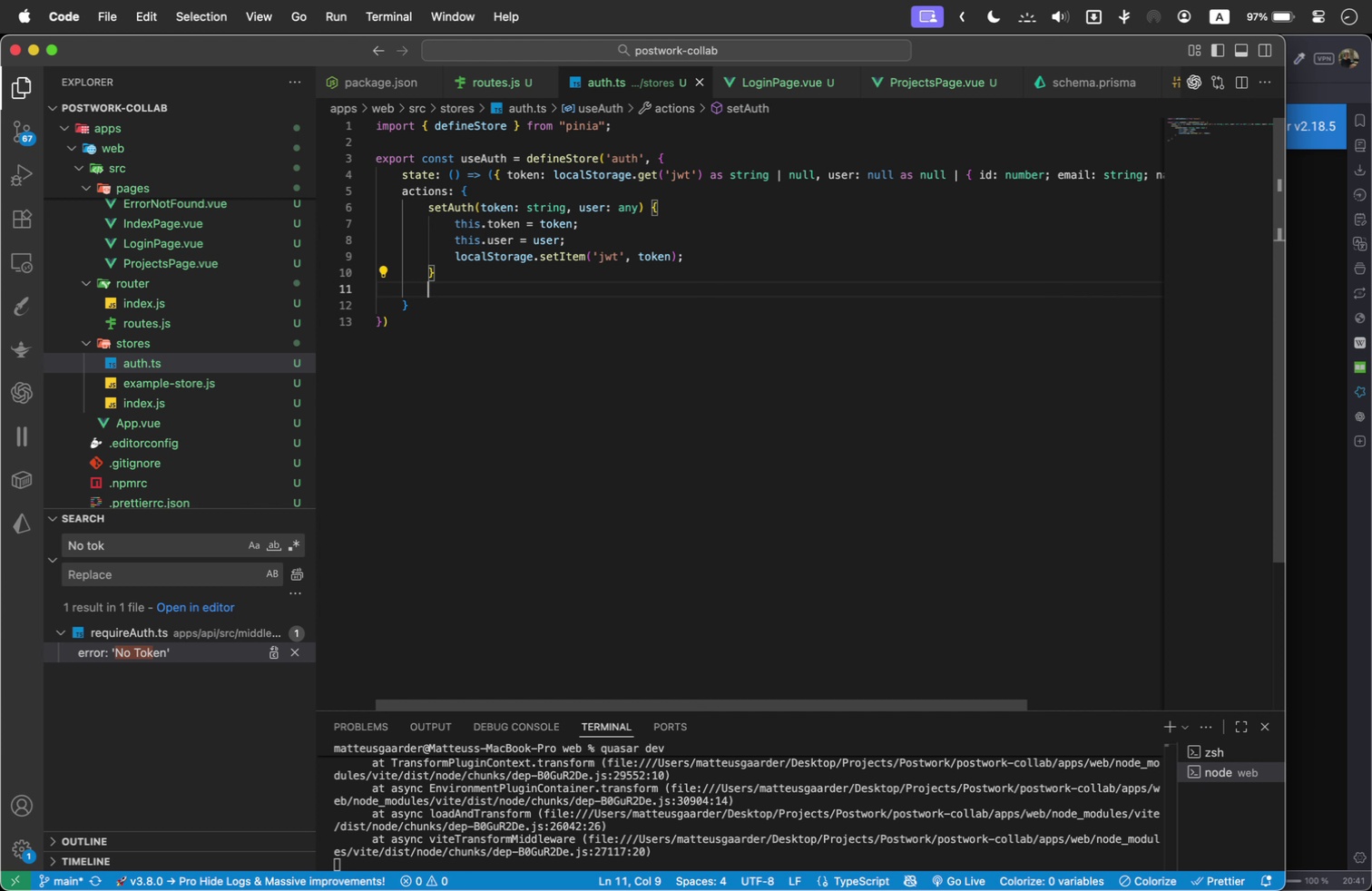 
key(Enter)
 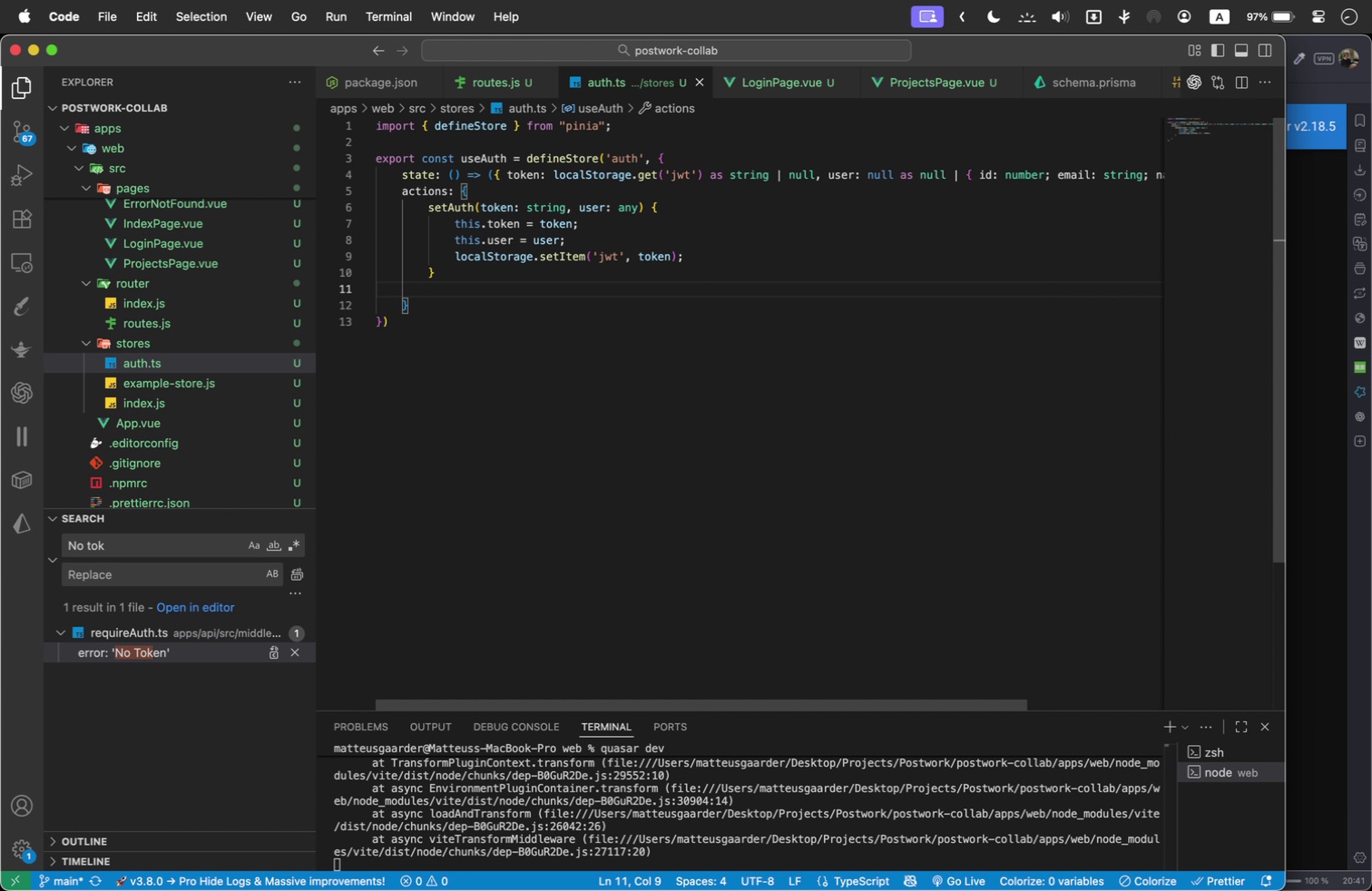 
type(logout() {)
 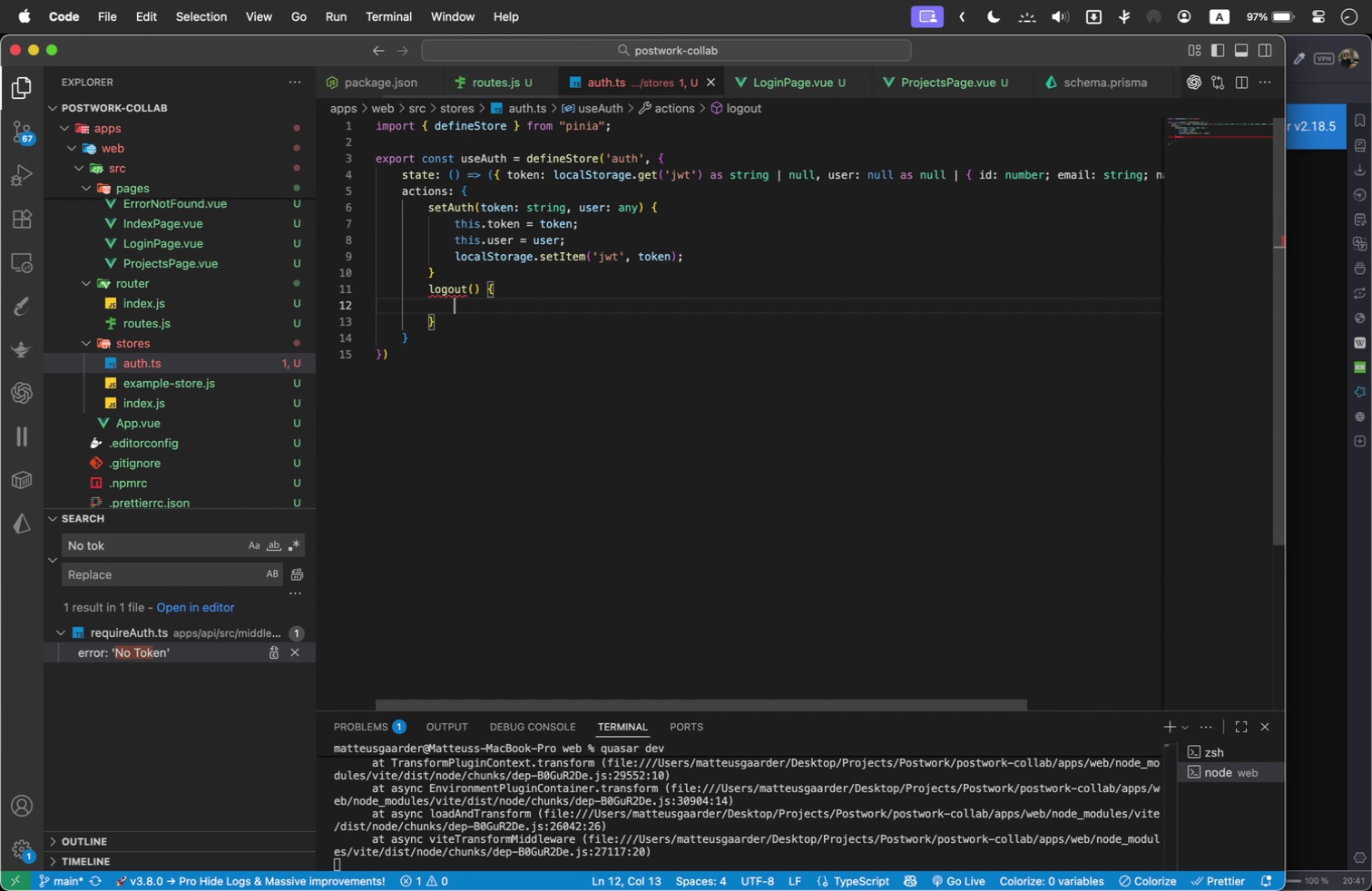 
 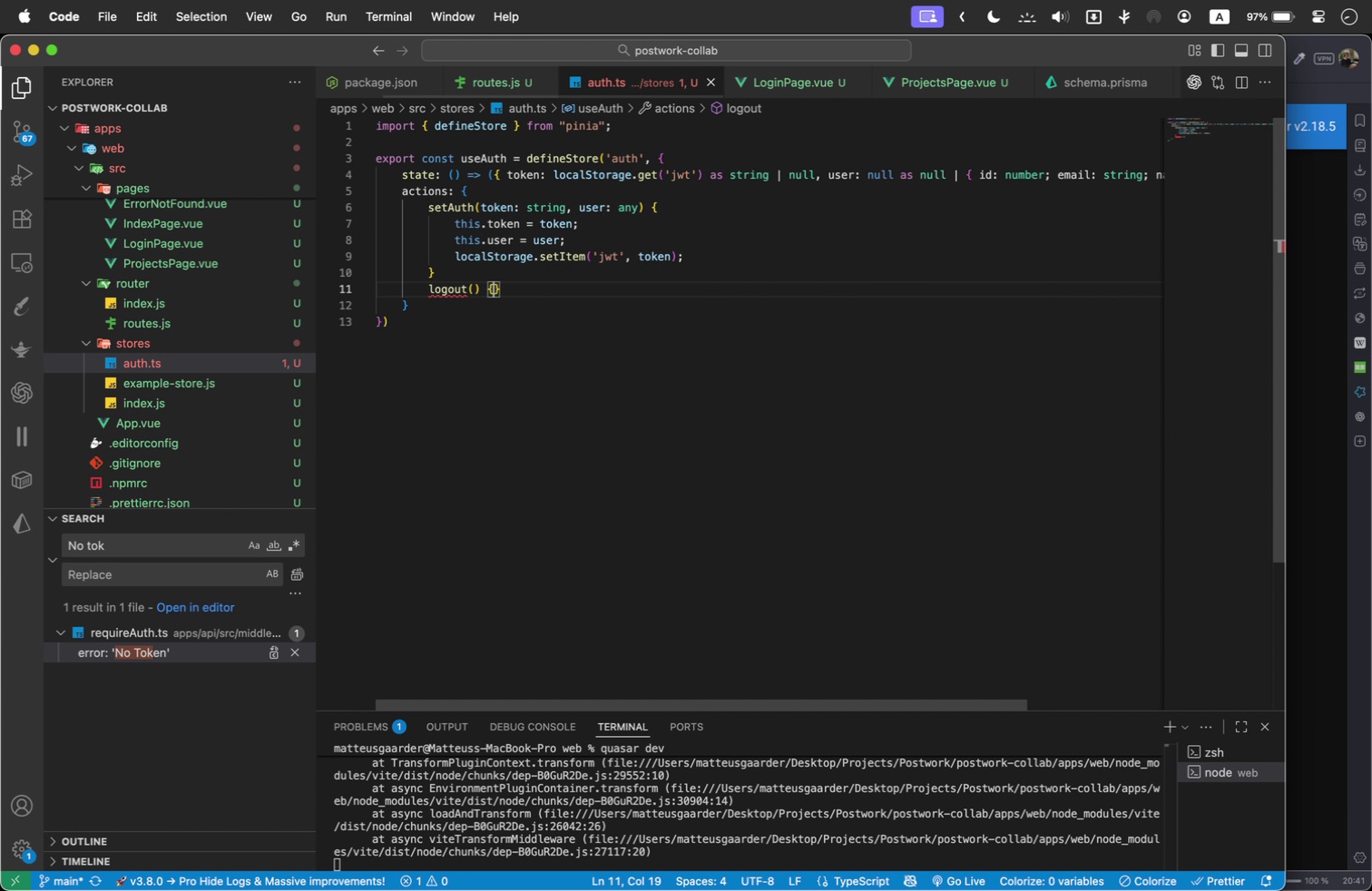 
key(Enter)
 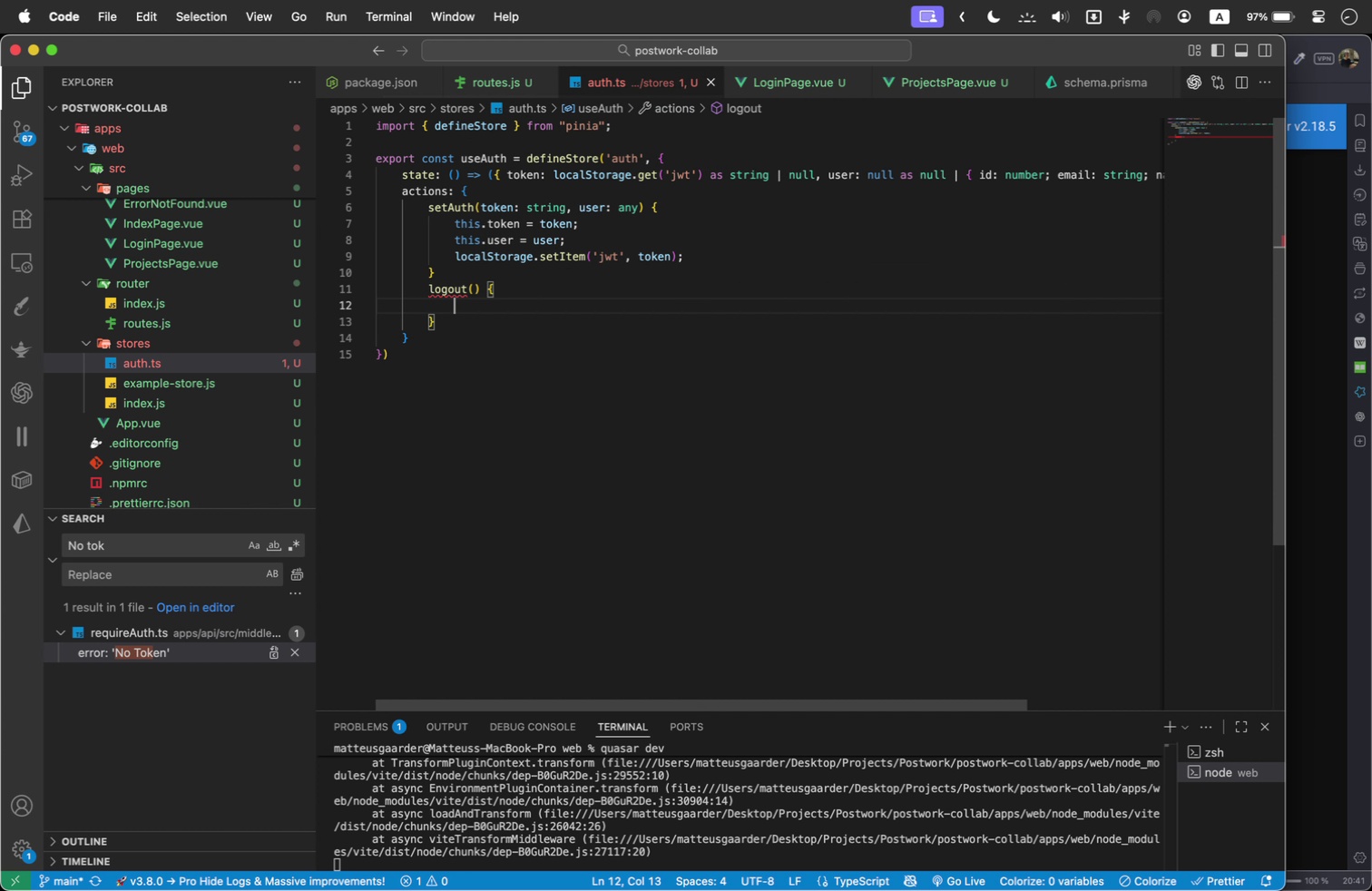 
type(this.token = null; this.user = null;)
 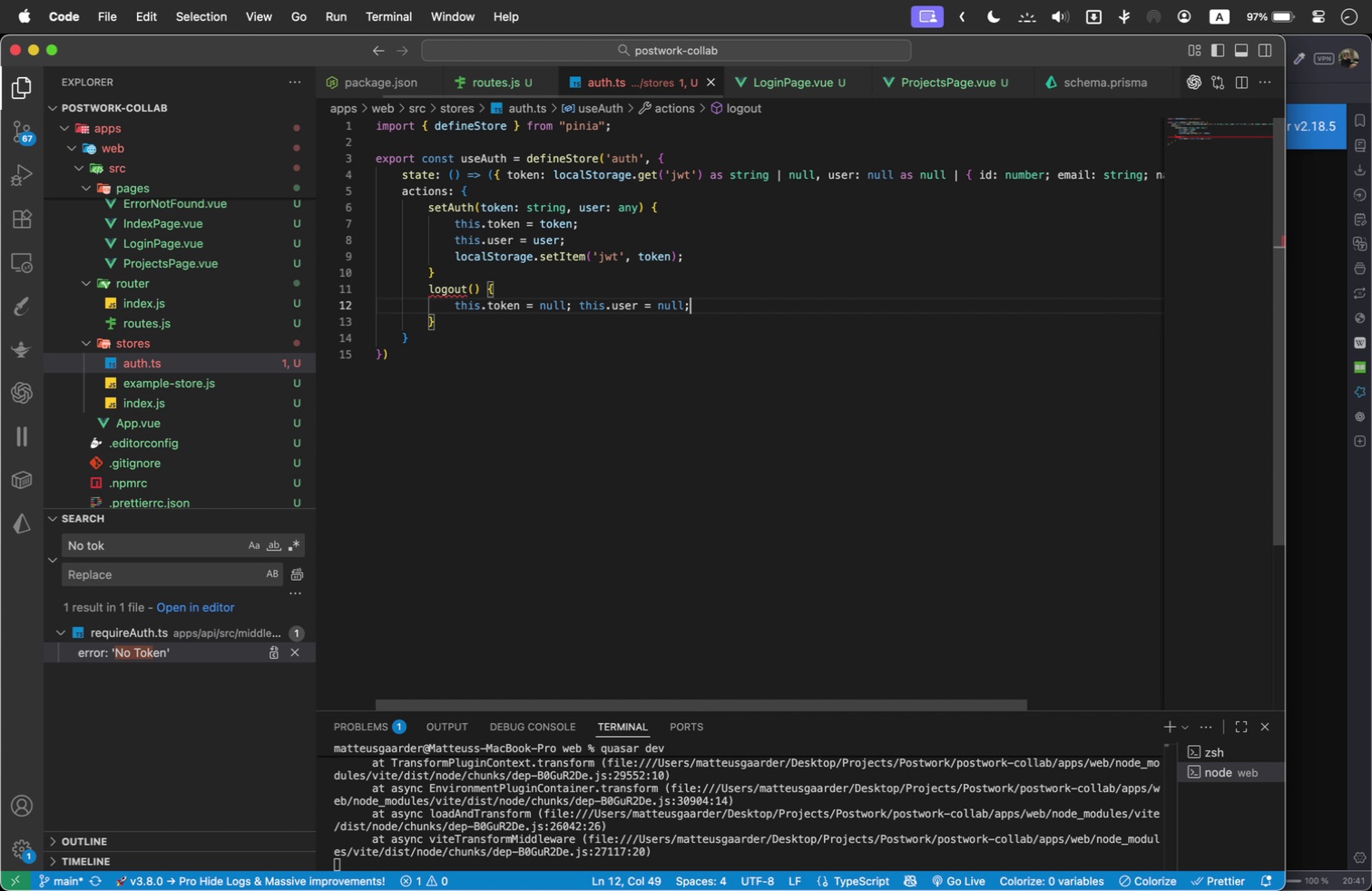 
key(Enter)
 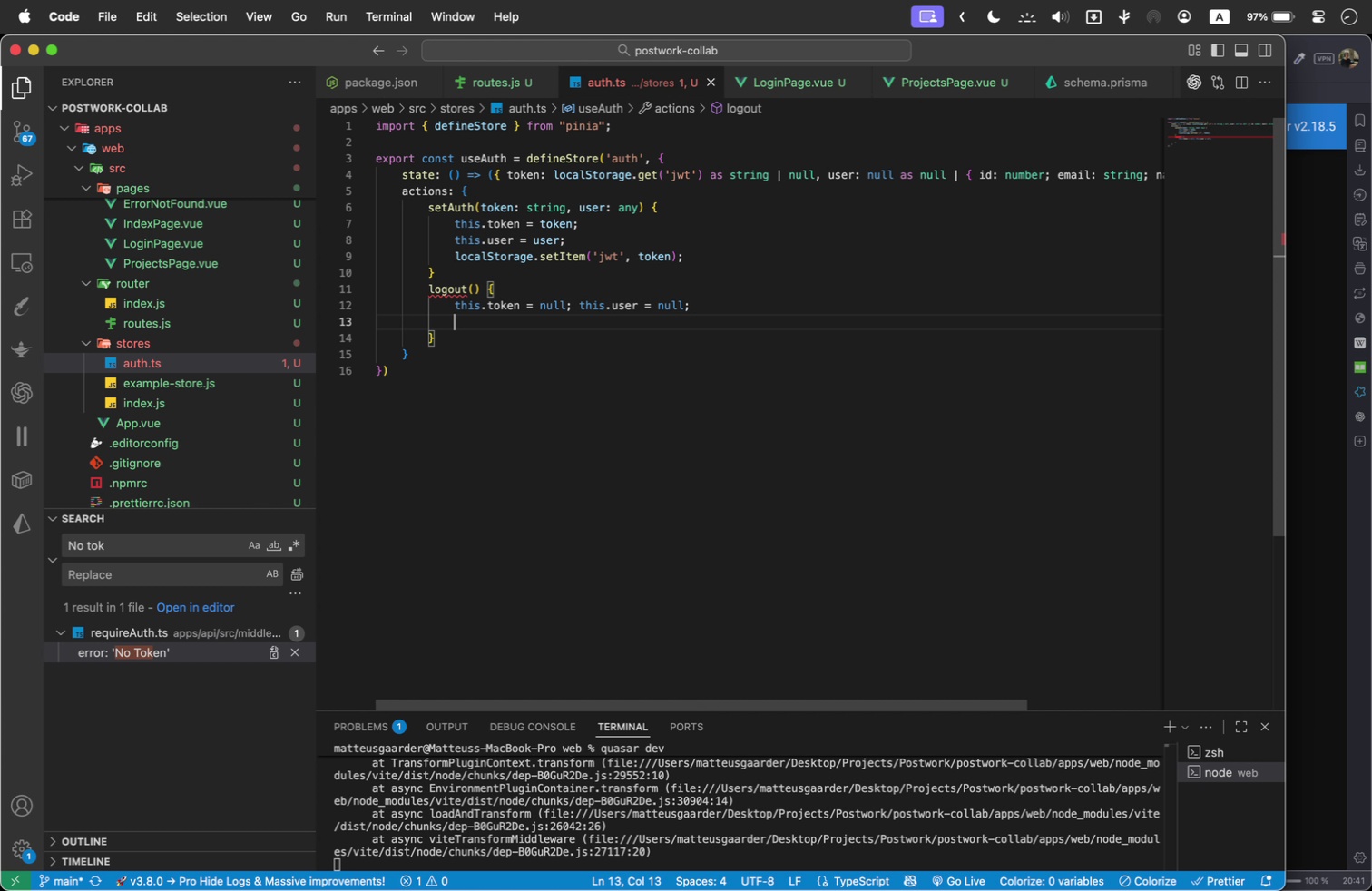 
type(local)
 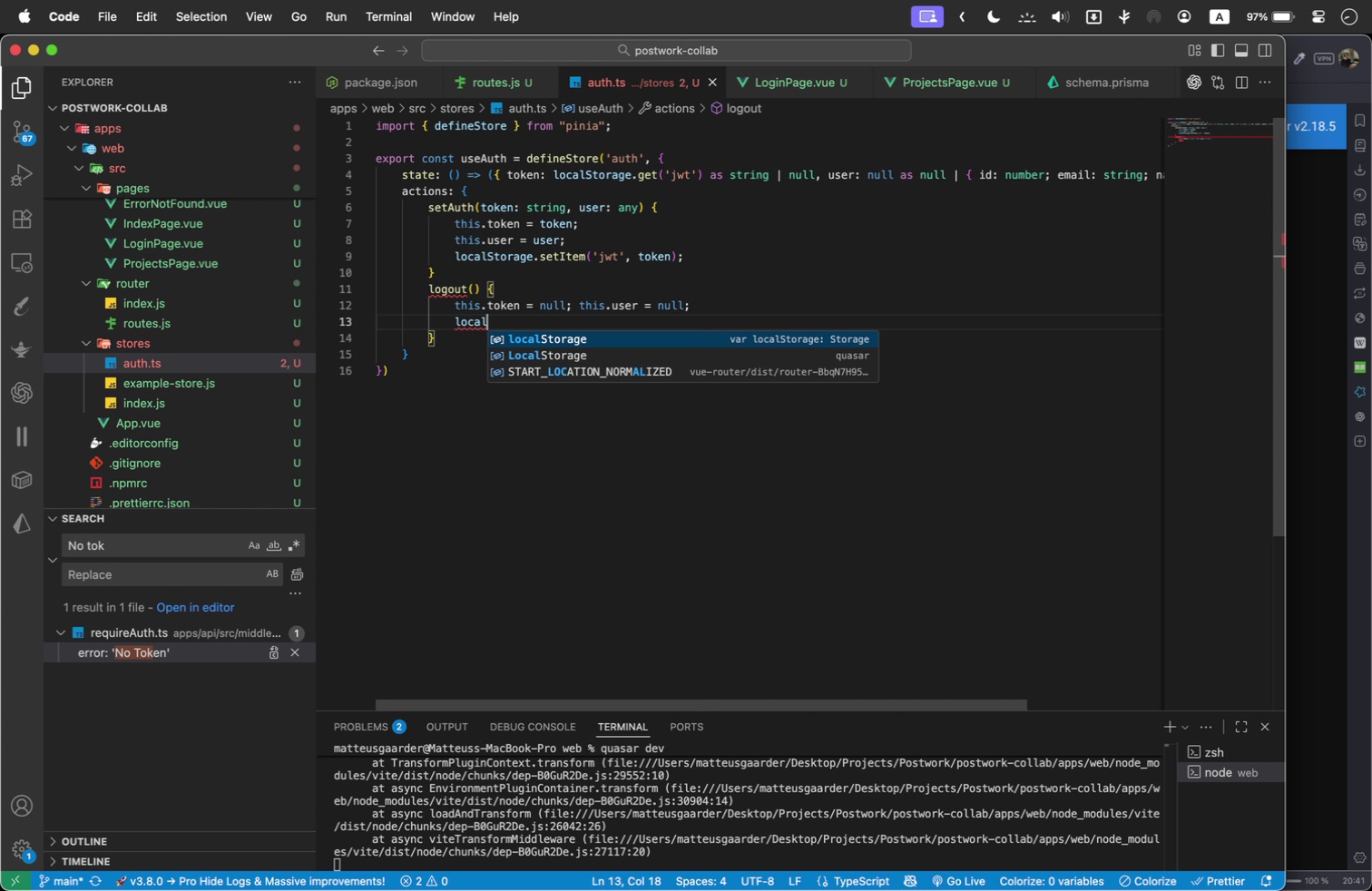 
key(Enter)
 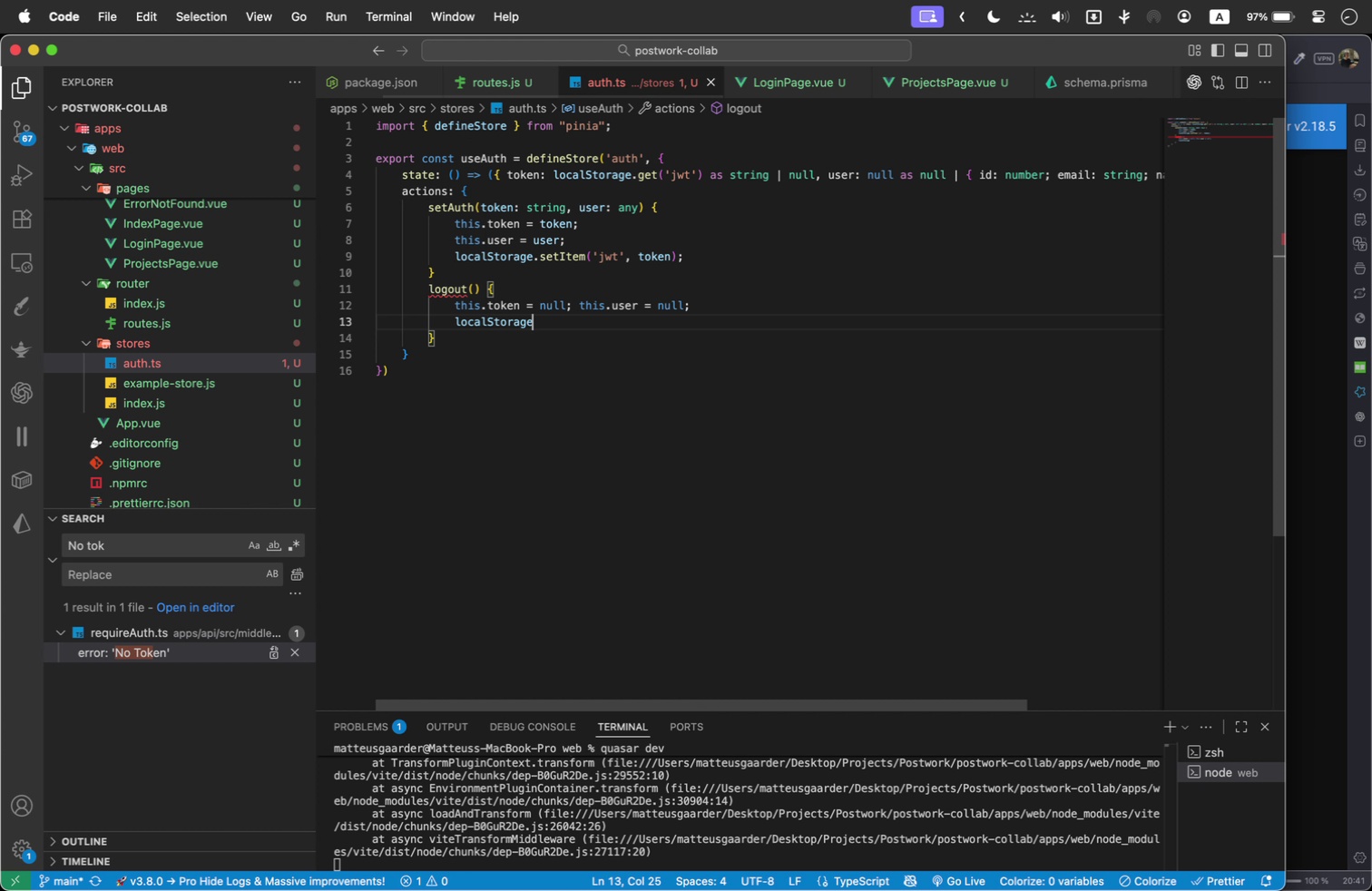 
type( rem)
key(Backspace)
key(Backspace)
key(Backspace)
key(Backspace)
type(/.)
key(Backspace)
key(Backspace)
type(.remo)
 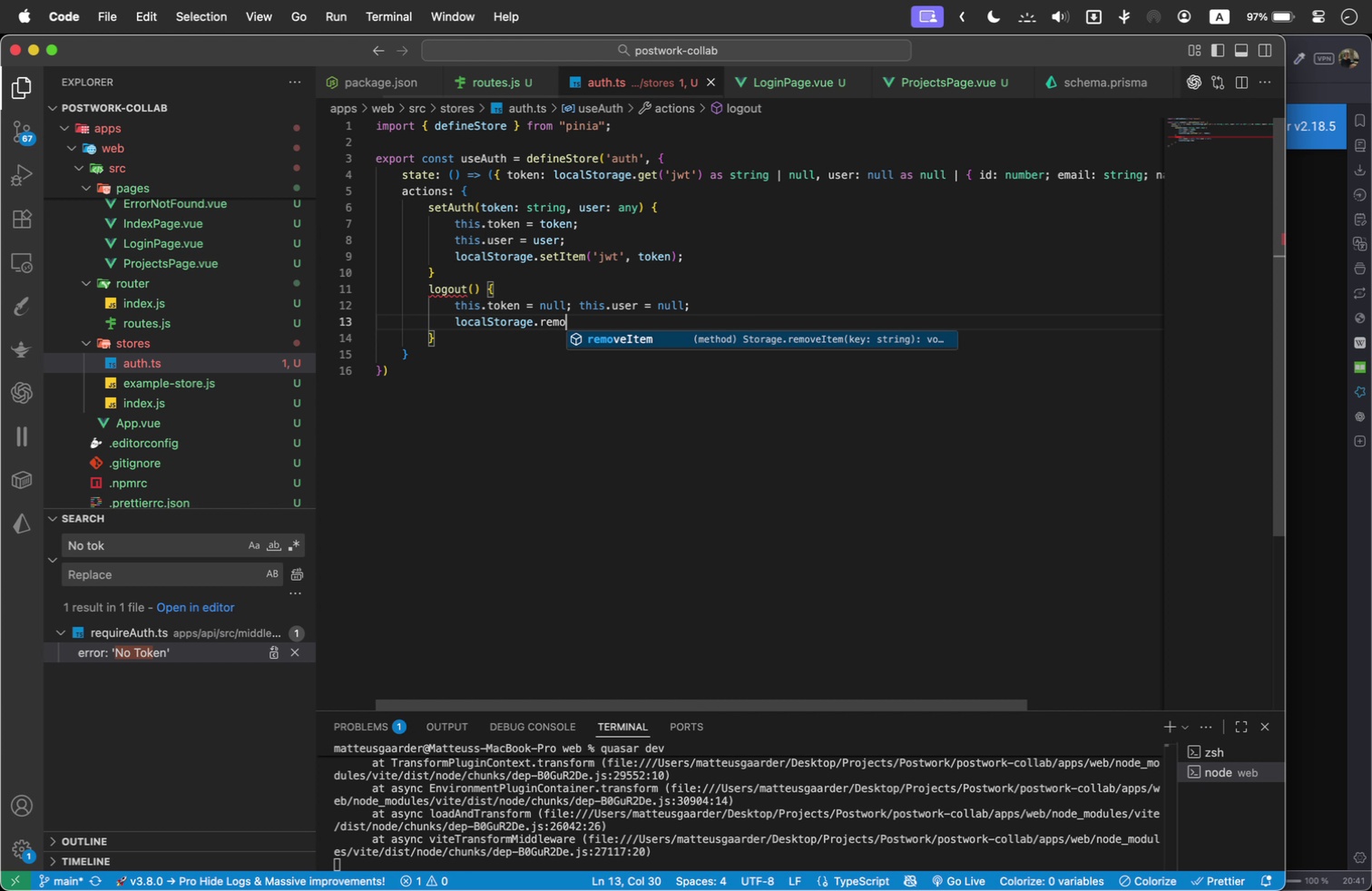 
key(Enter)
 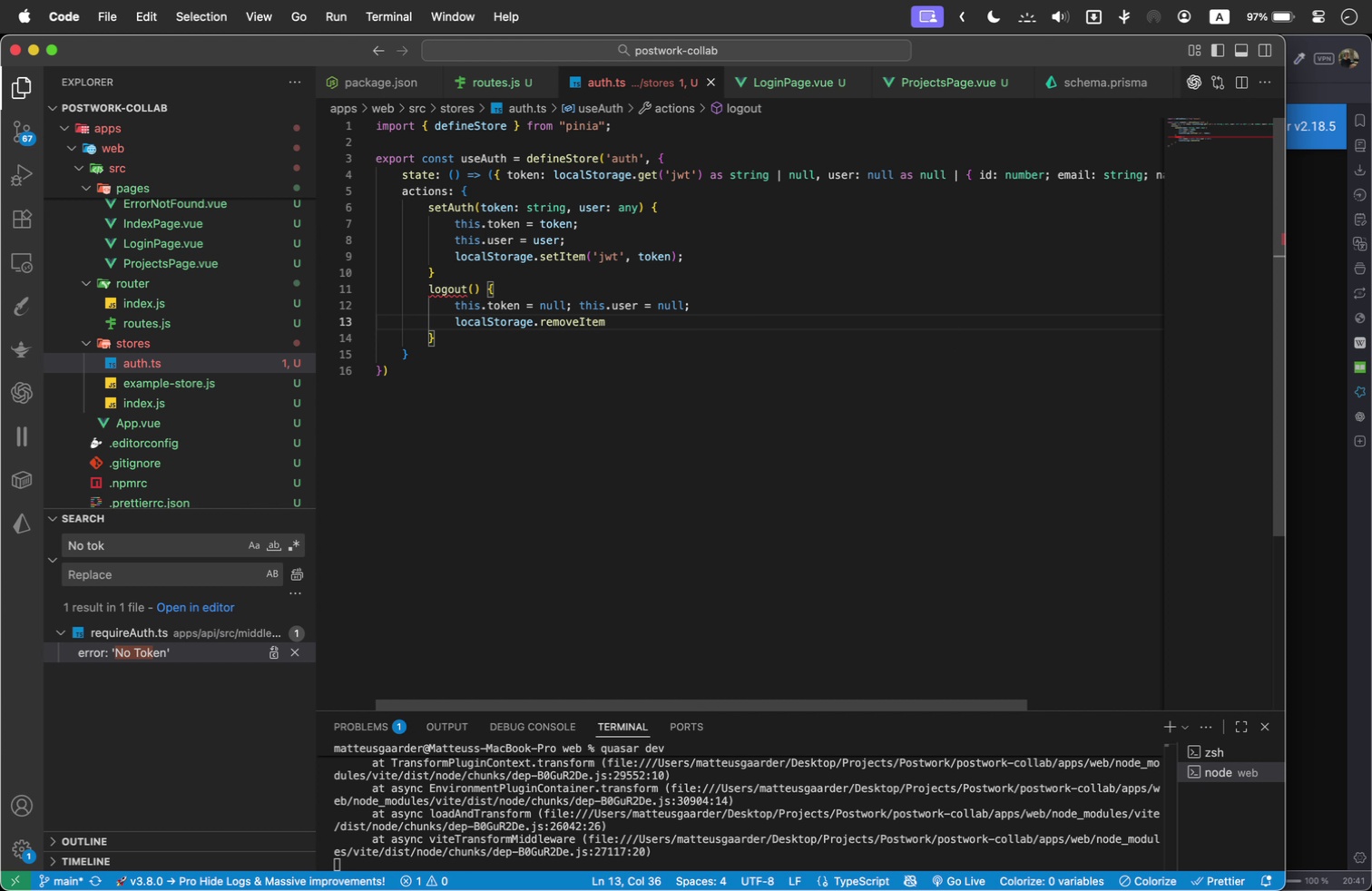 
type(('jwt)
 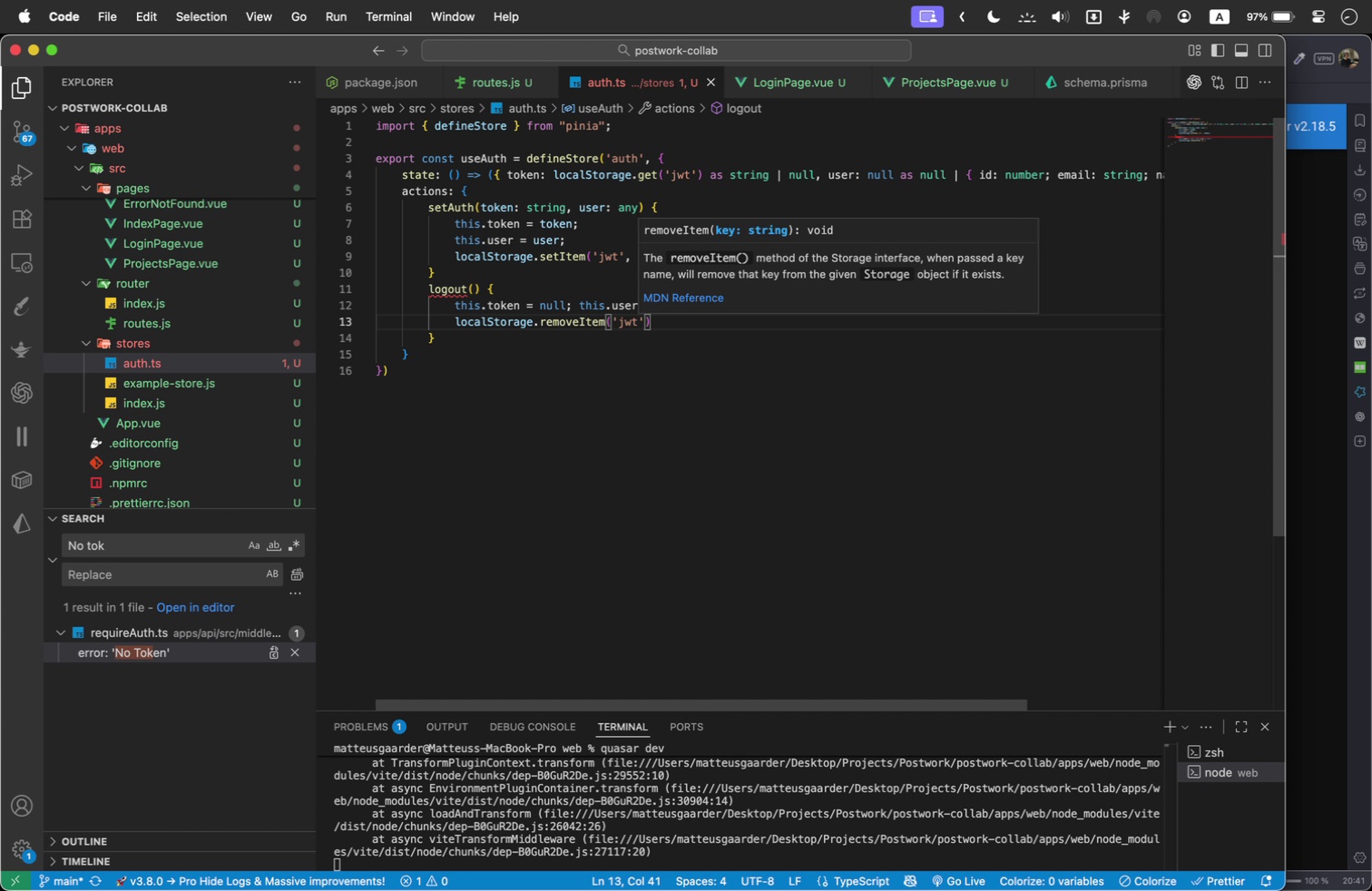 
key(ArrowRight)
 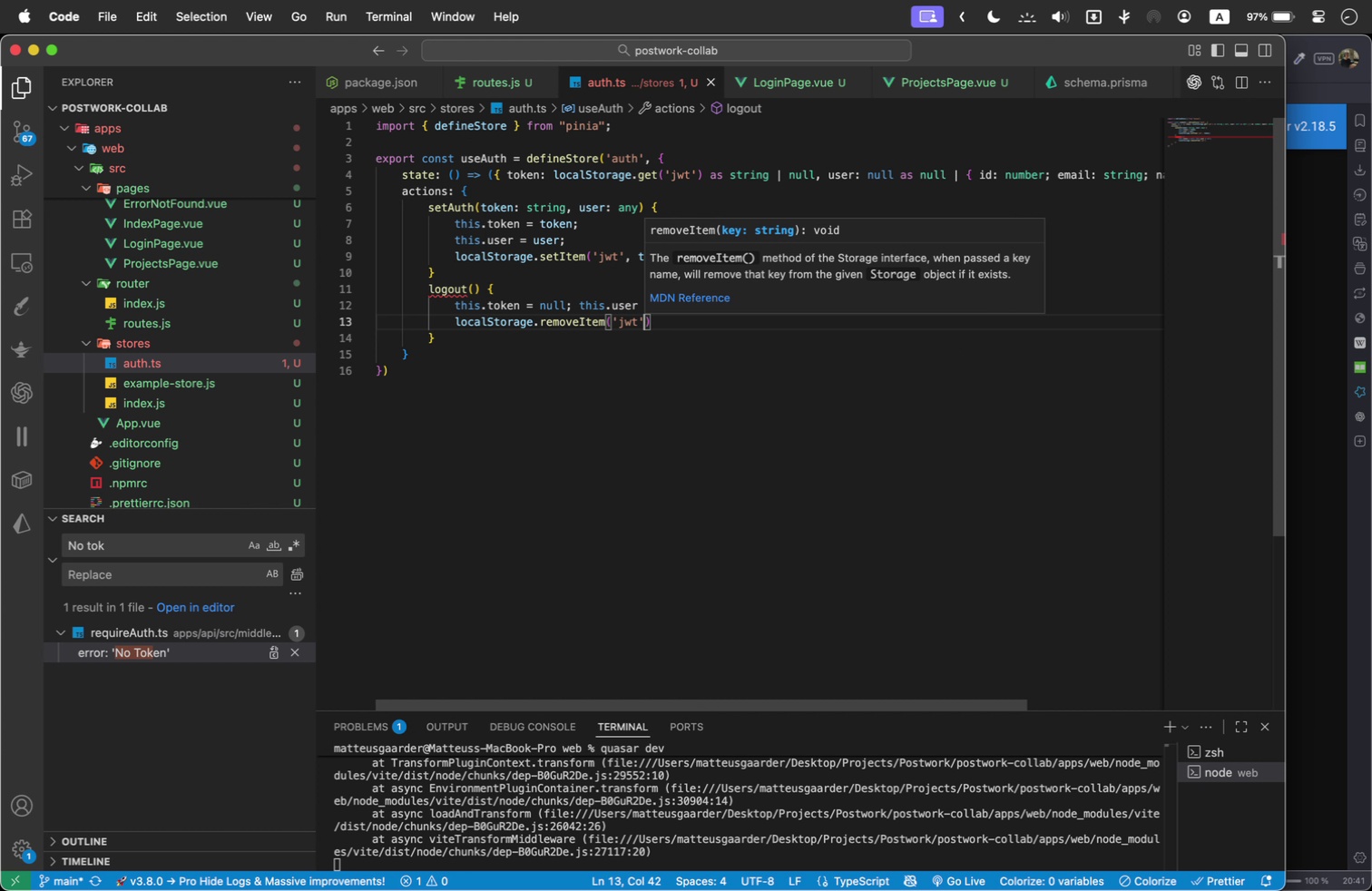 
key(ArrowRight)
 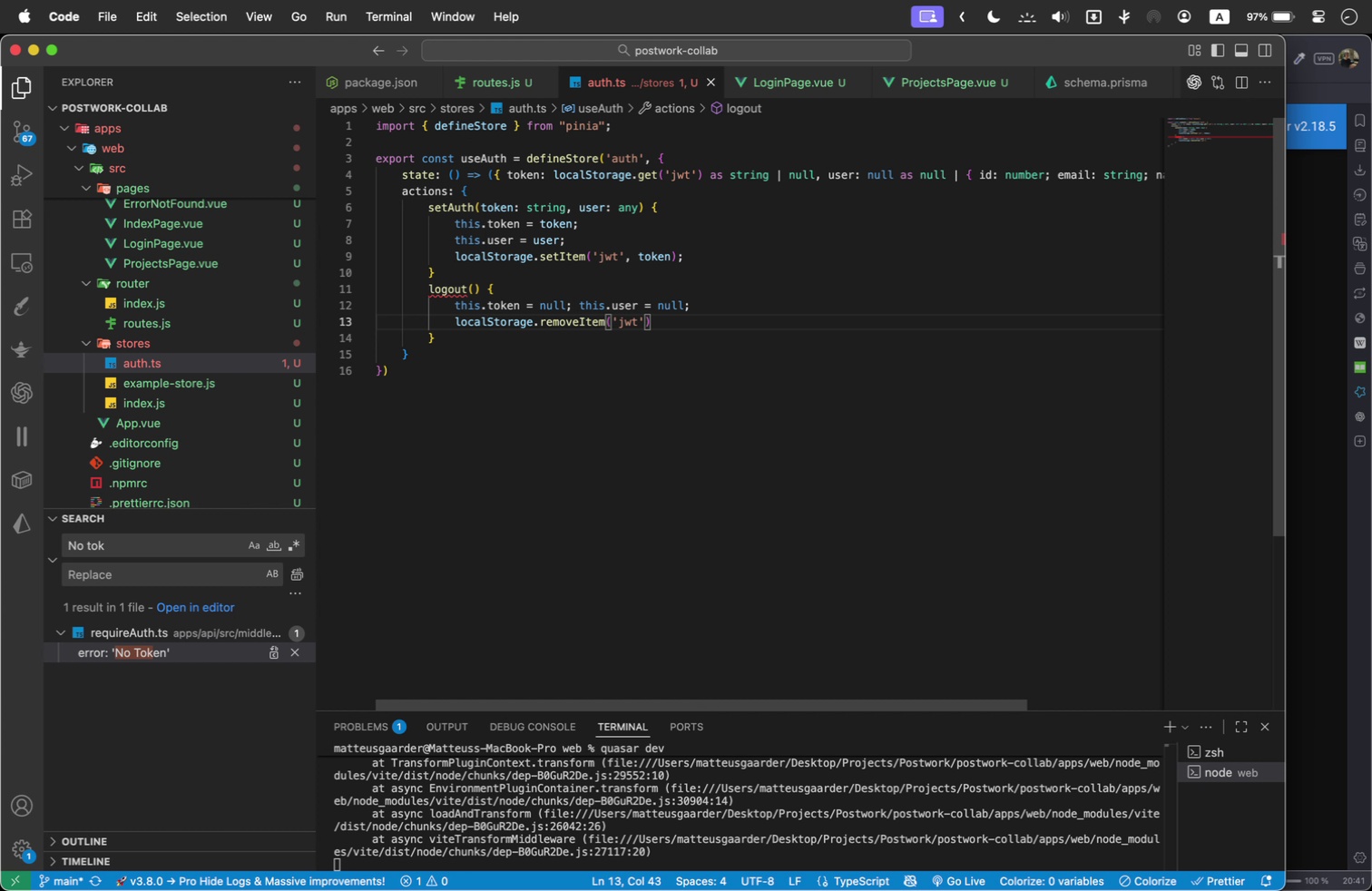 
key(Semicolon)
 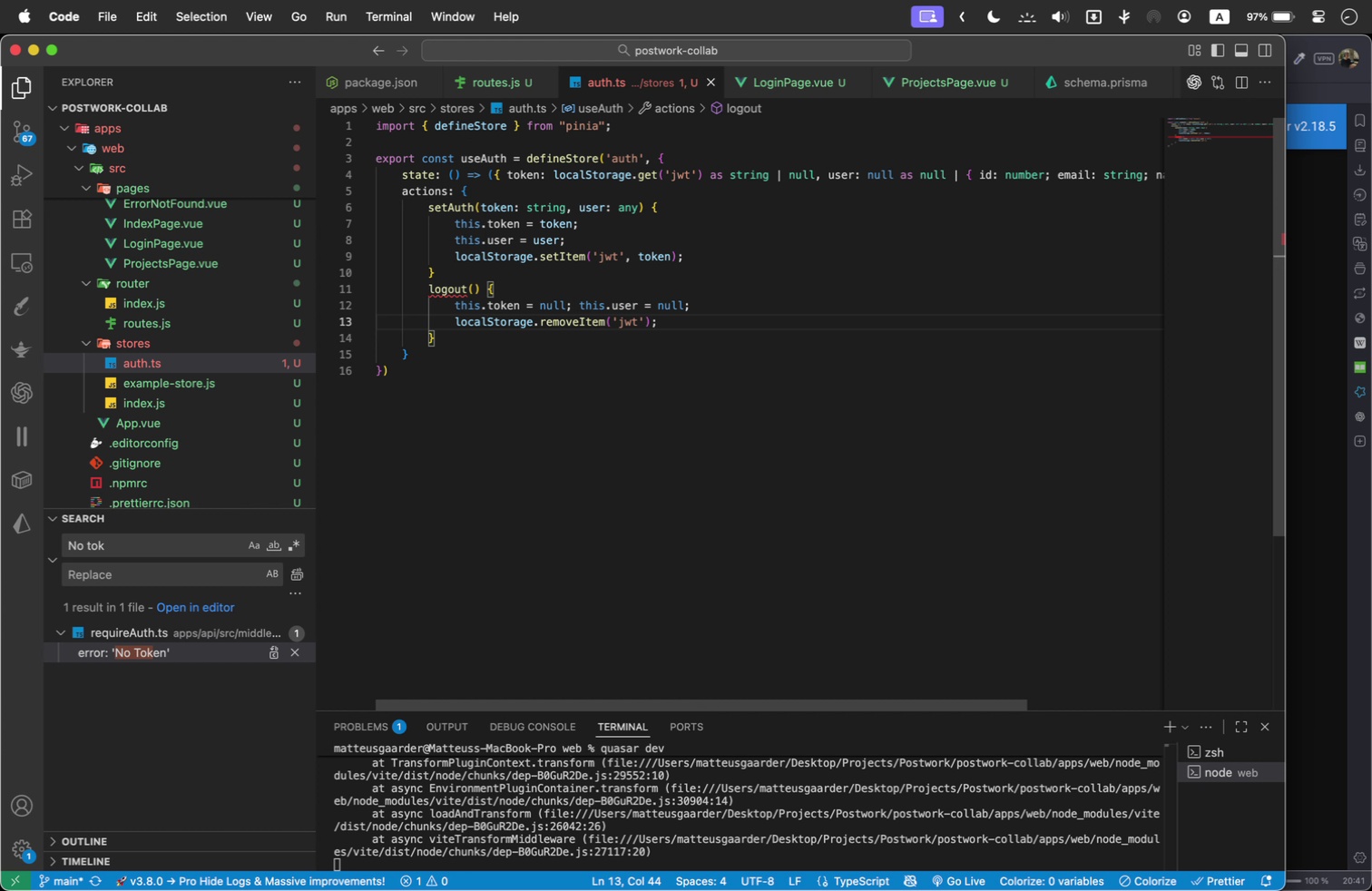 
scroll: coordinate [1001, 173], scroll_direction: up, amount: 1.0
 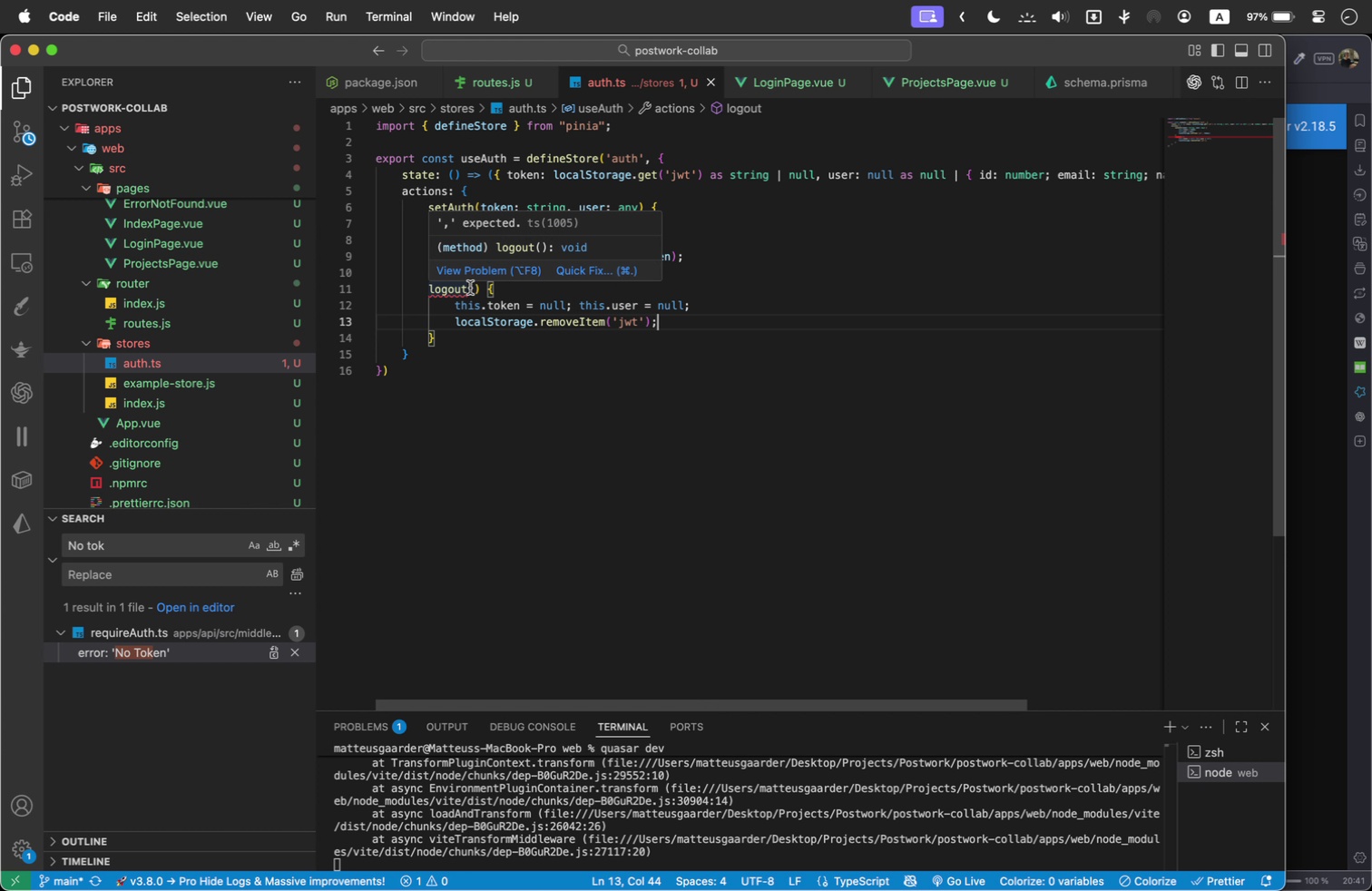 
left_click([466, 288])
 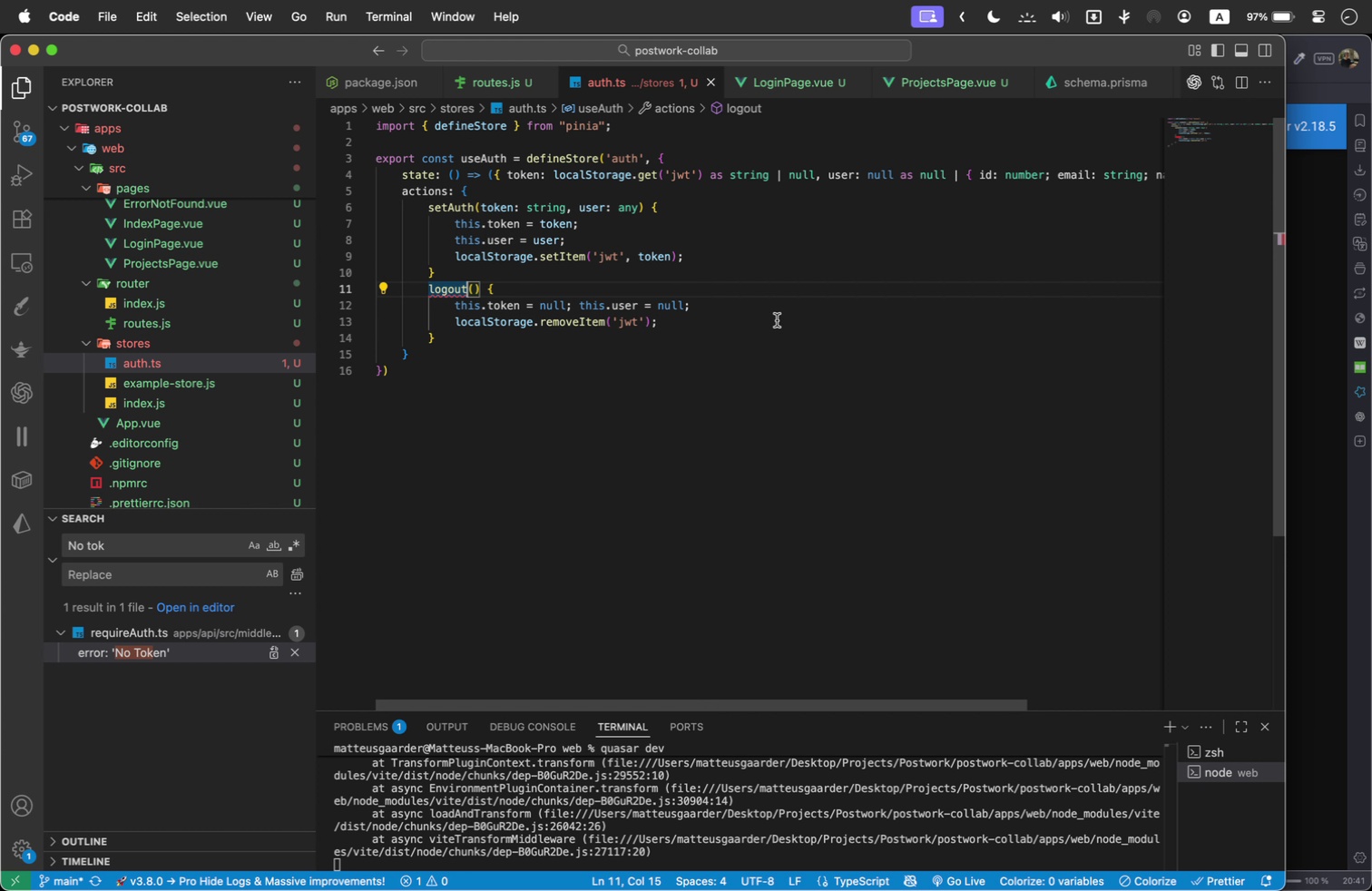 
key(ArrowRight)
 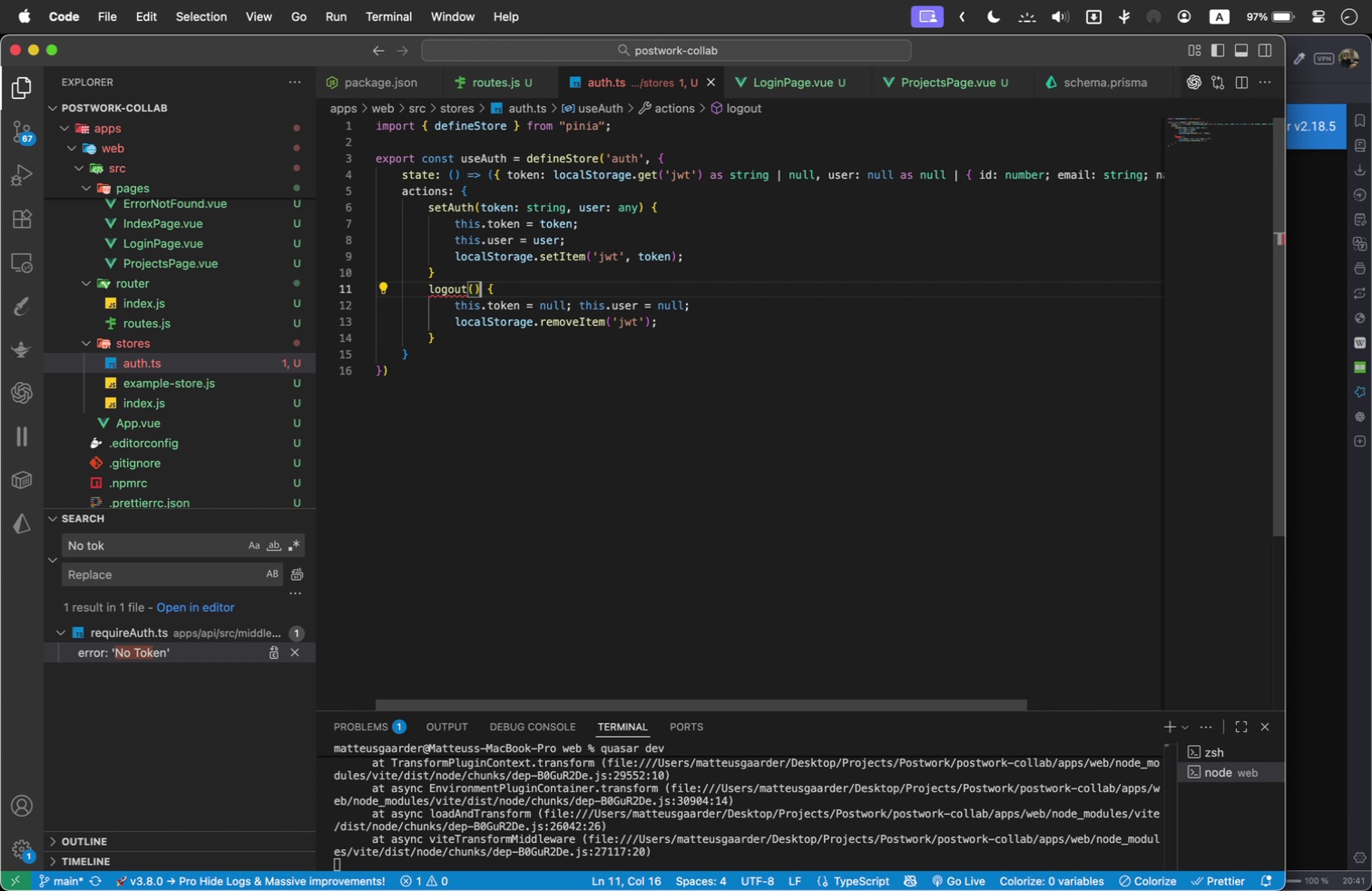 
key(ArrowRight)
 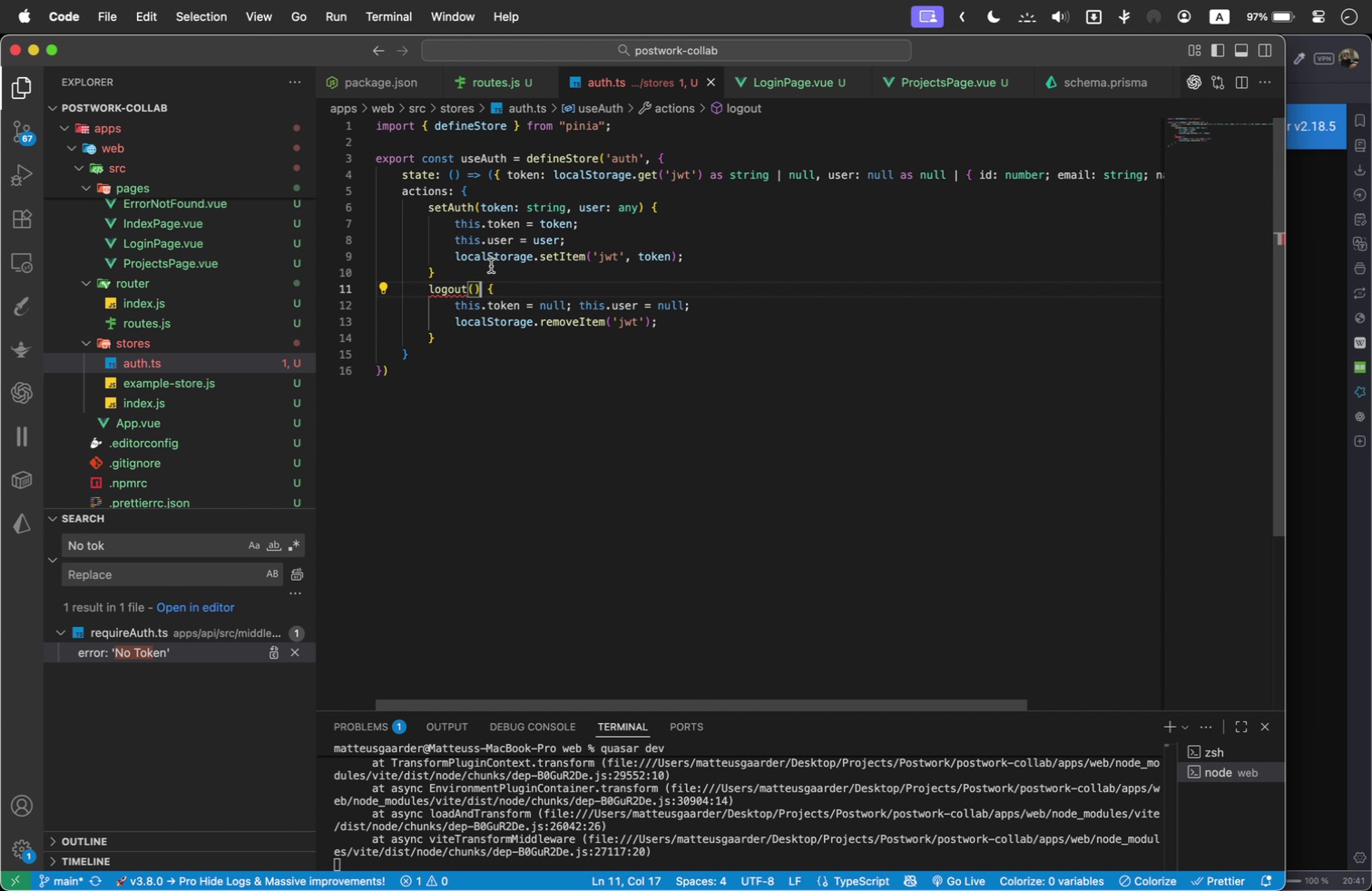 
left_click([483, 271])
 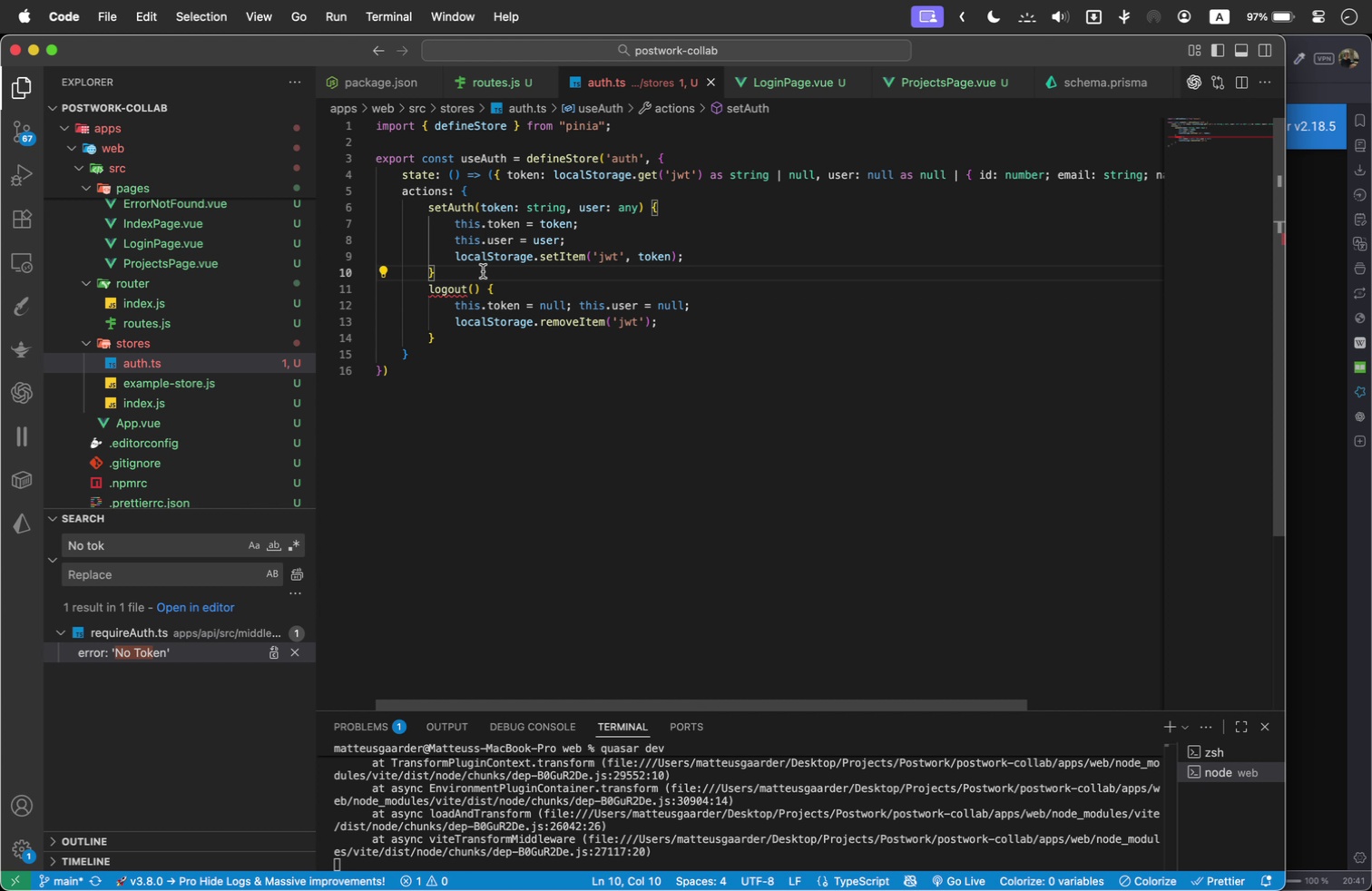 
key(Comma)
 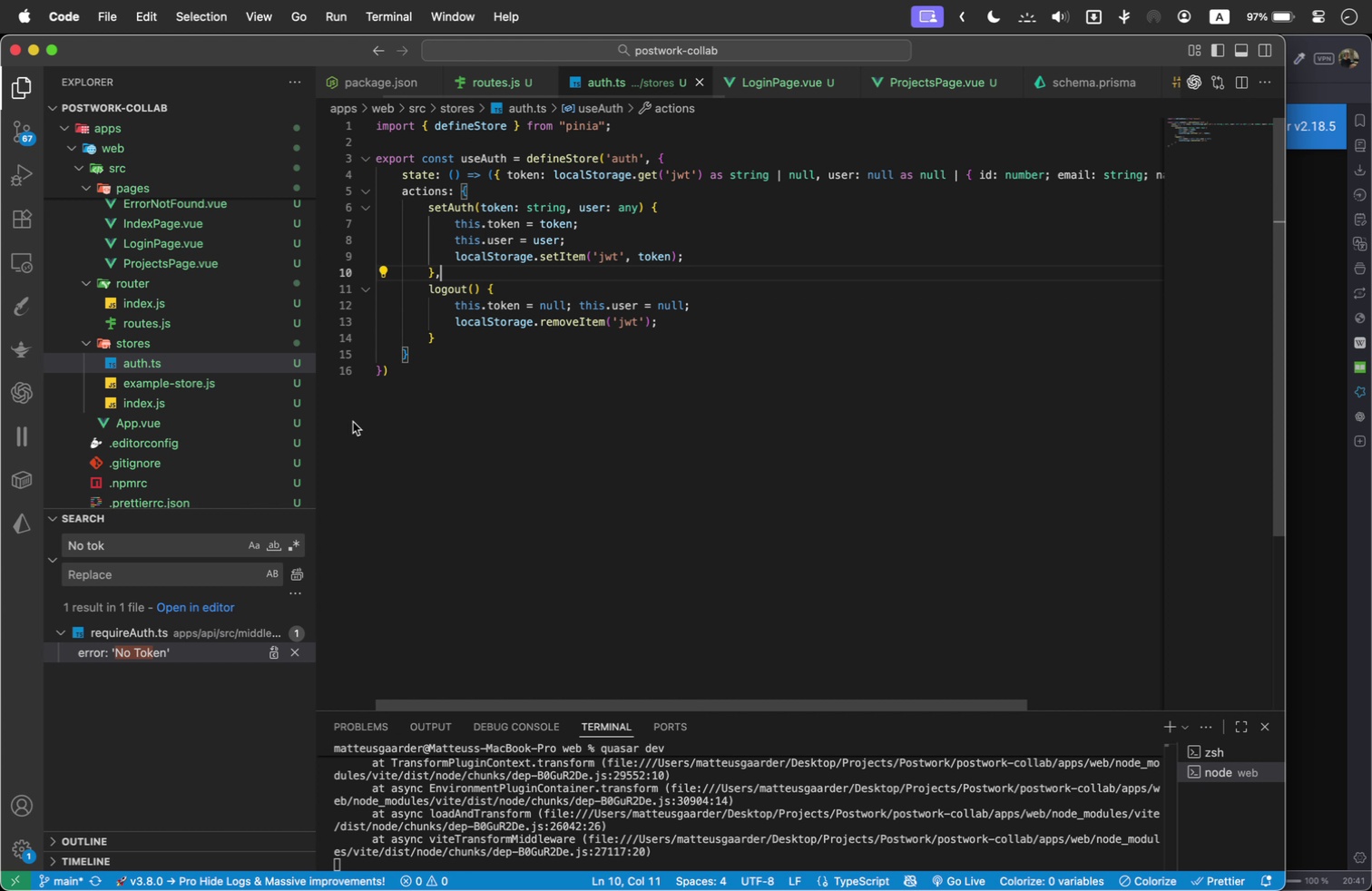 
left_click([489, 364])
 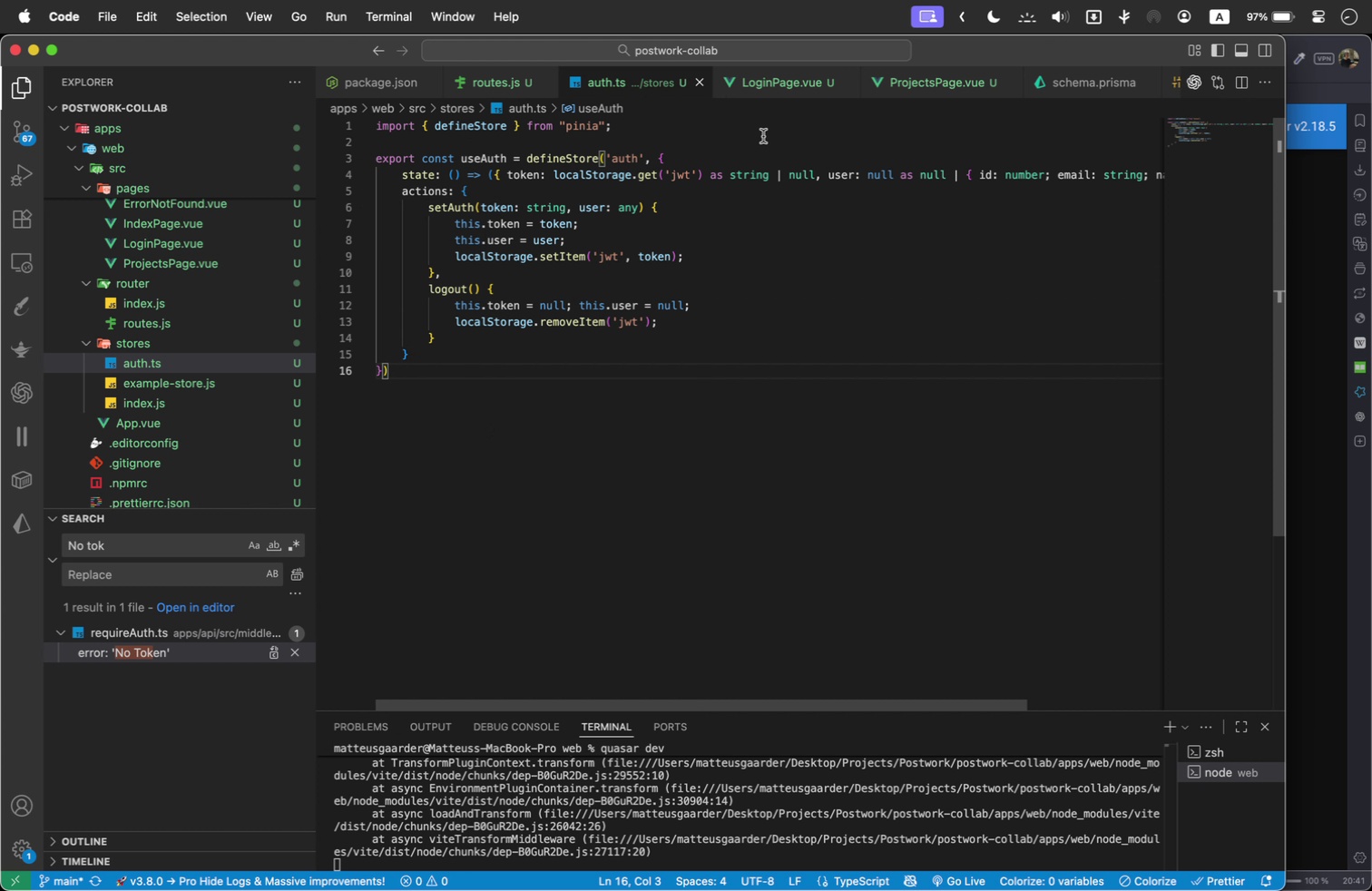 
wait(9.77)
 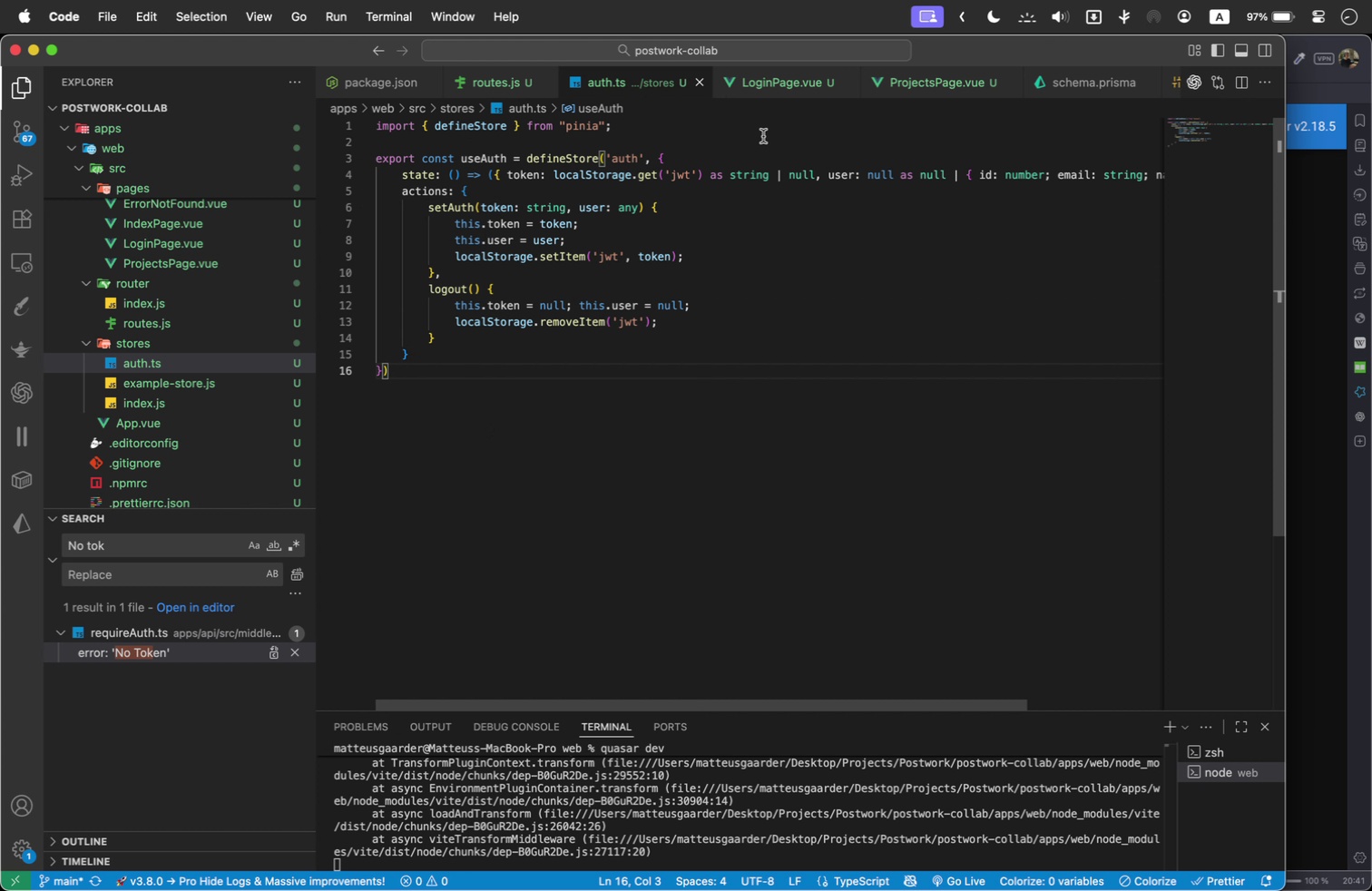 
scroll: coordinate [230, 331], scroll_direction: up, amount: 2.0
 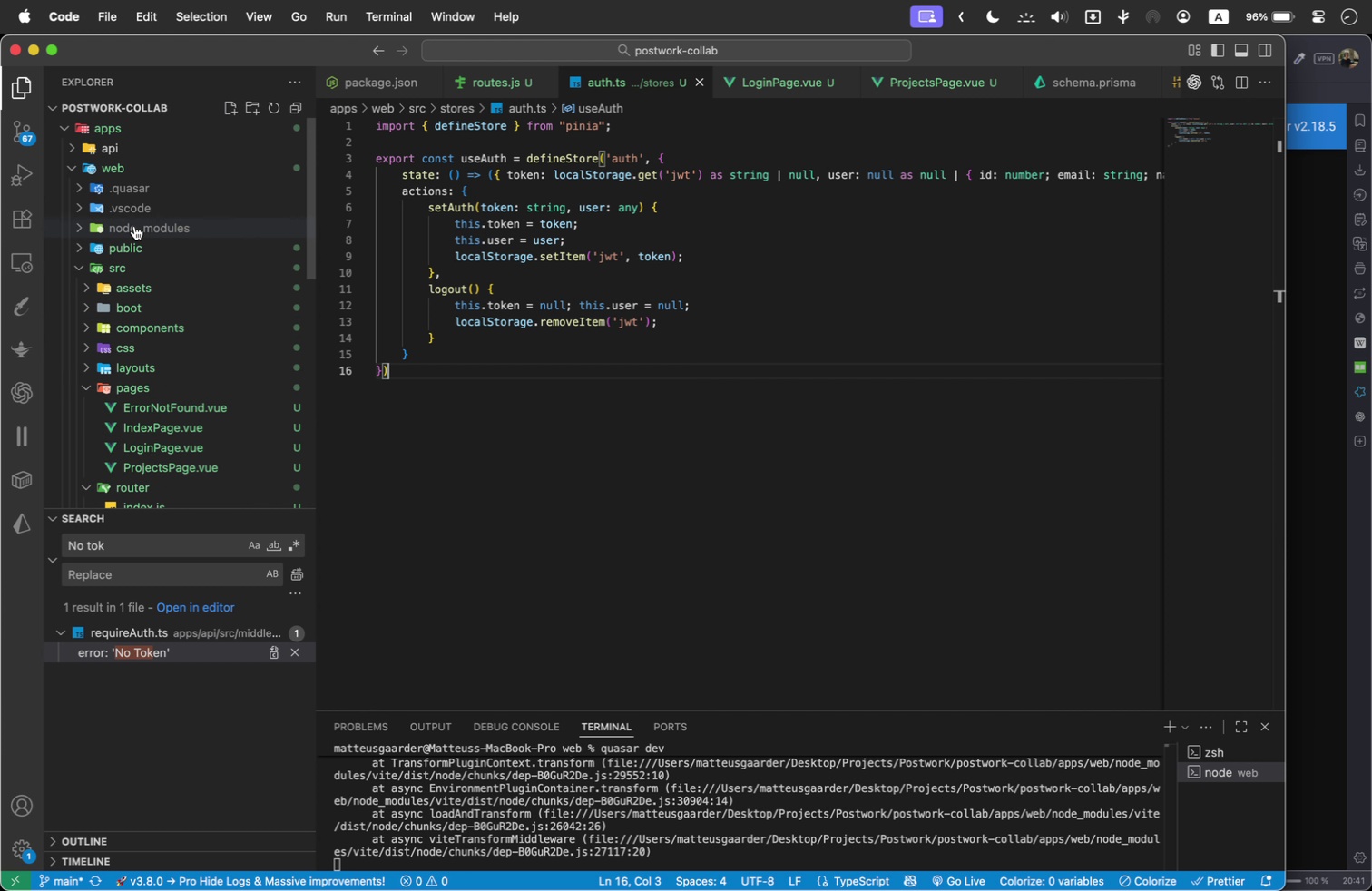 
left_click([119, 264])
 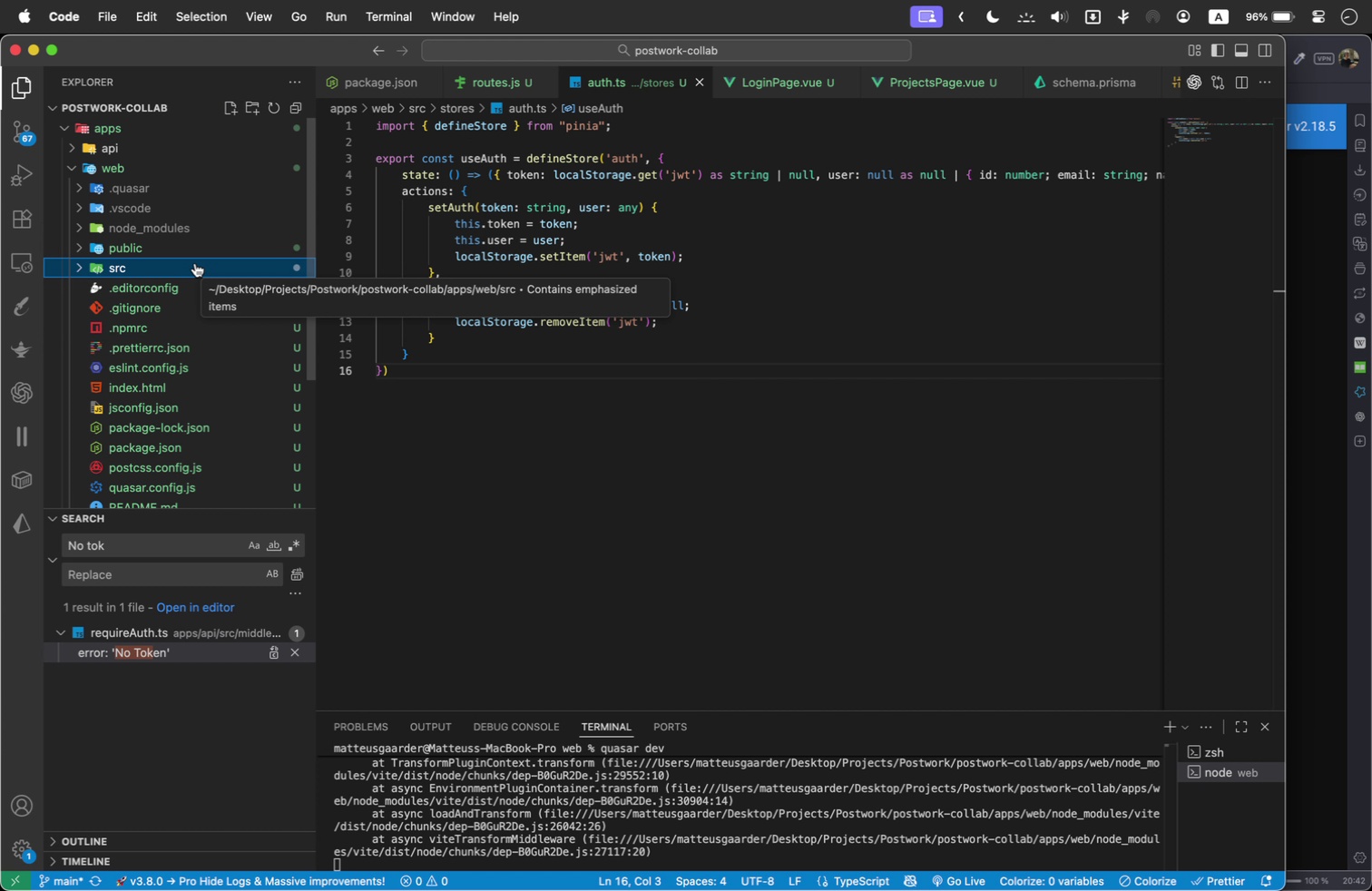 
wait(41.35)
 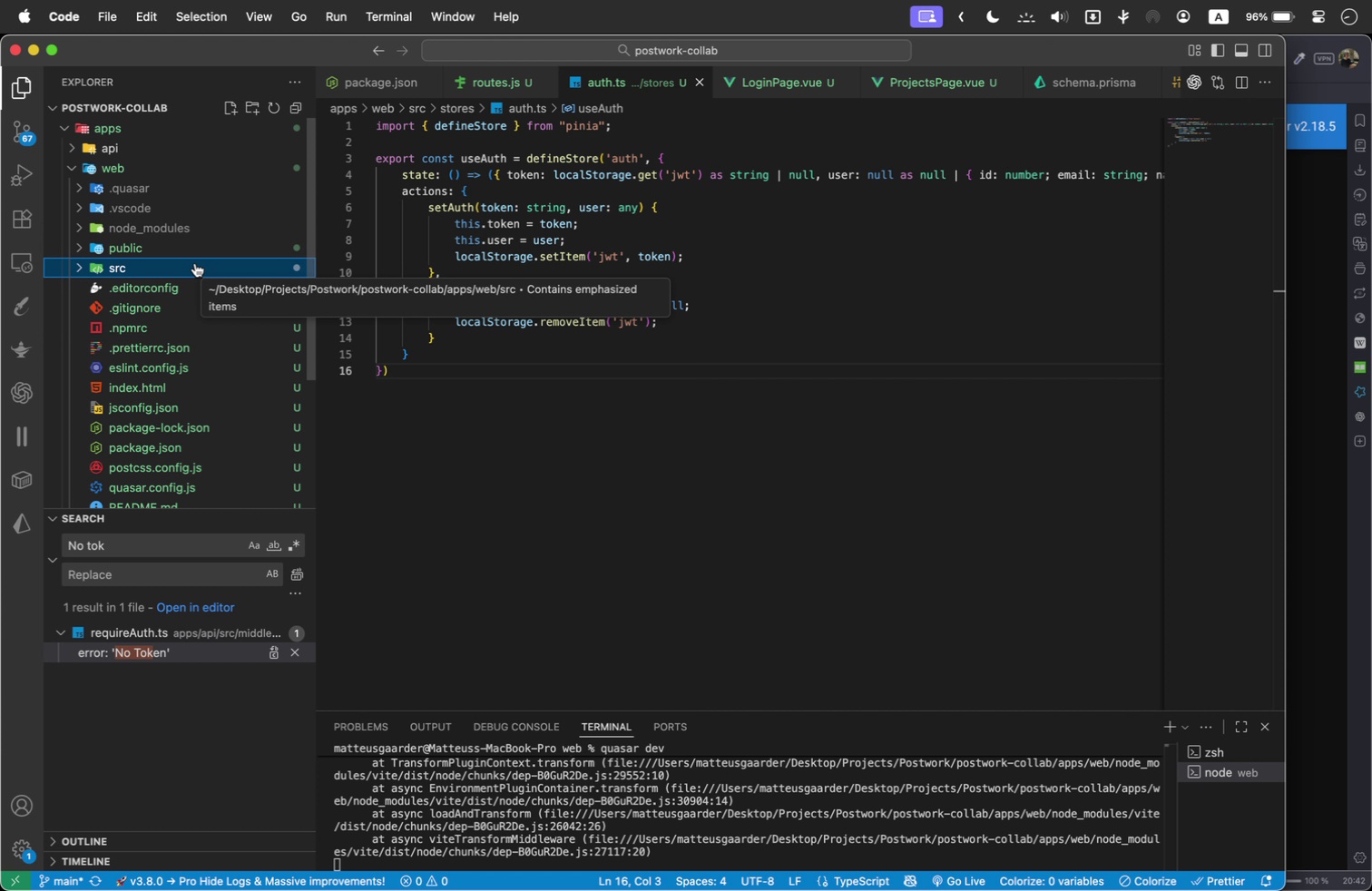 
left_click([720, 426])
 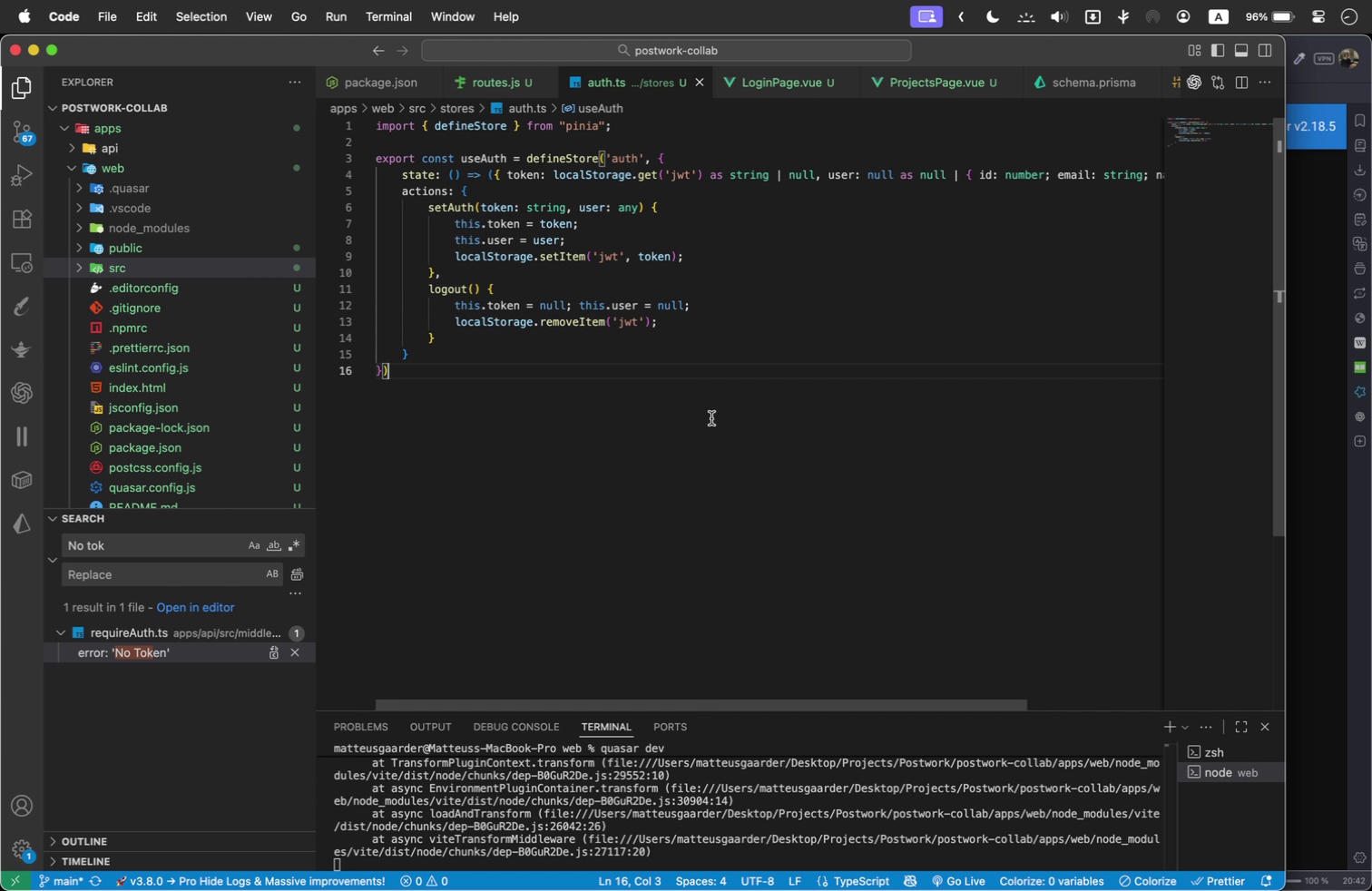 
key(Semicolon)
 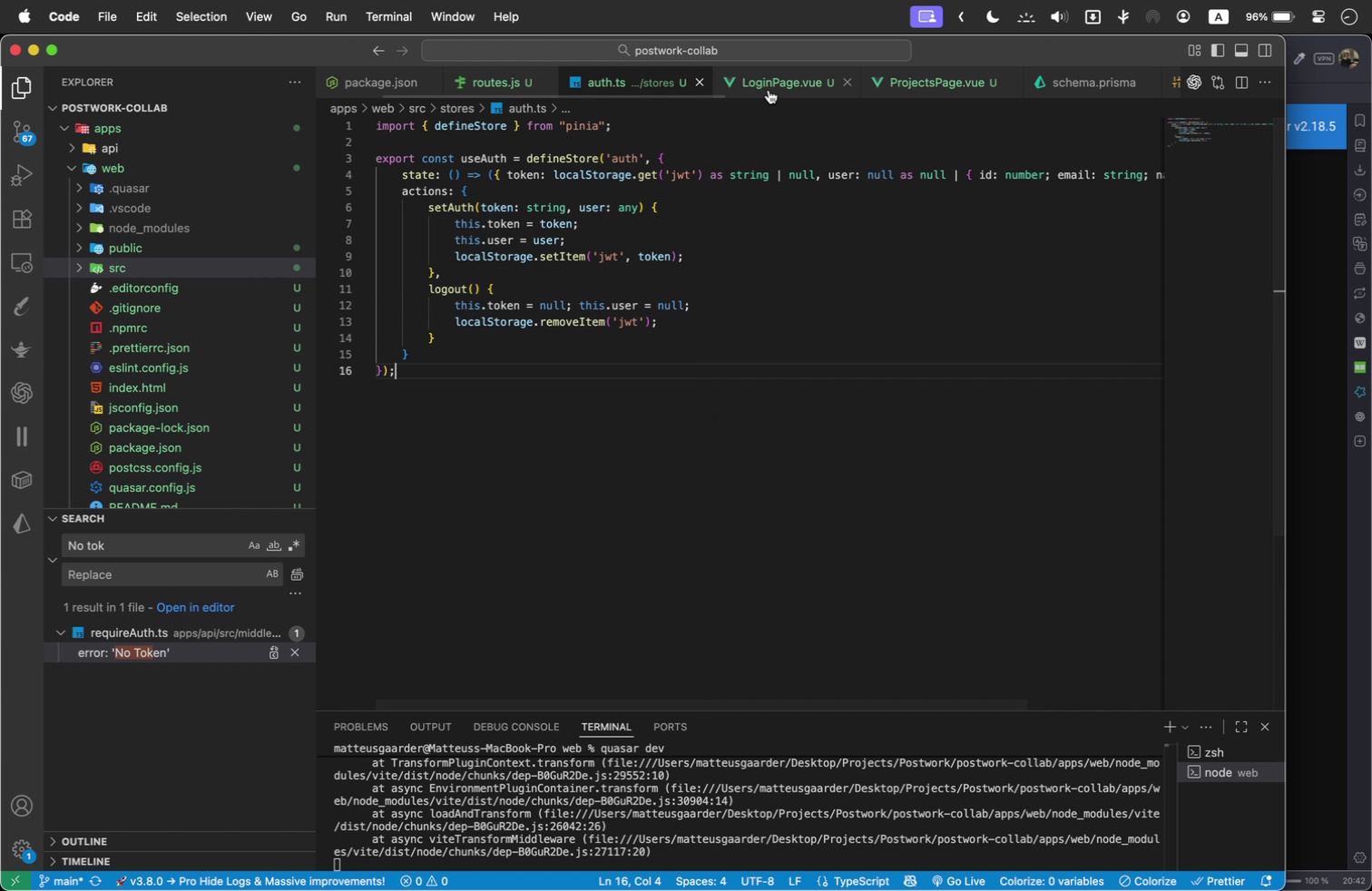 
left_click([769, 90])
 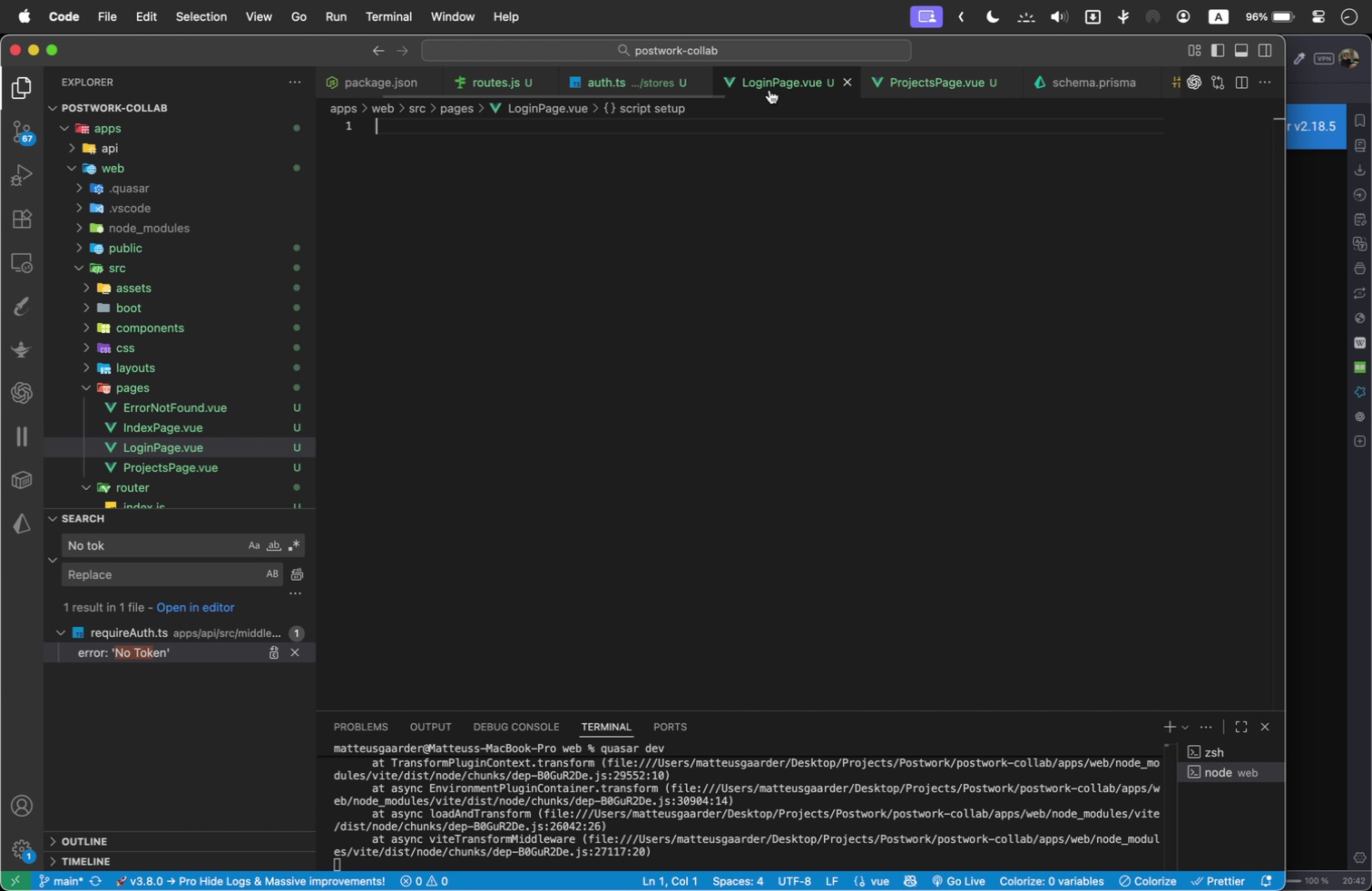 
wait(6.6)
 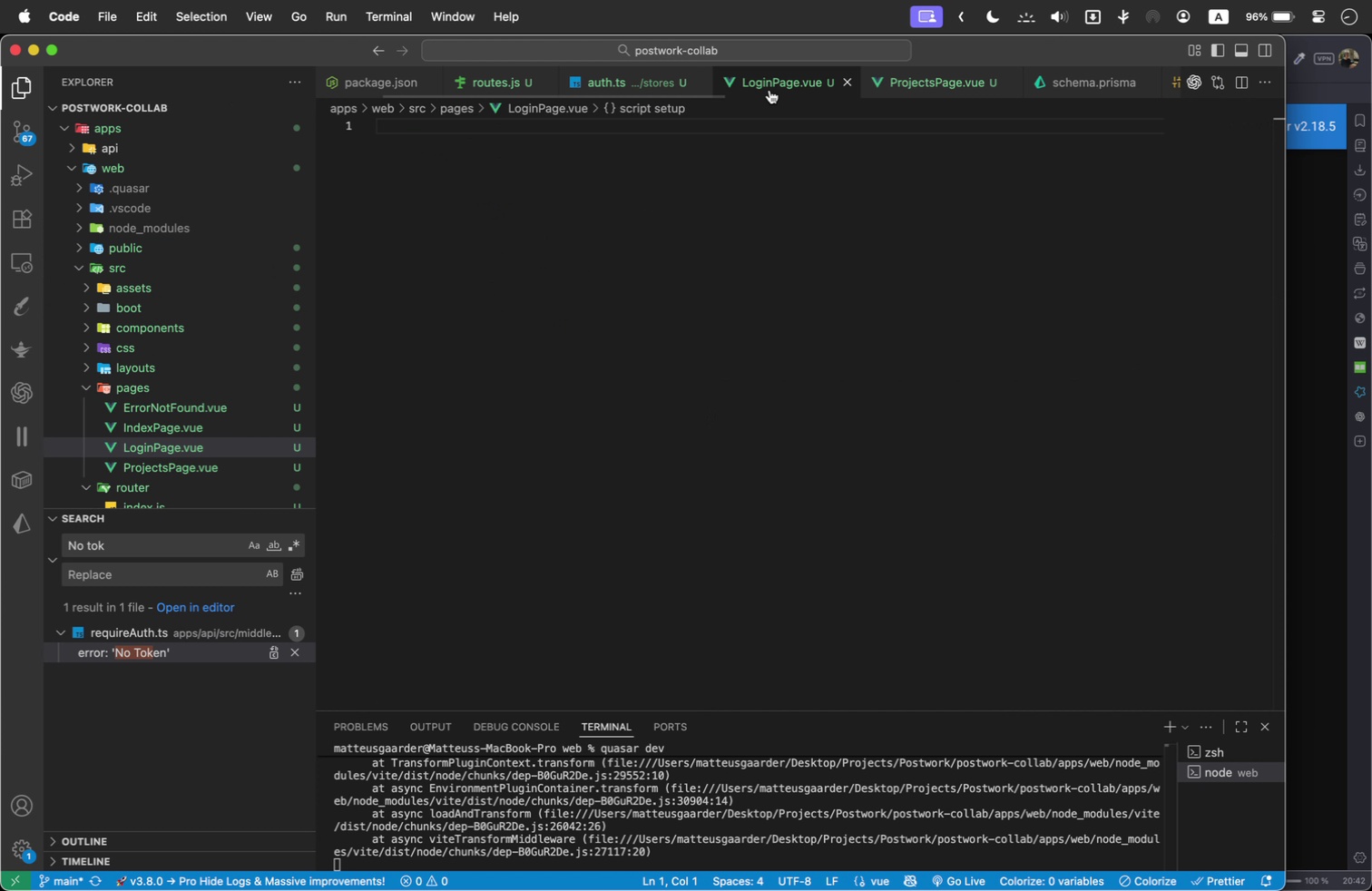 
left_click([631, 82])
 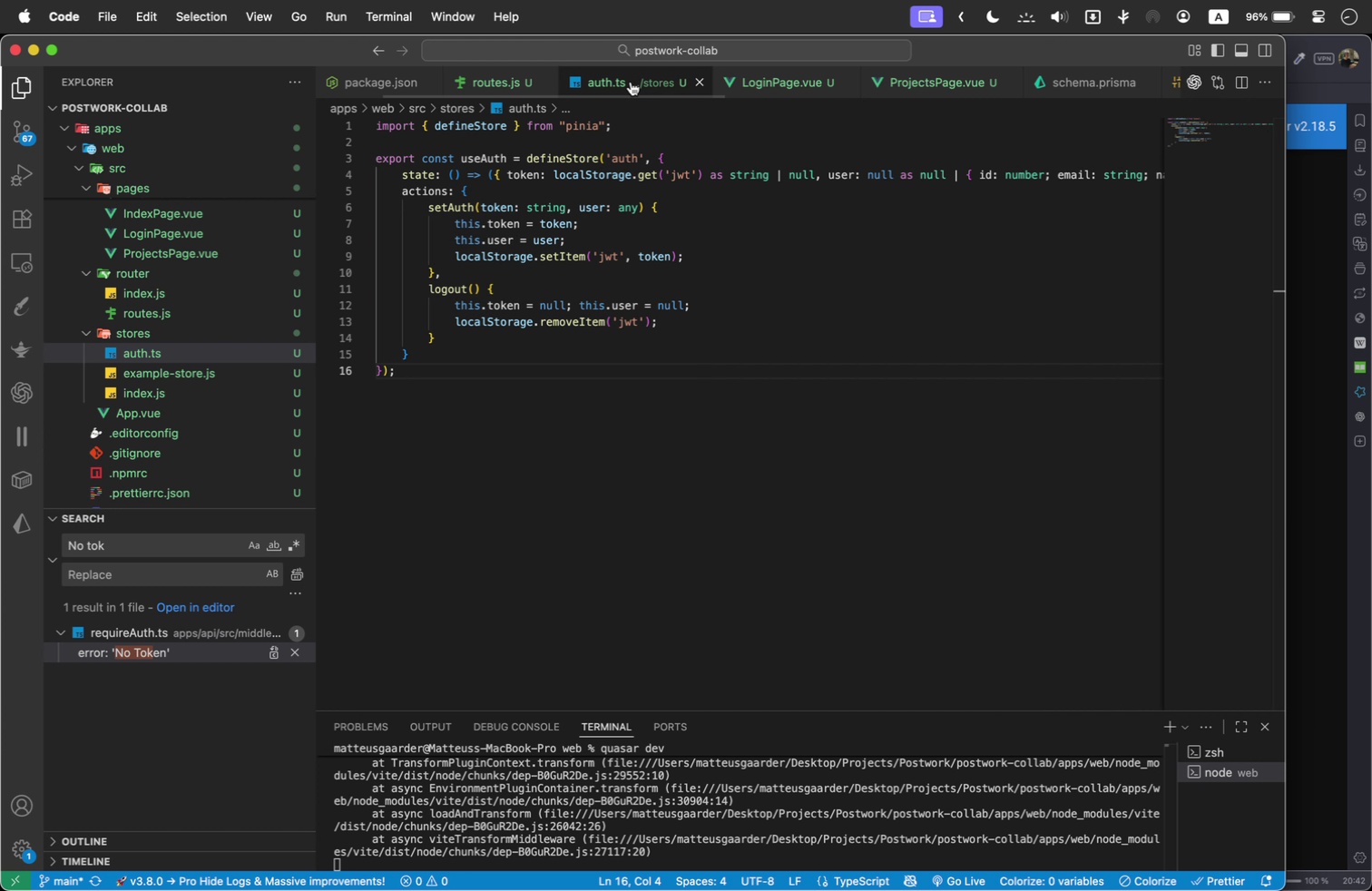 
wait(7.01)
 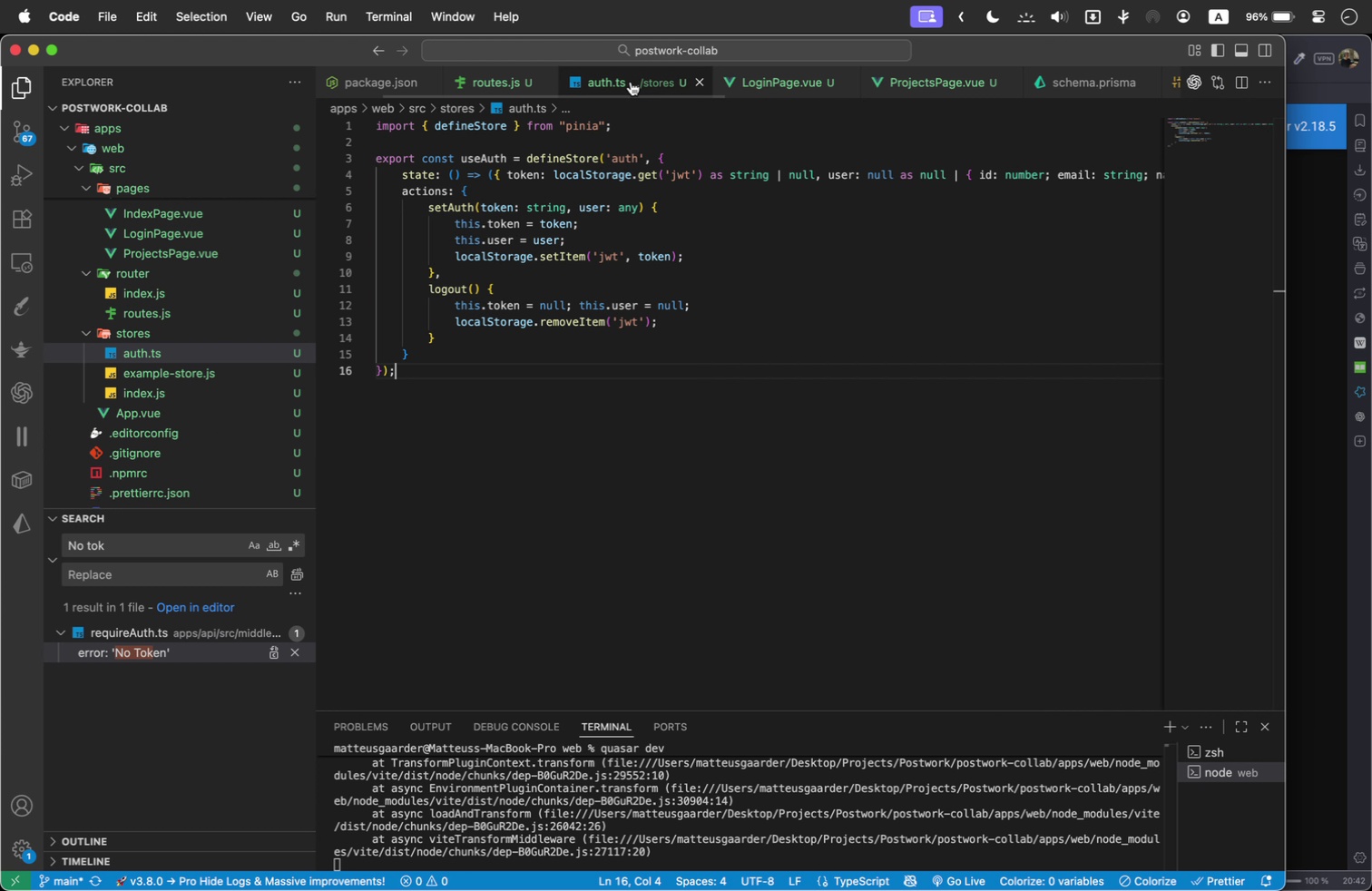 
scroll: coordinate [157, 348], scroll_direction: up, amount: 1.0
 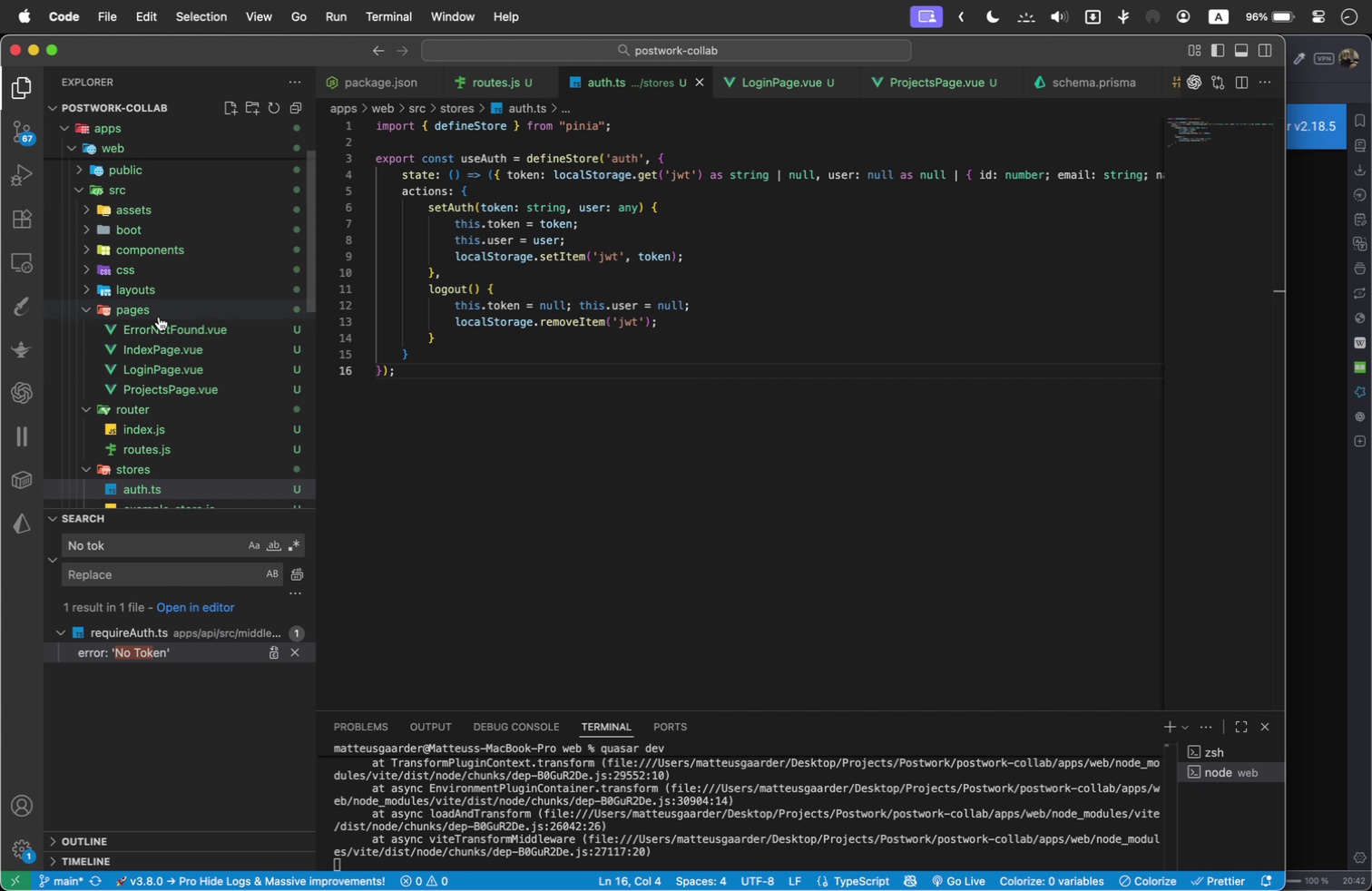 
left_click([159, 317])
 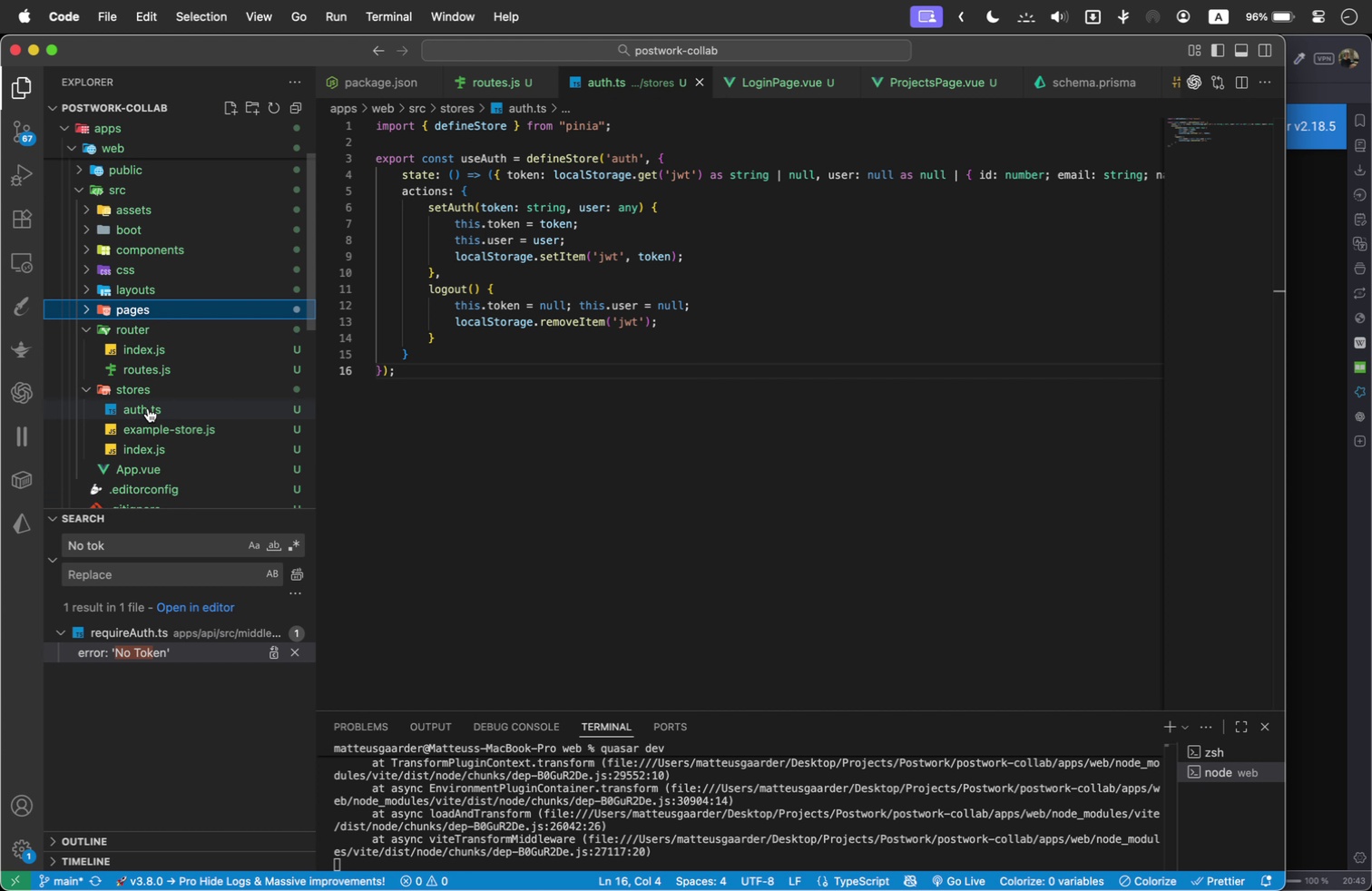 
left_click([146, 409])
 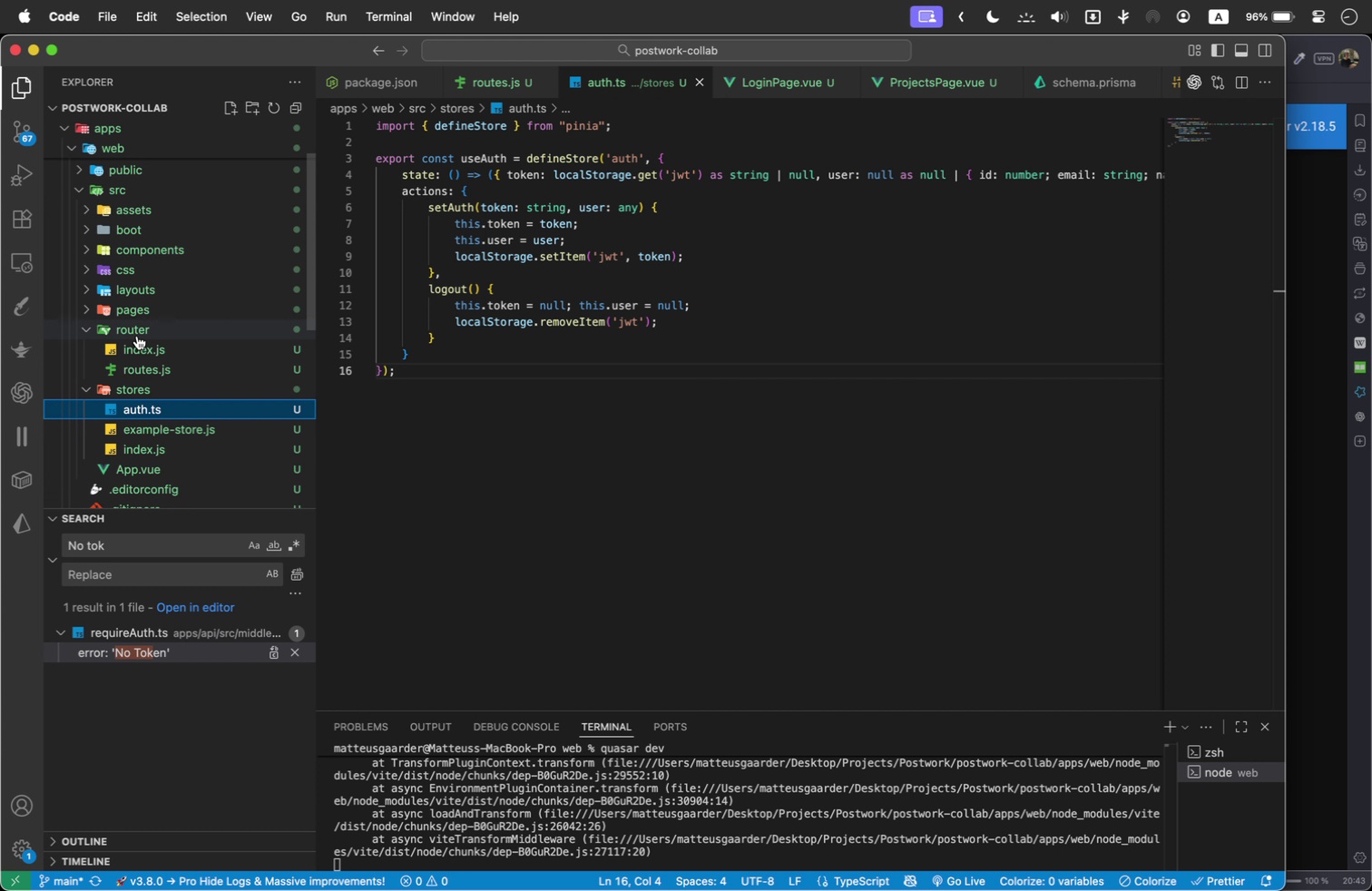 
double_click([137, 336])
 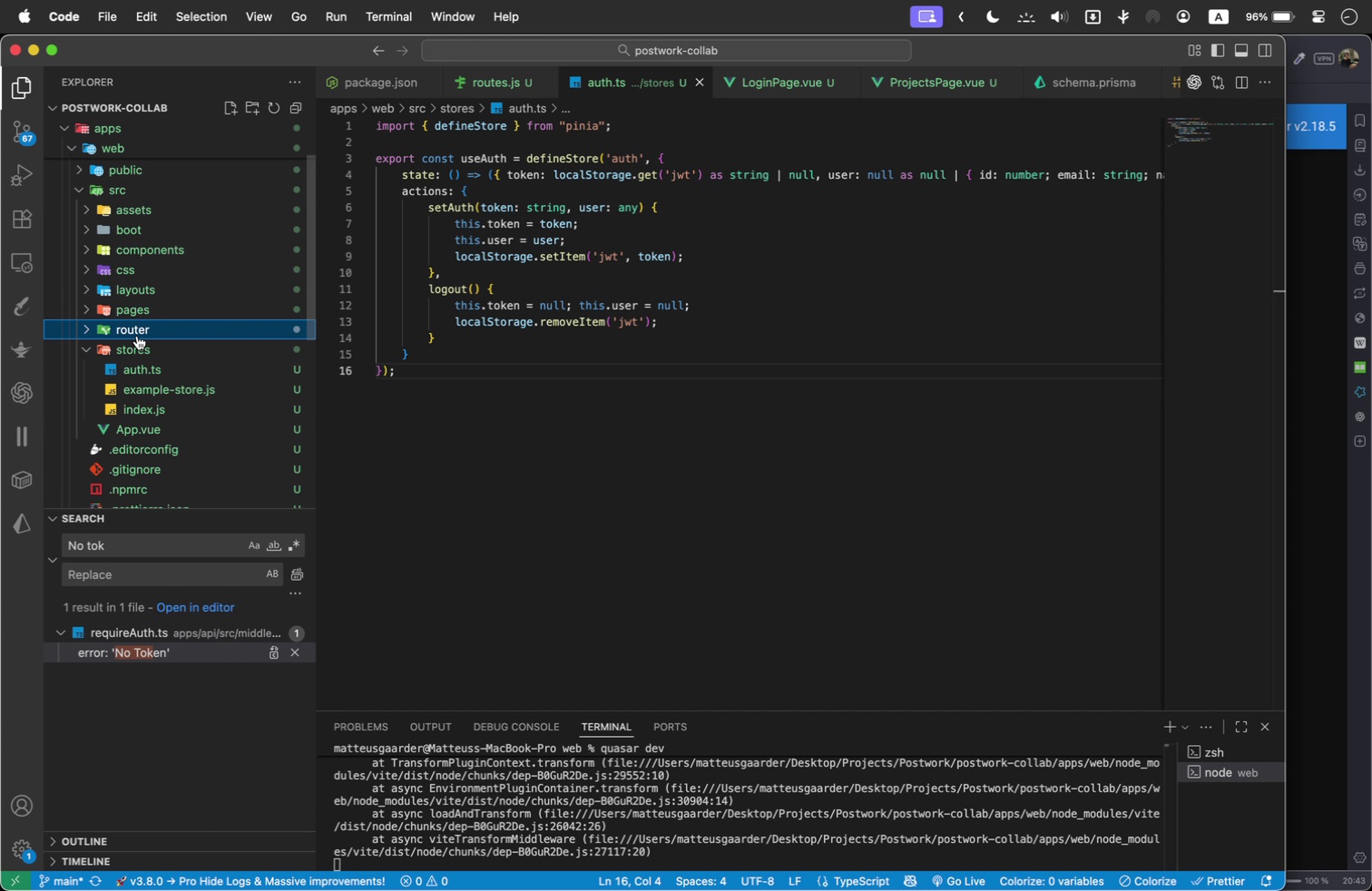 
scroll: coordinate [137, 336], scroll_direction: up, amount: 1.0
 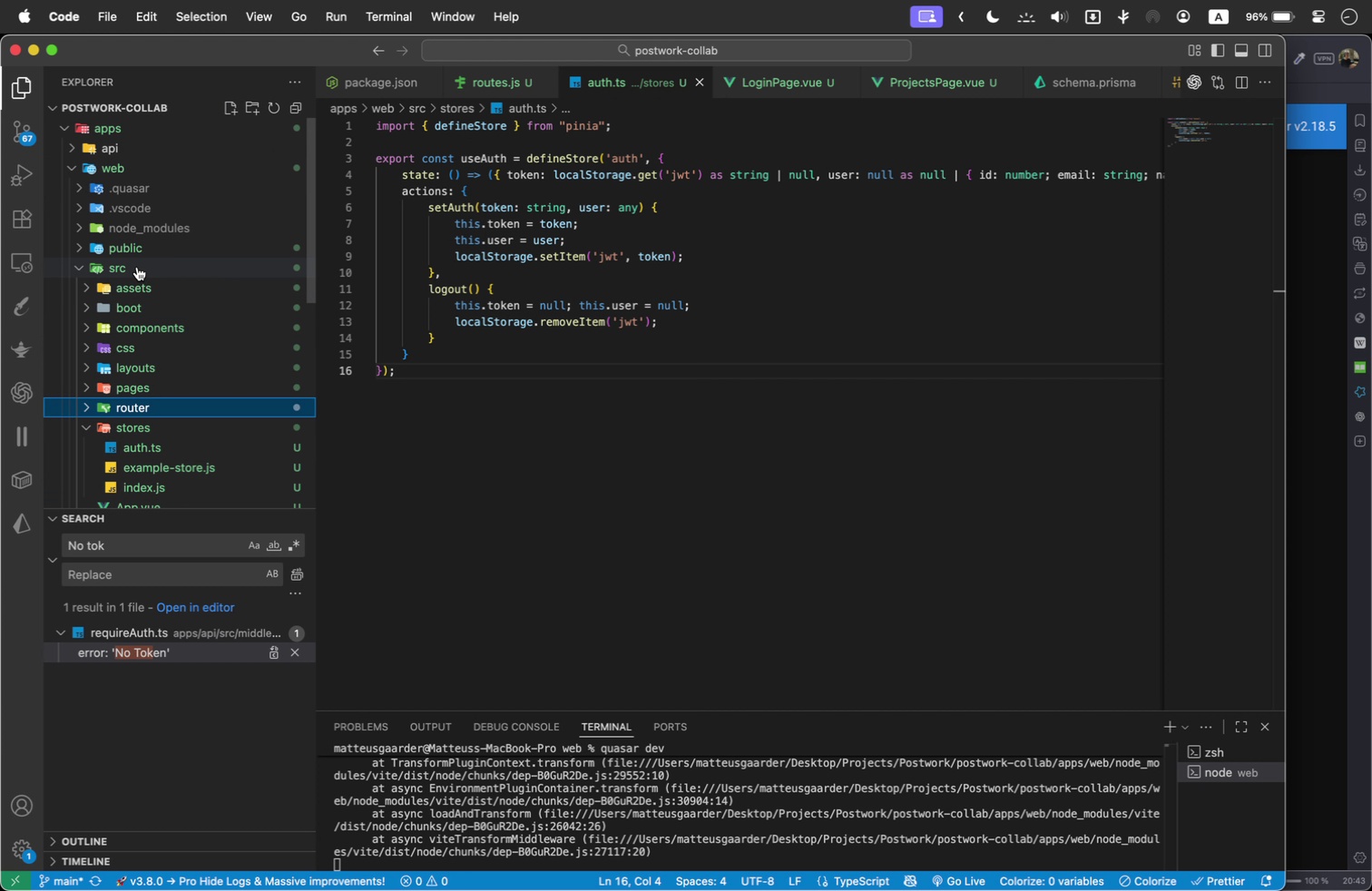 
left_click([137, 267])
 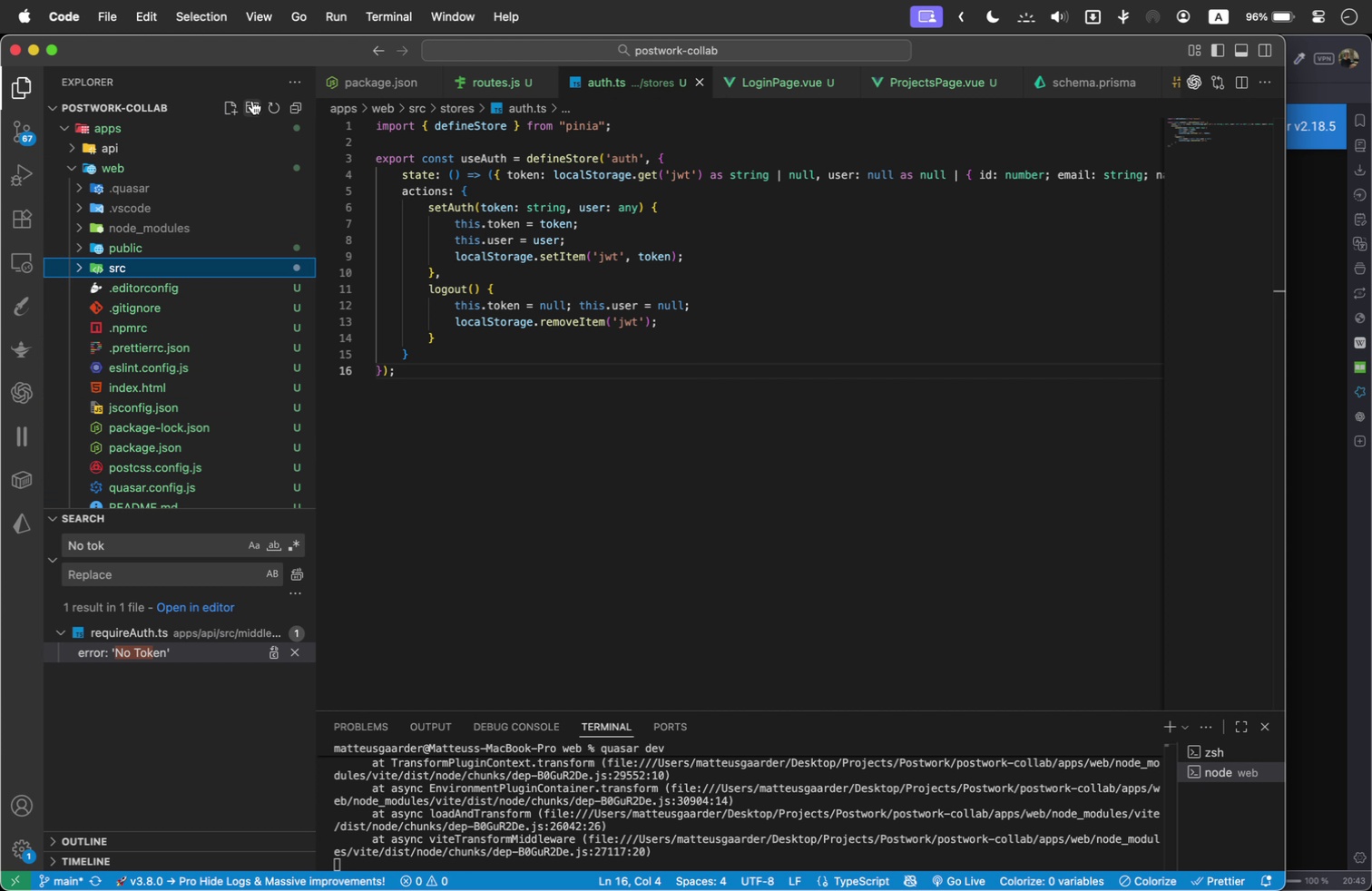 
left_click([252, 101])
 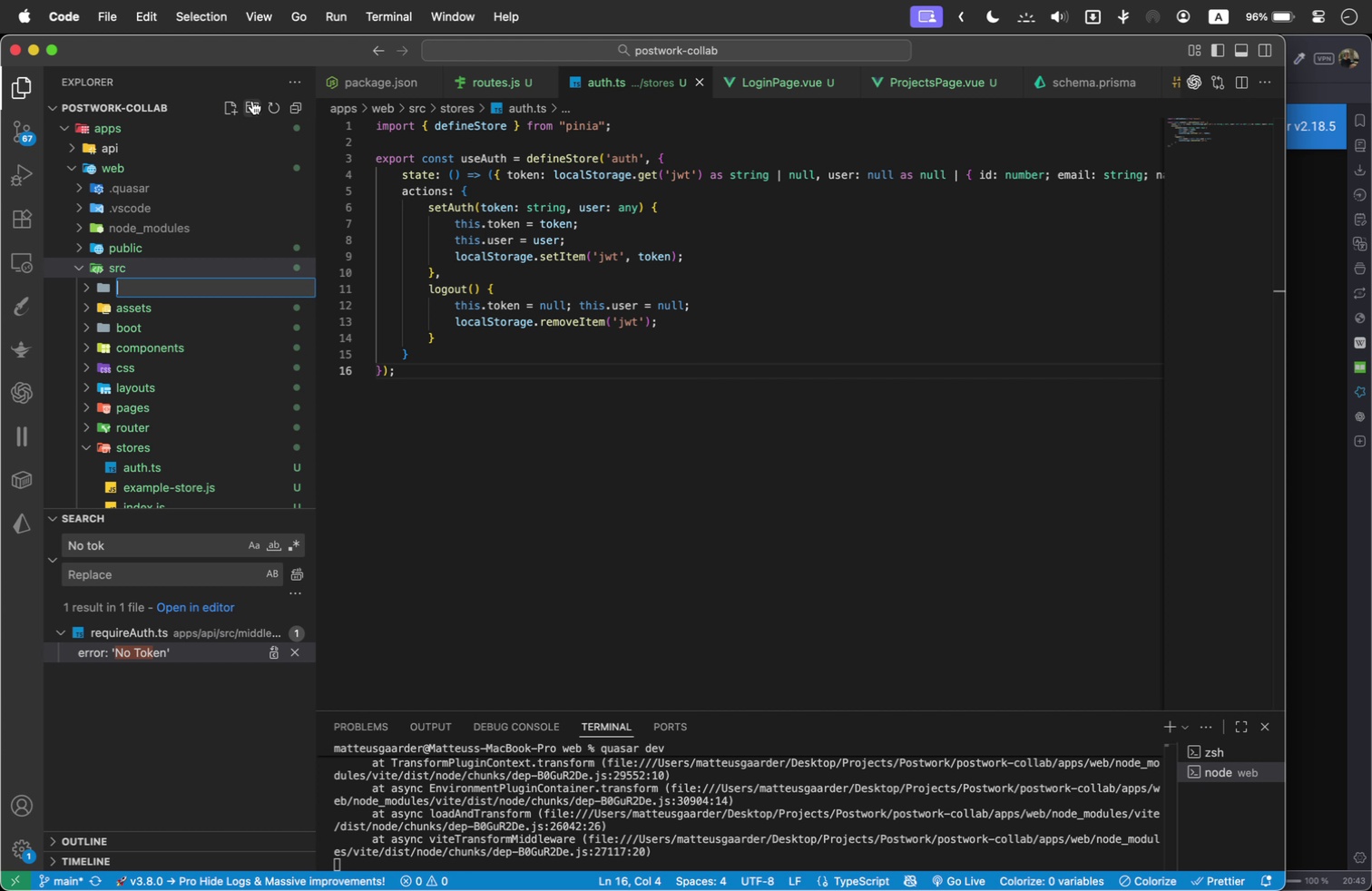 
type(lib)
 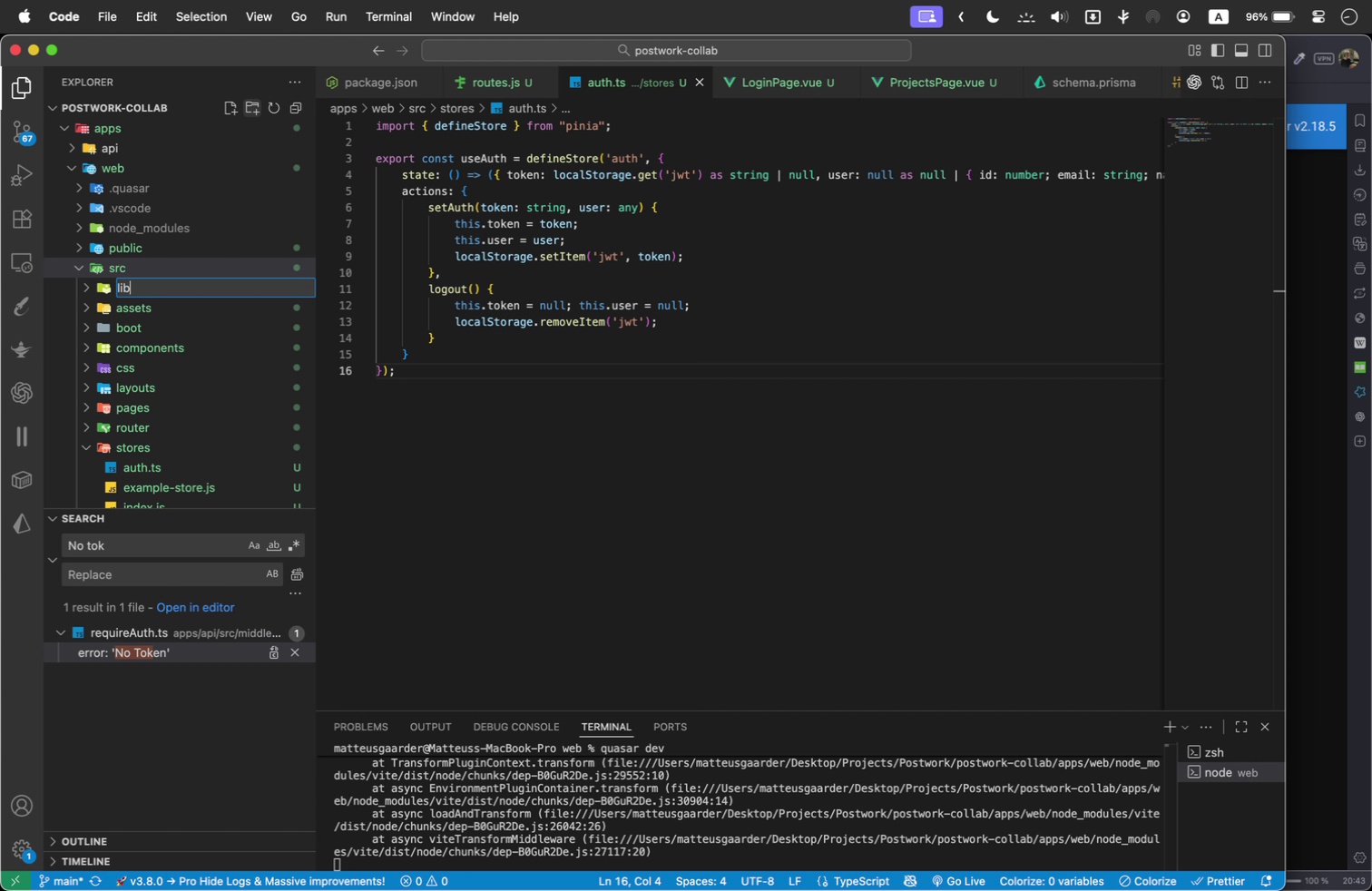 
key(Enter)
 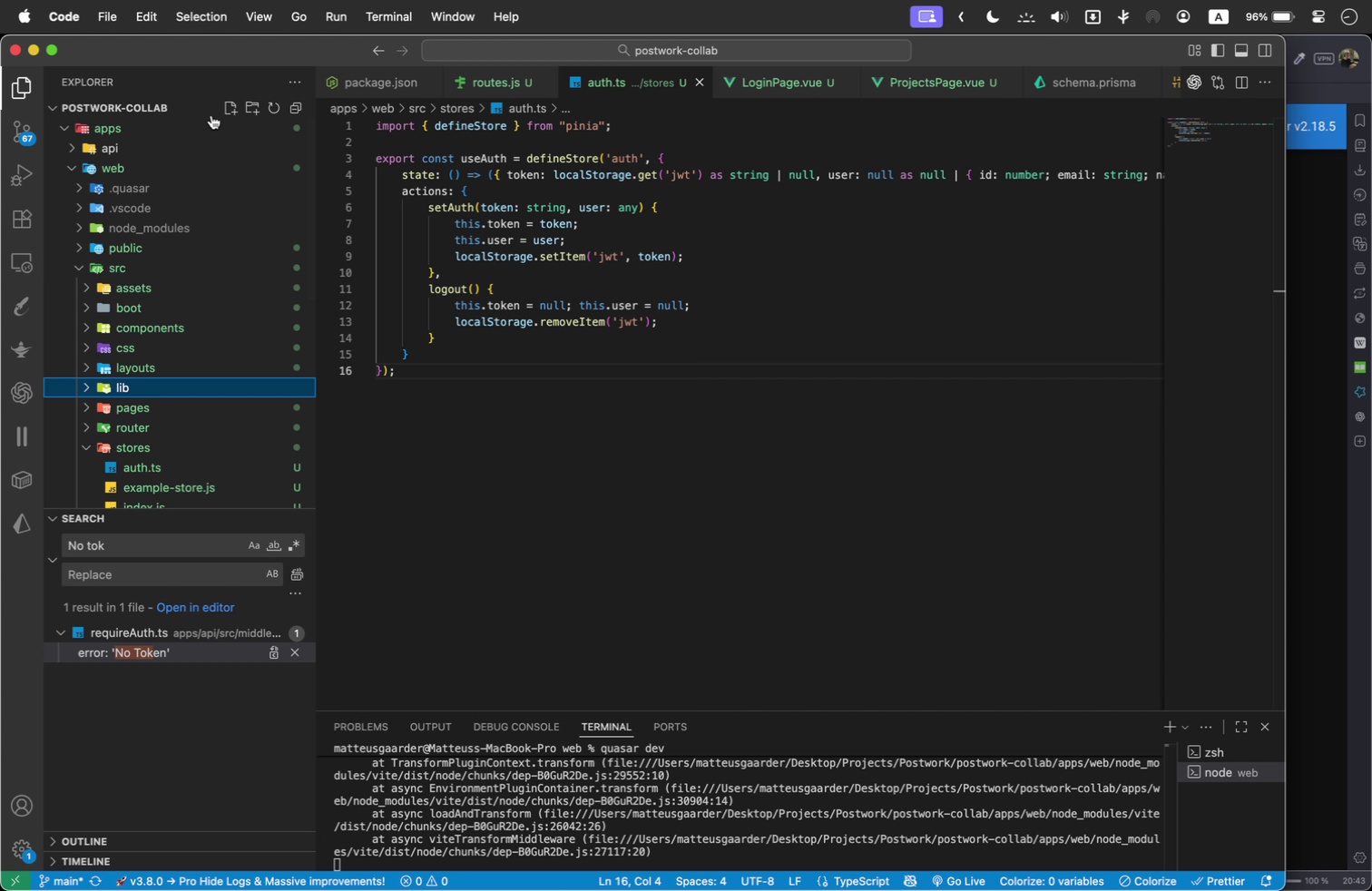 
left_click([228, 104])
 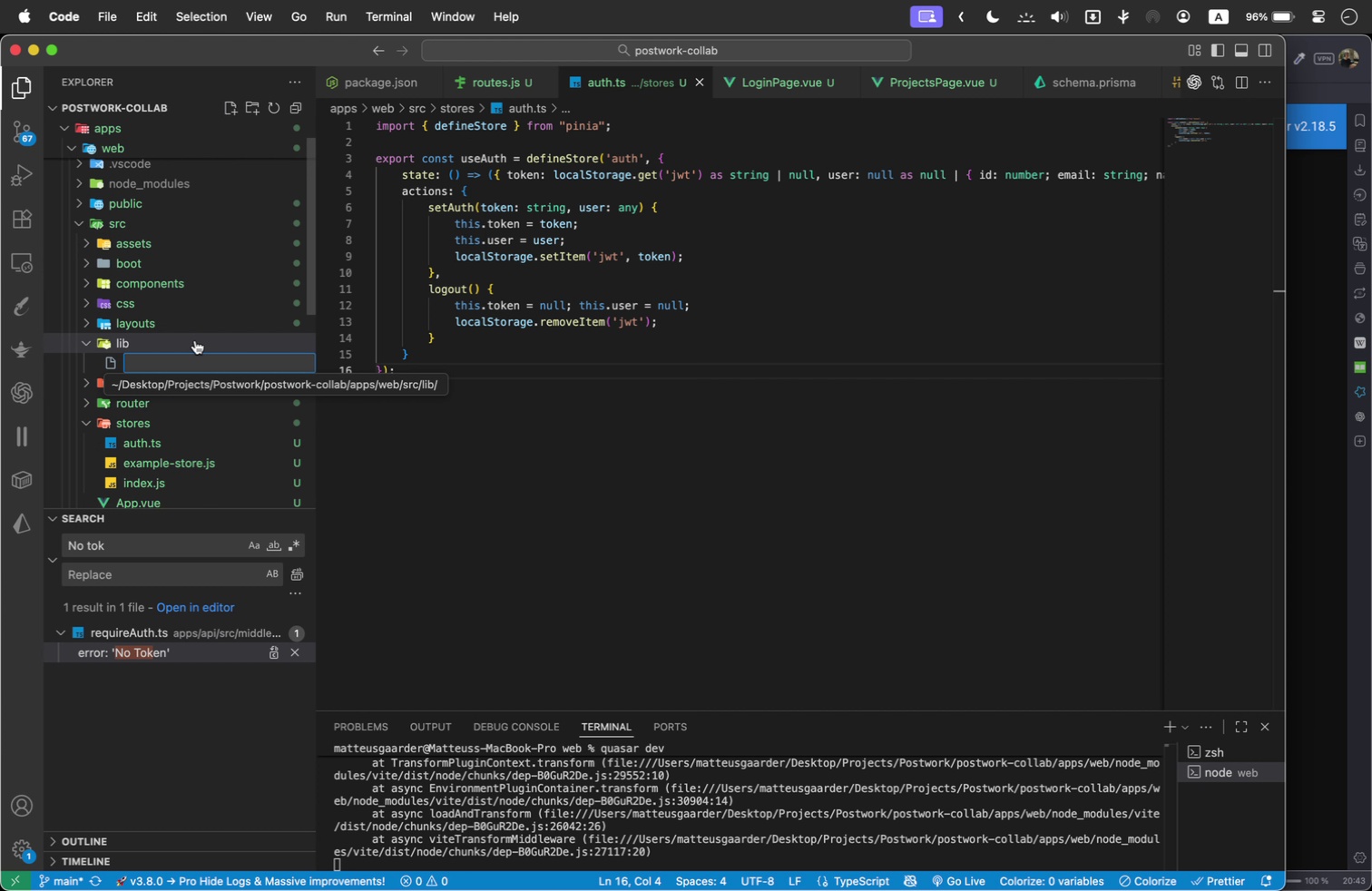 
type(http.ts)
 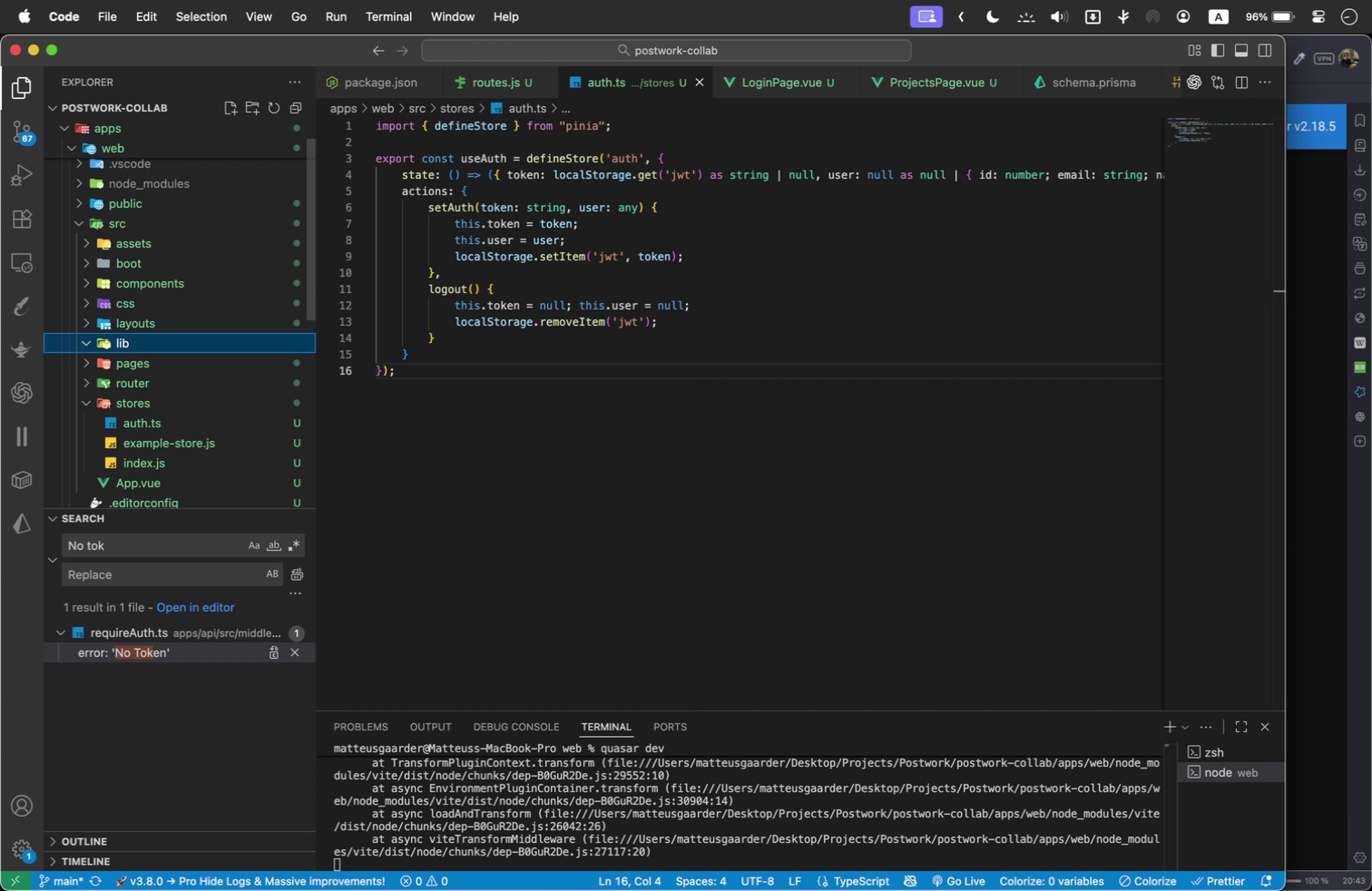 
key(Enter)
 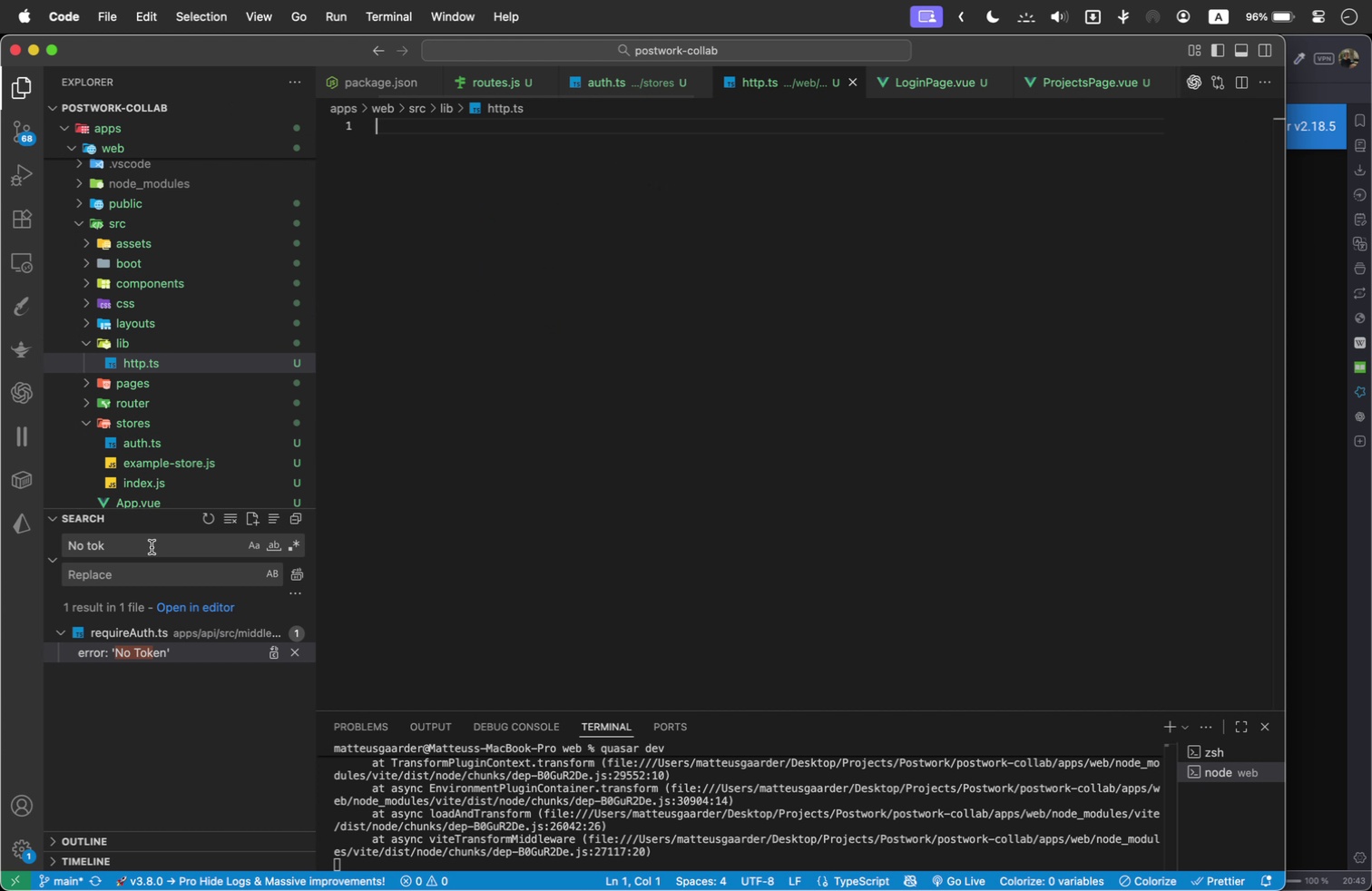 
double_click([151, 555])
 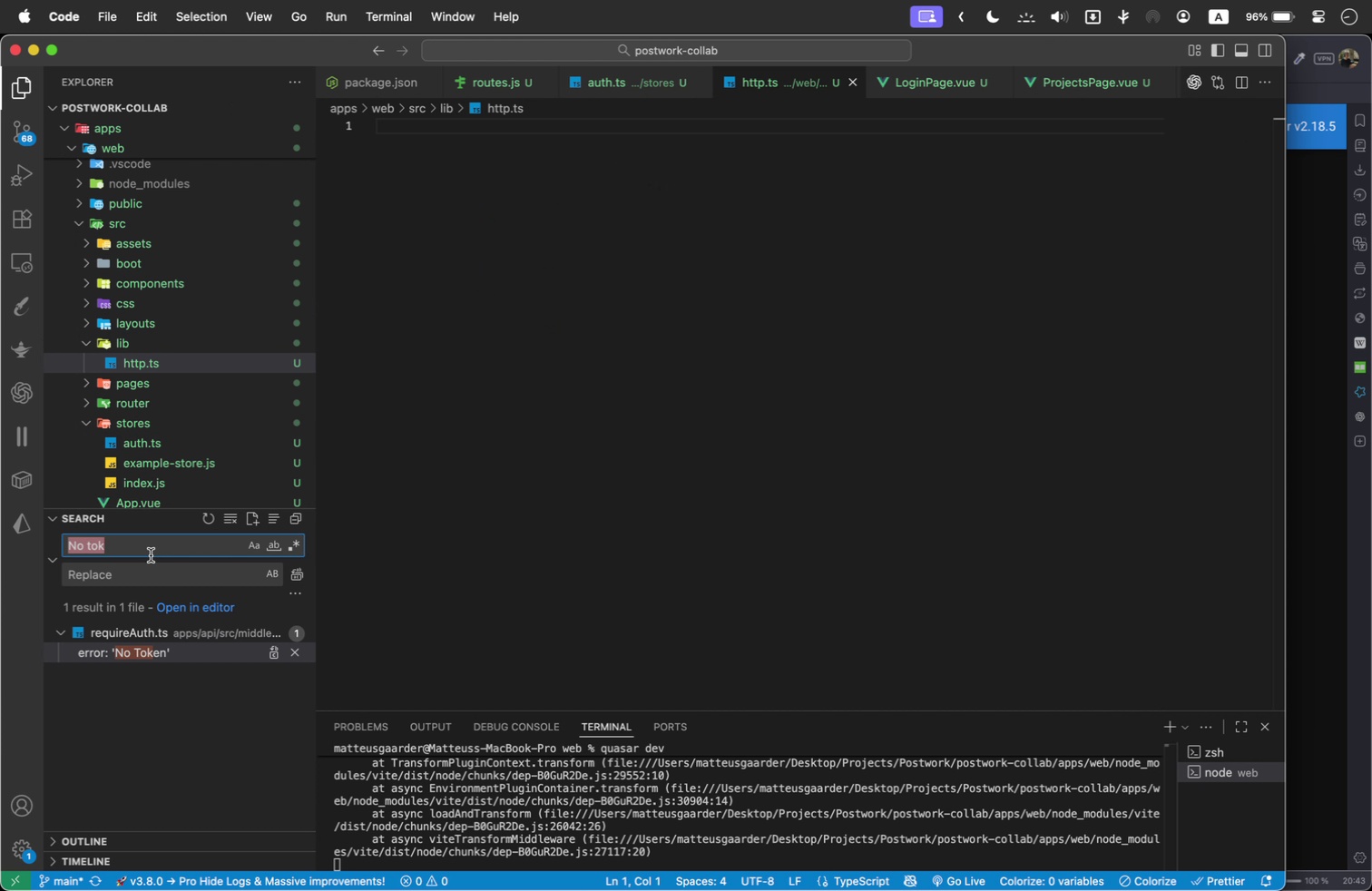 
triple_click([151, 555])
 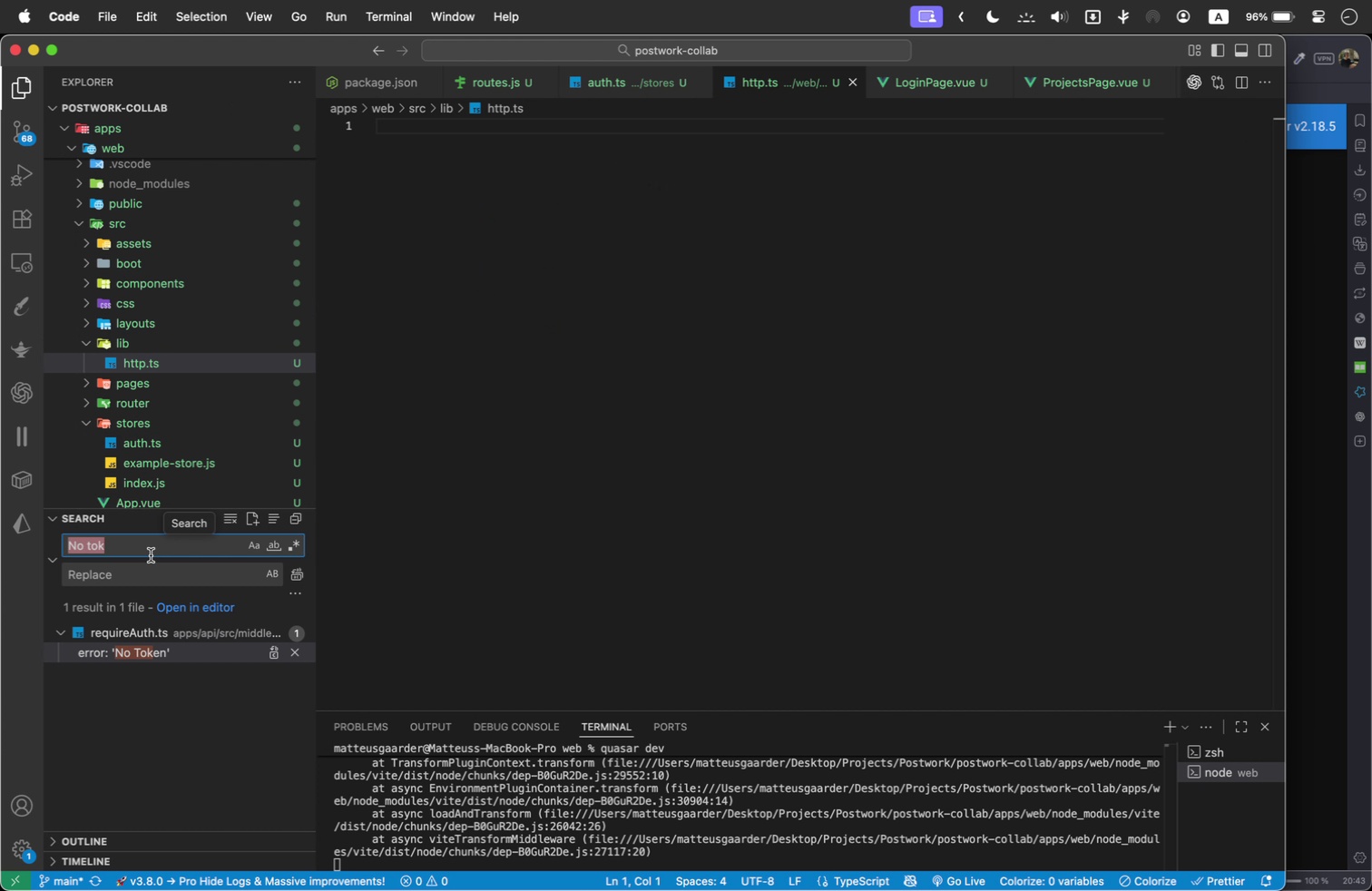 
type(http)
 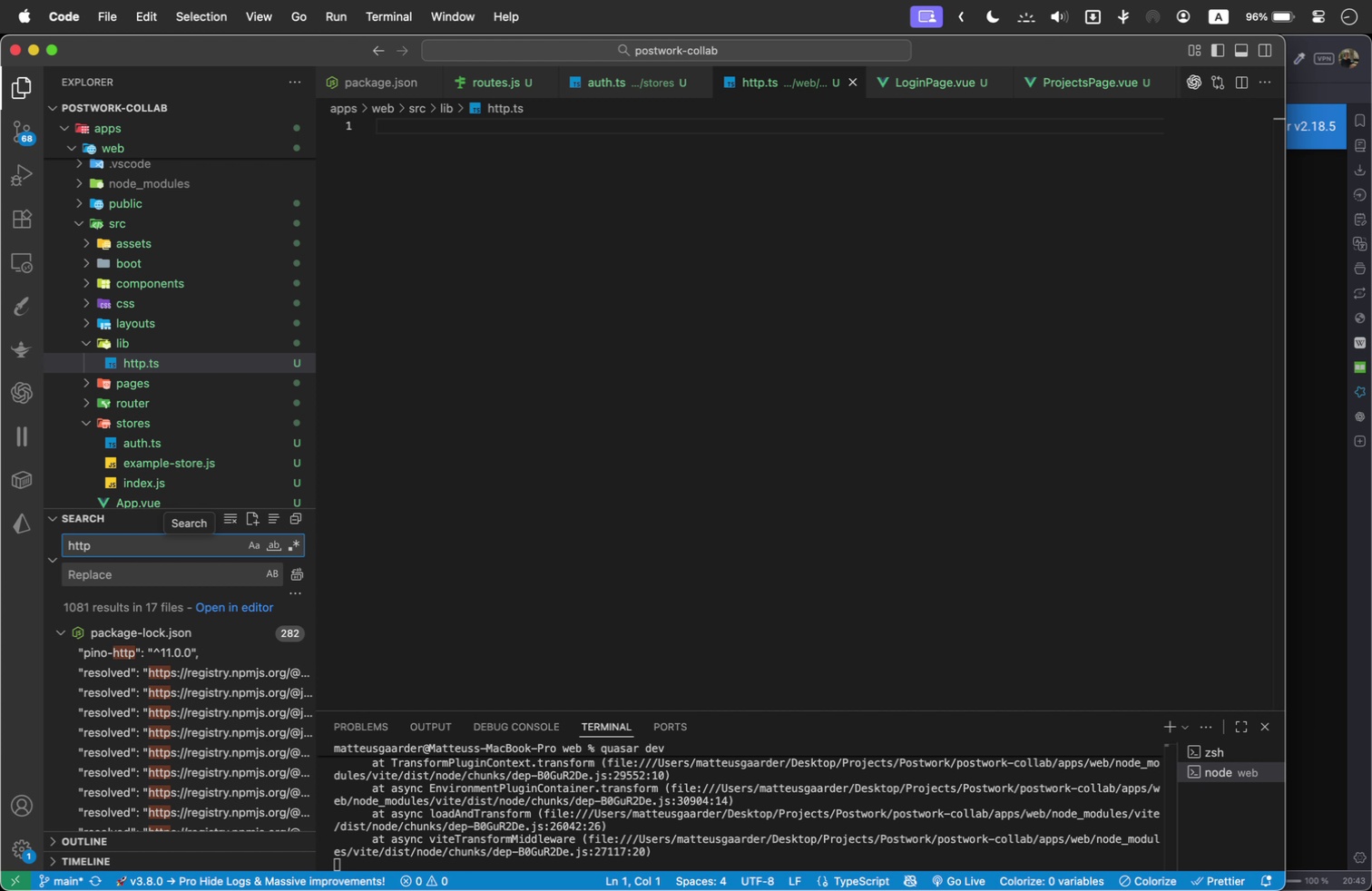 
scroll: coordinate [168, 678], scroll_direction: down, amount: 24.0
 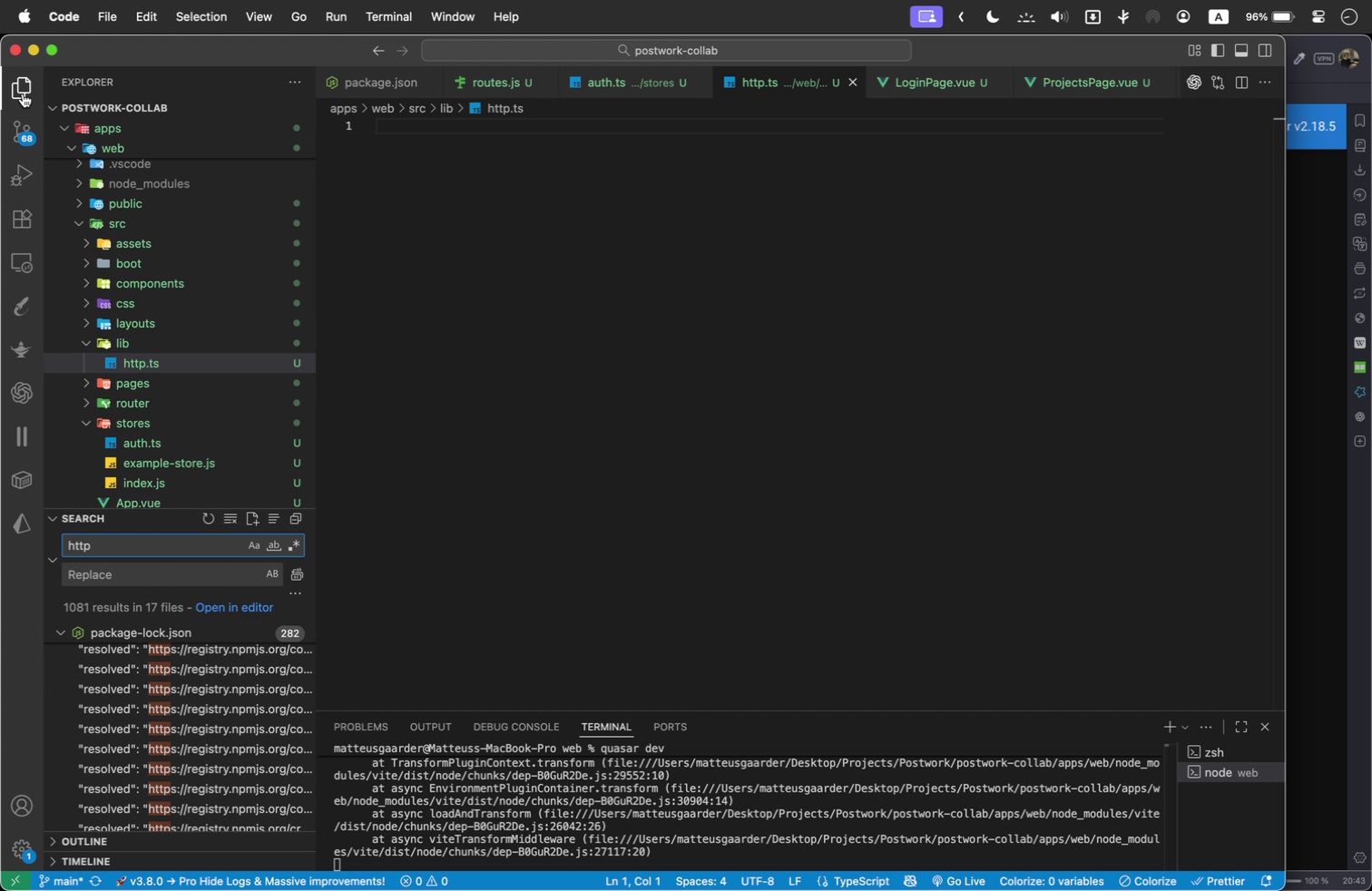 
scroll: coordinate [115, 279], scroll_direction: up, amount: 107.0
 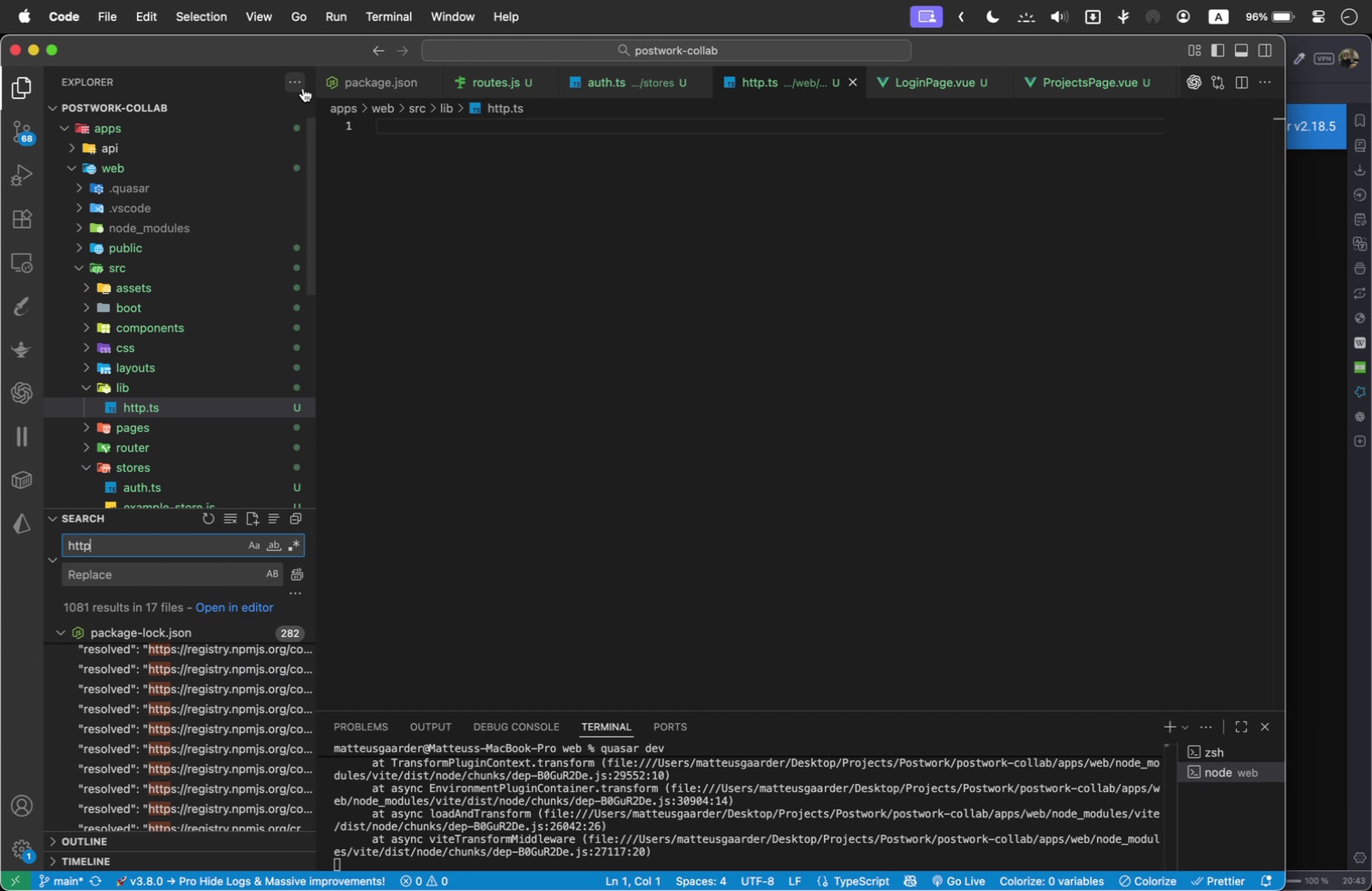 
left_click([303, 88])
 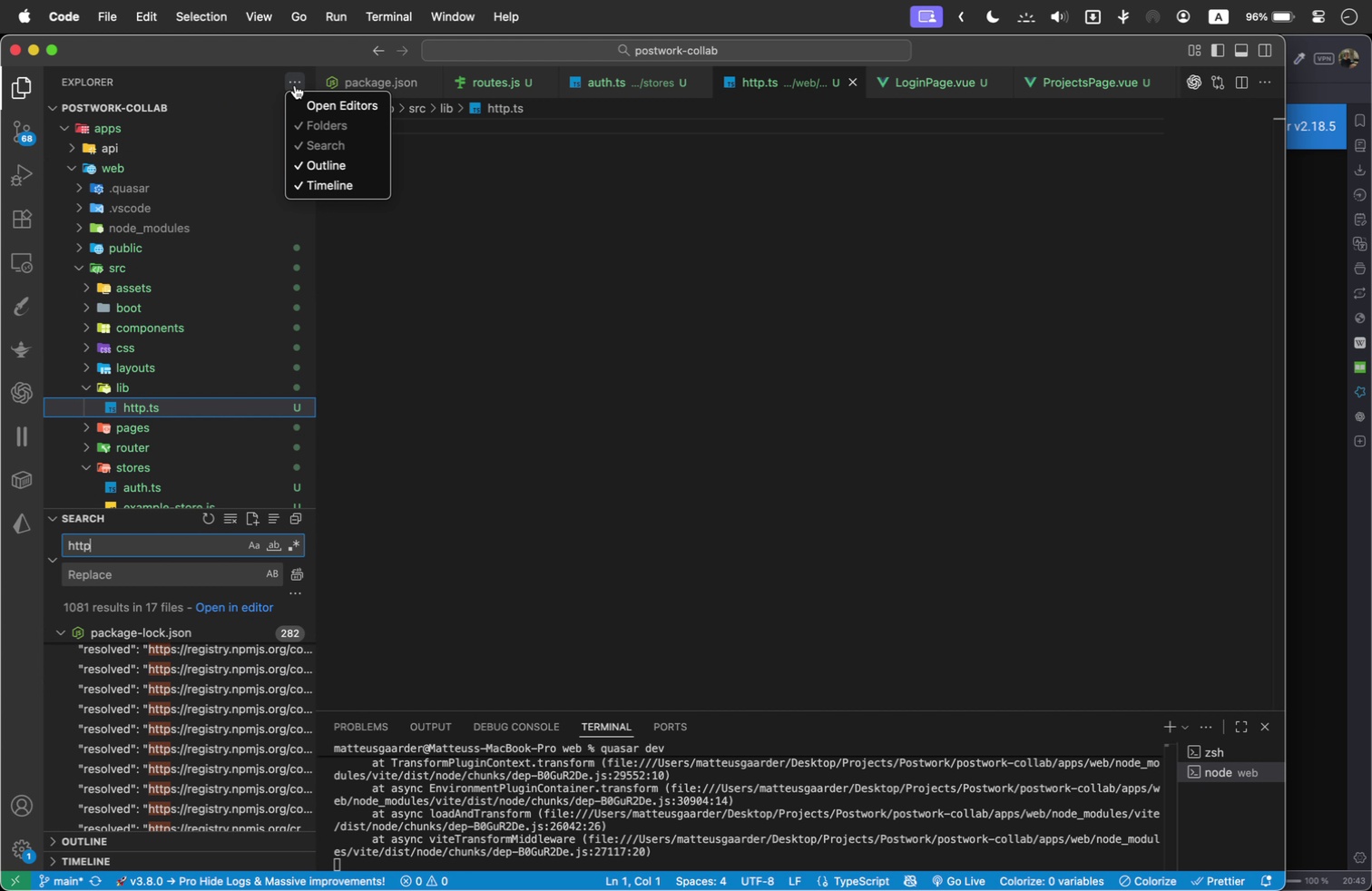 
left_click([292, 83])
 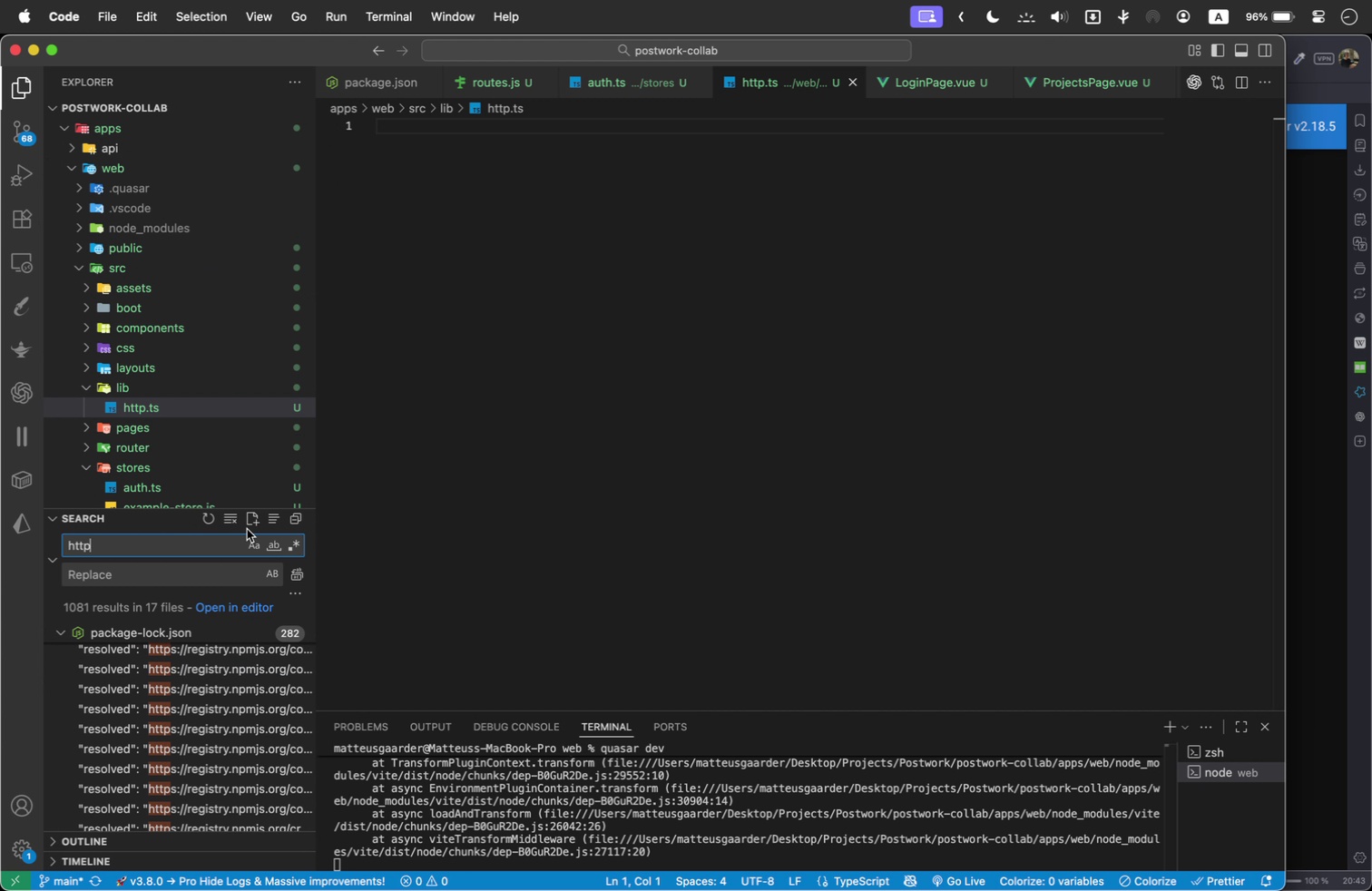 
double_click([206, 543])
 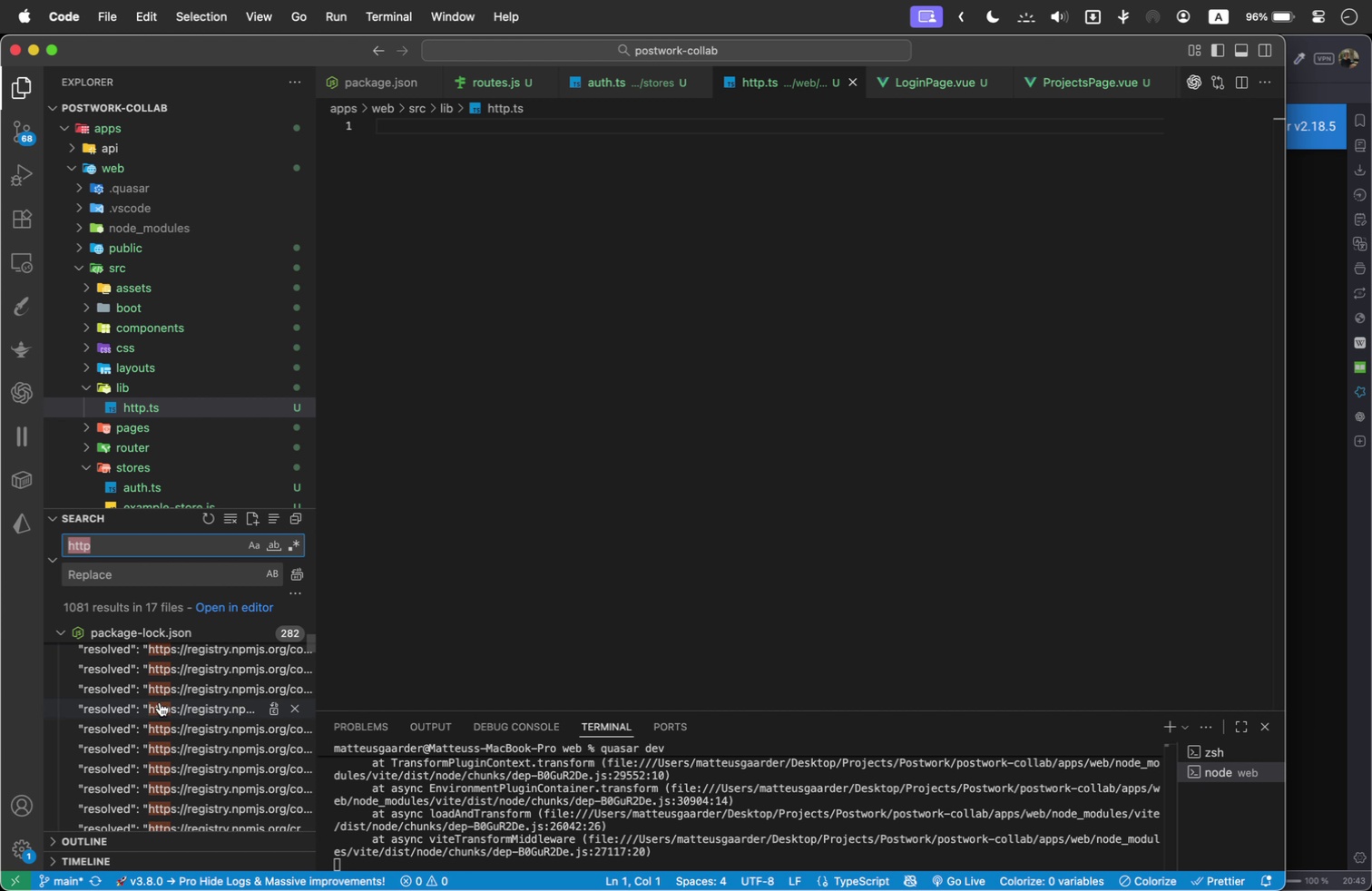 
scroll: coordinate [145, 692], scroll_direction: up, amount: 107.0
 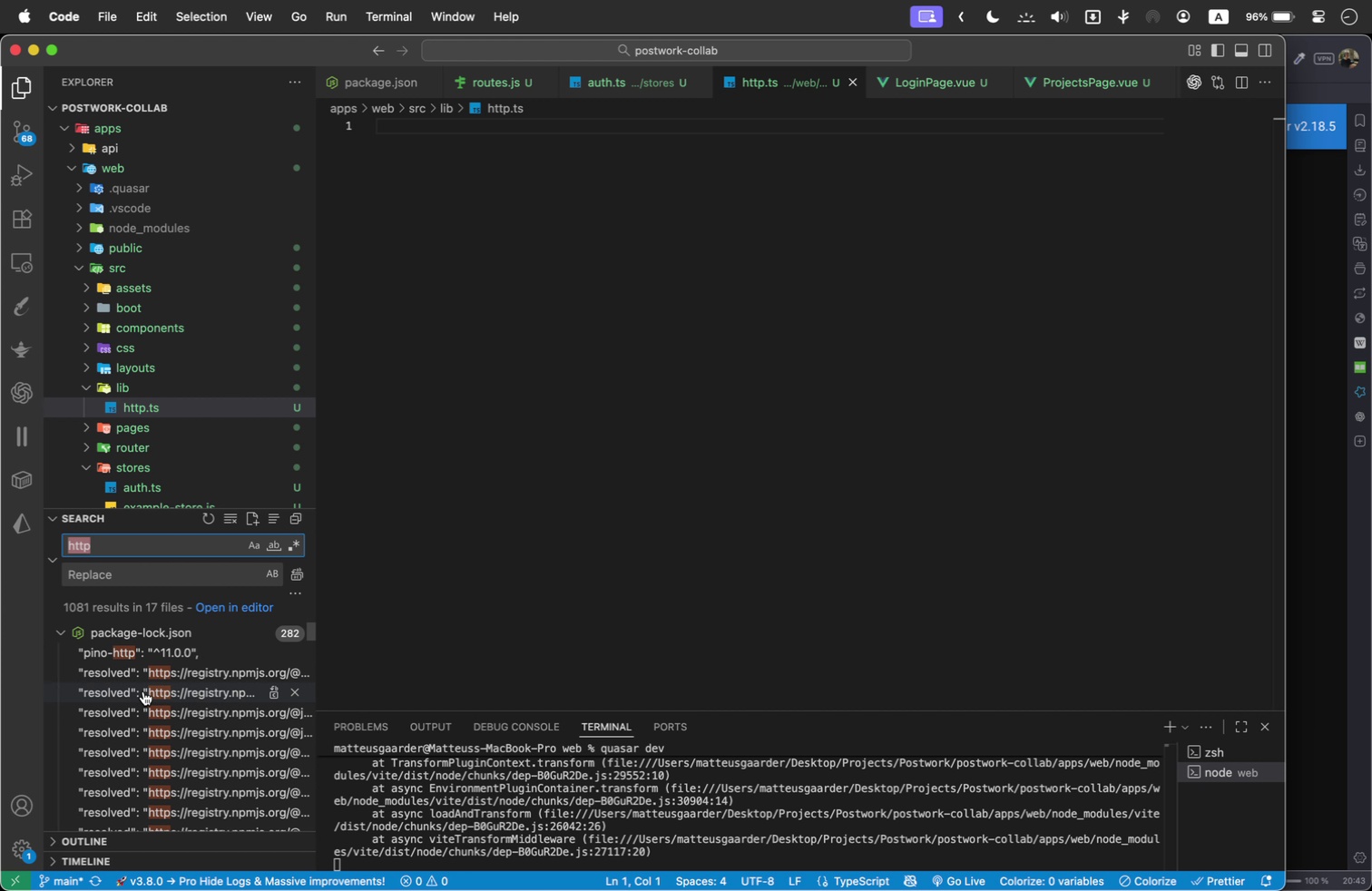 
scroll: coordinate [122, 667], scroll_direction: down, amount: 507.0
 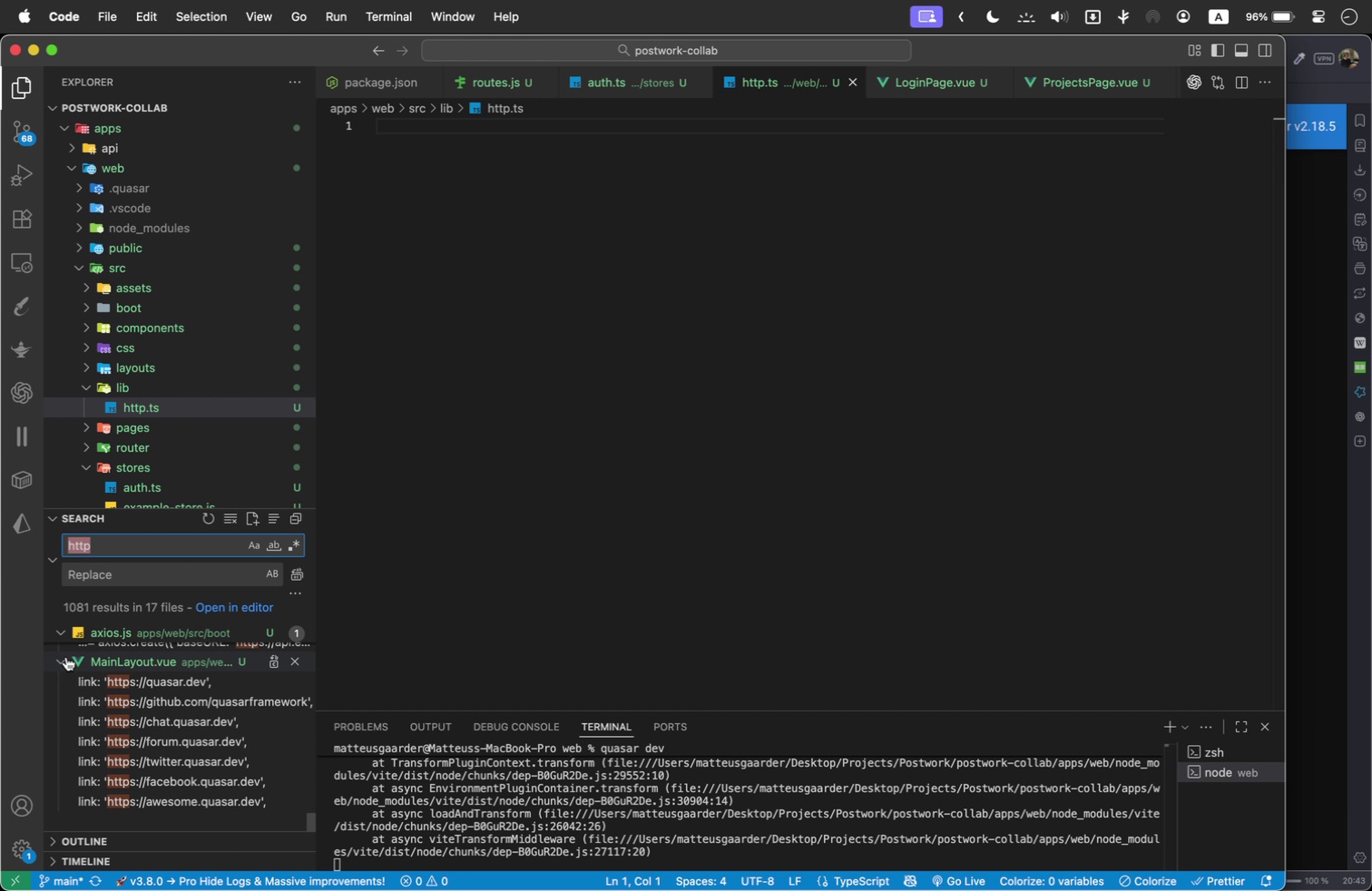 
left_click([66, 657])
 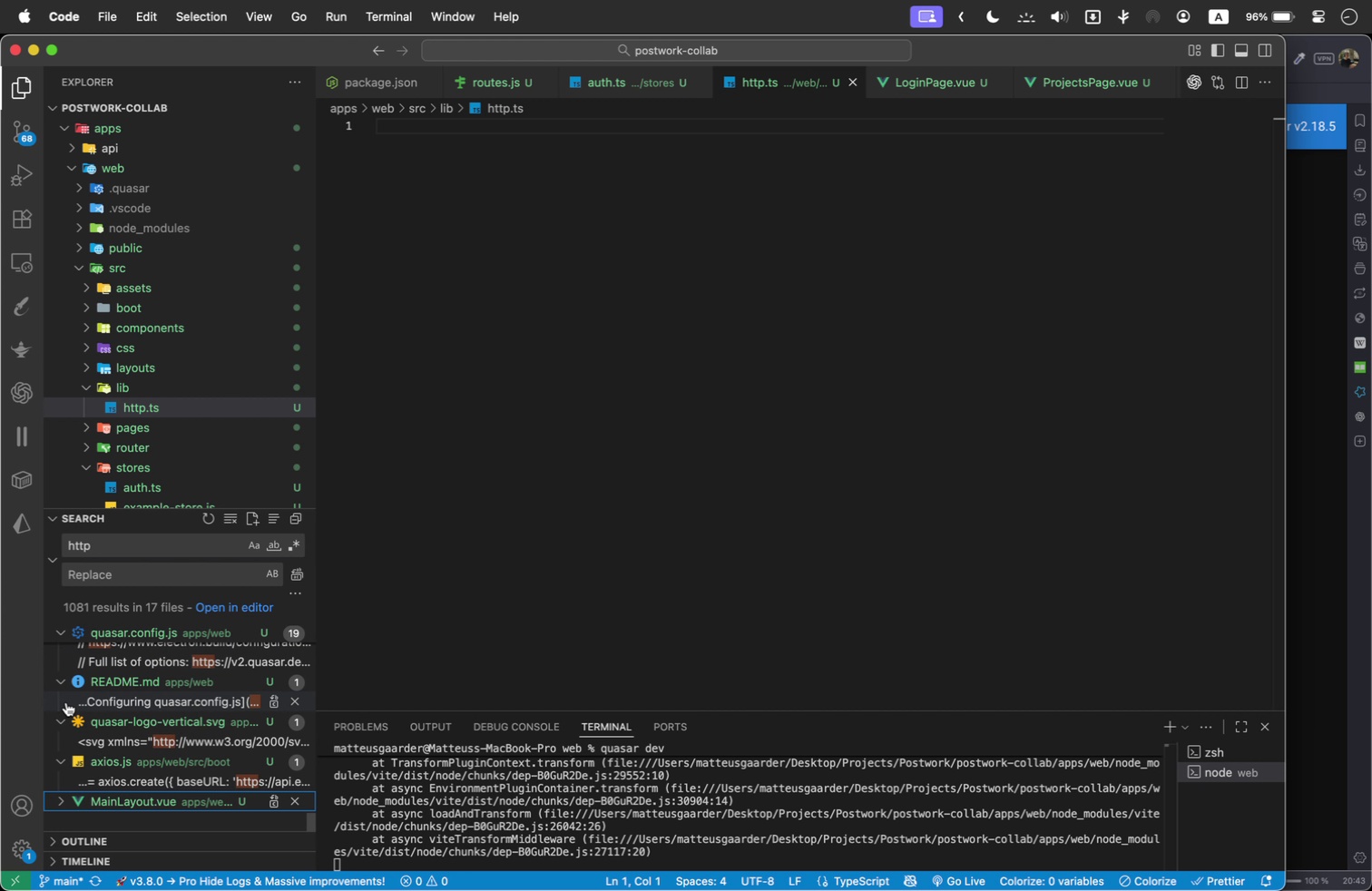 
scroll: coordinate [85, 697], scroll_direction: up, amount: 722.0
 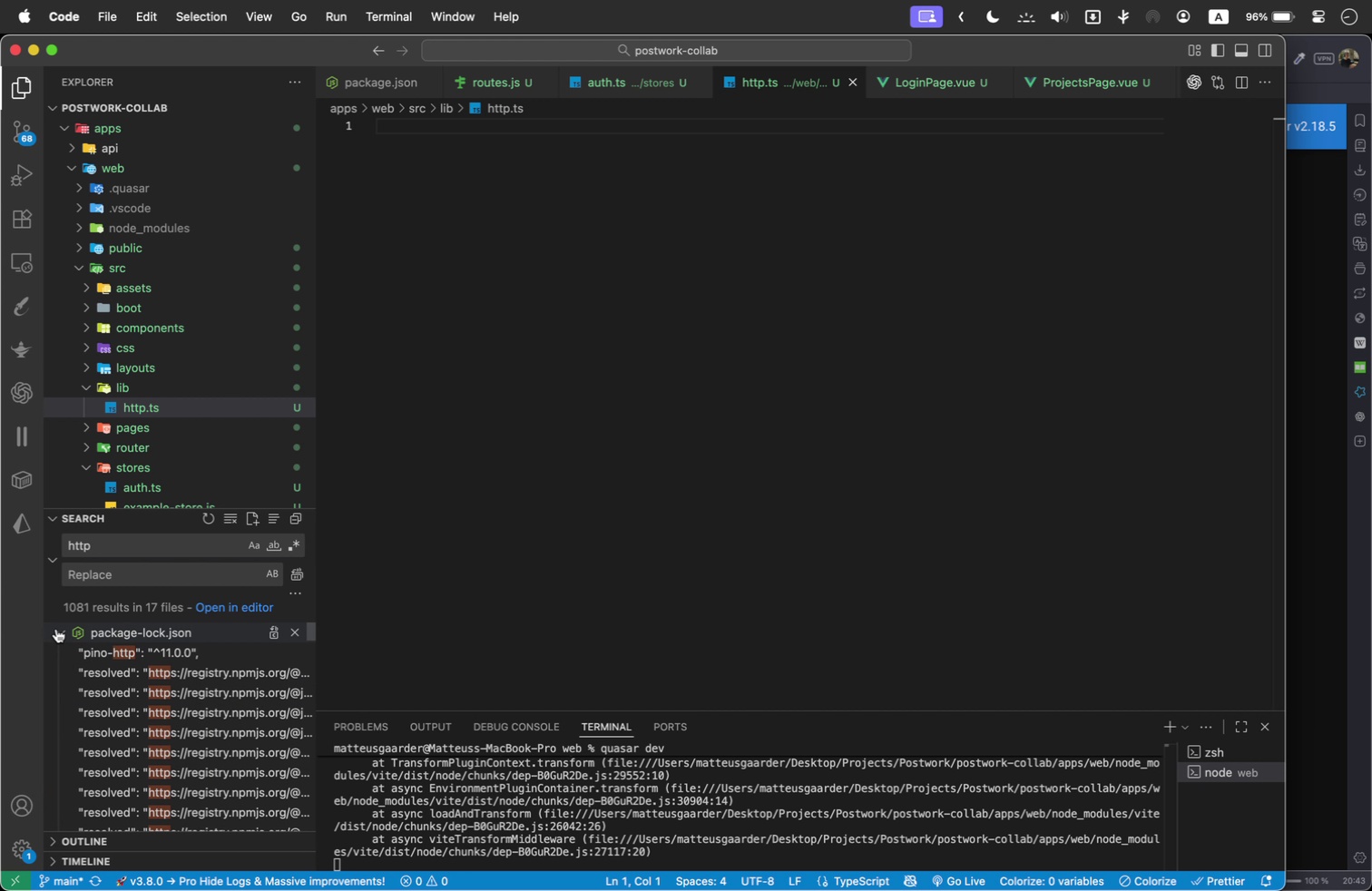 
left_click([56, 629])
 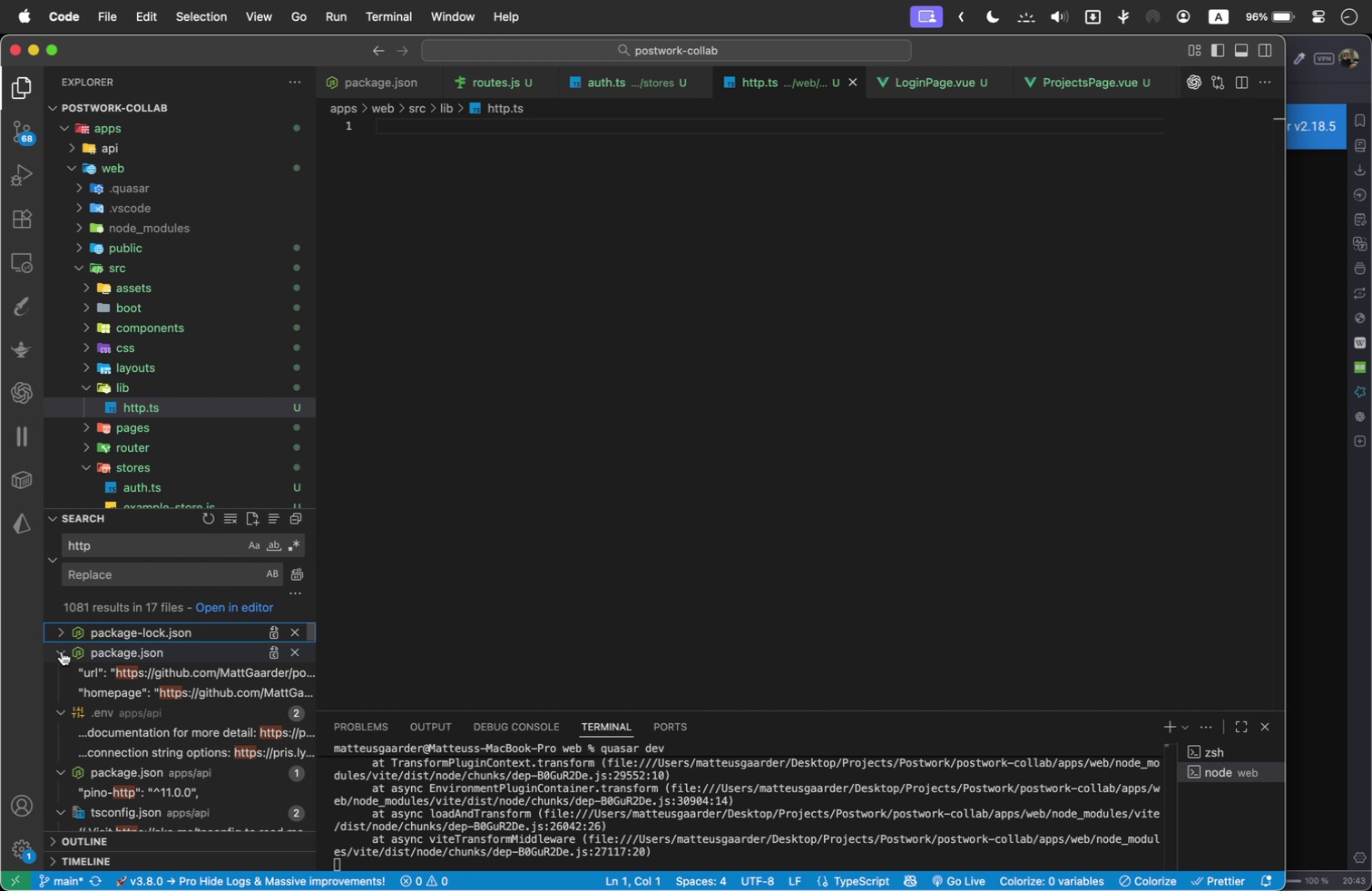 
left_click([62, 651])
 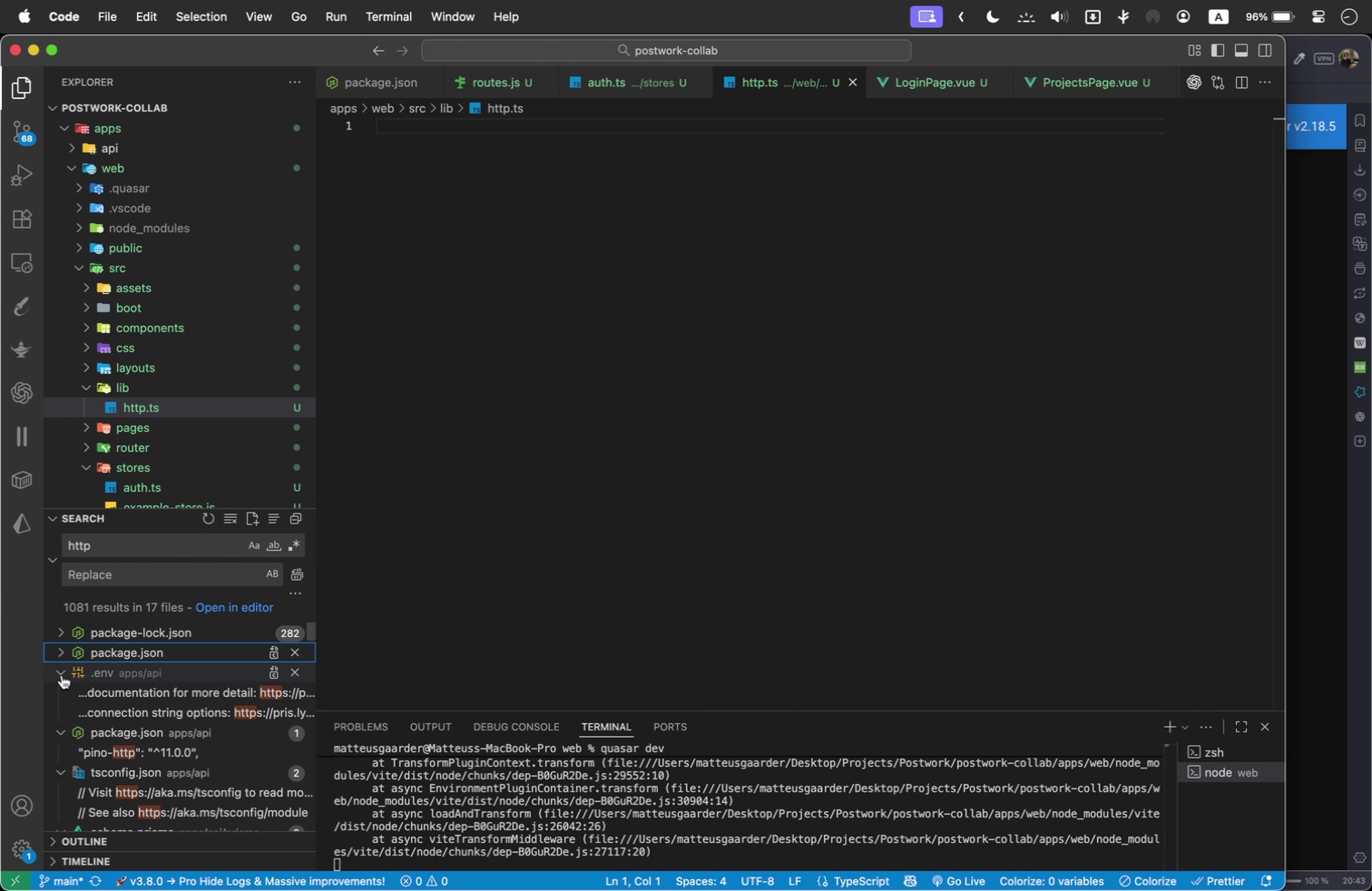 
double_click([62, 675])
 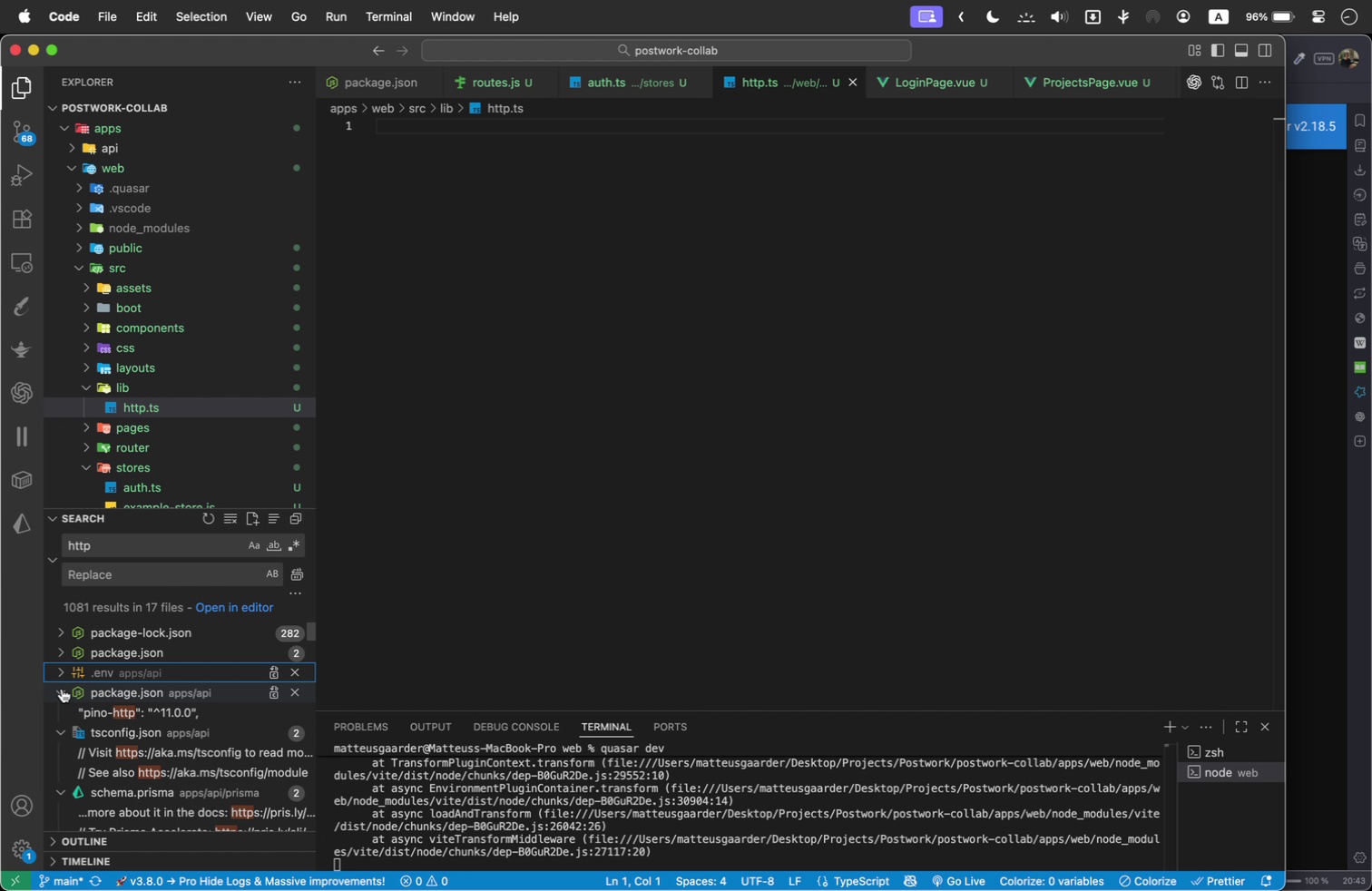 
left_click([61, 689])
 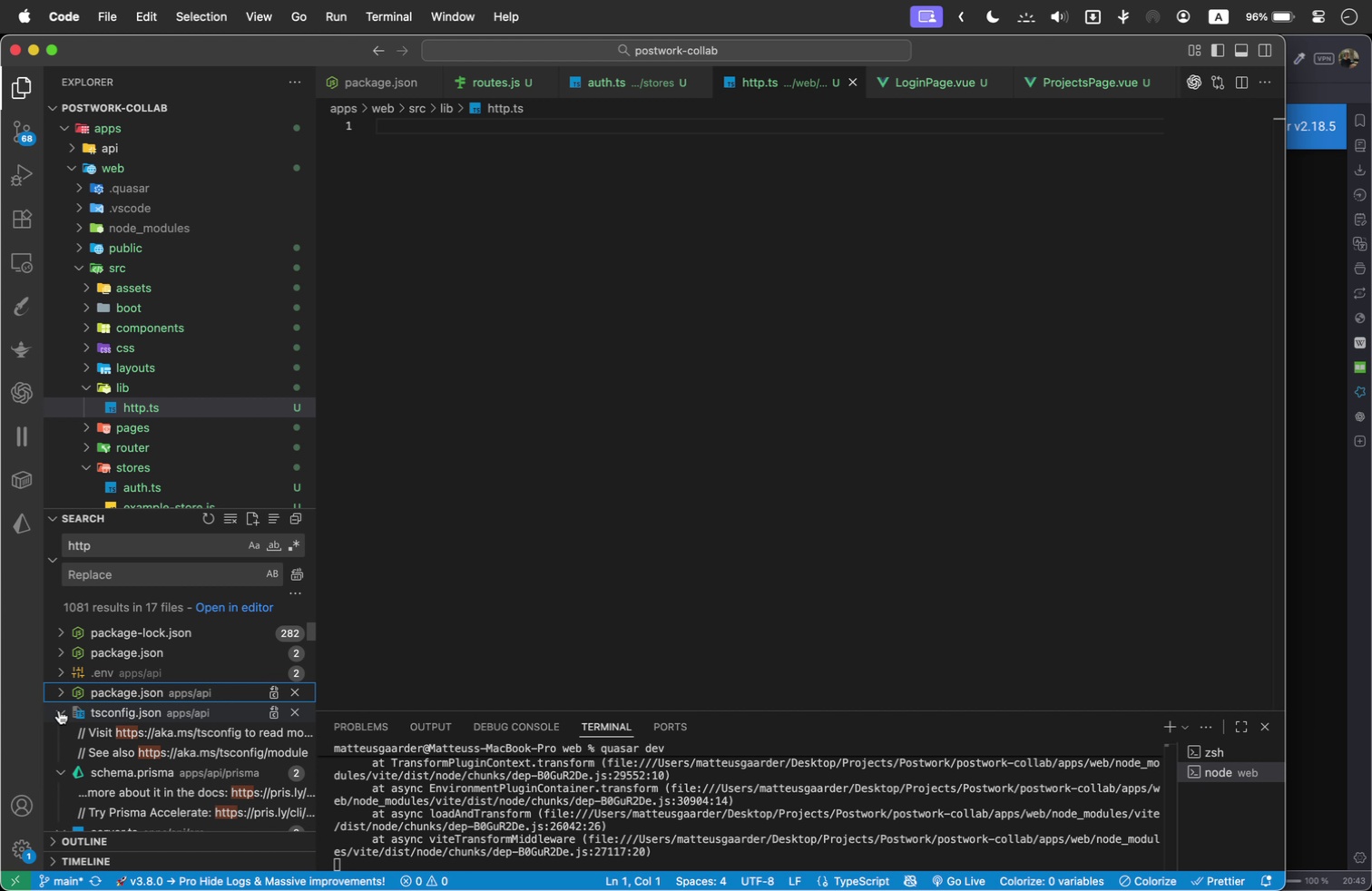 
left_click([59, 710])
 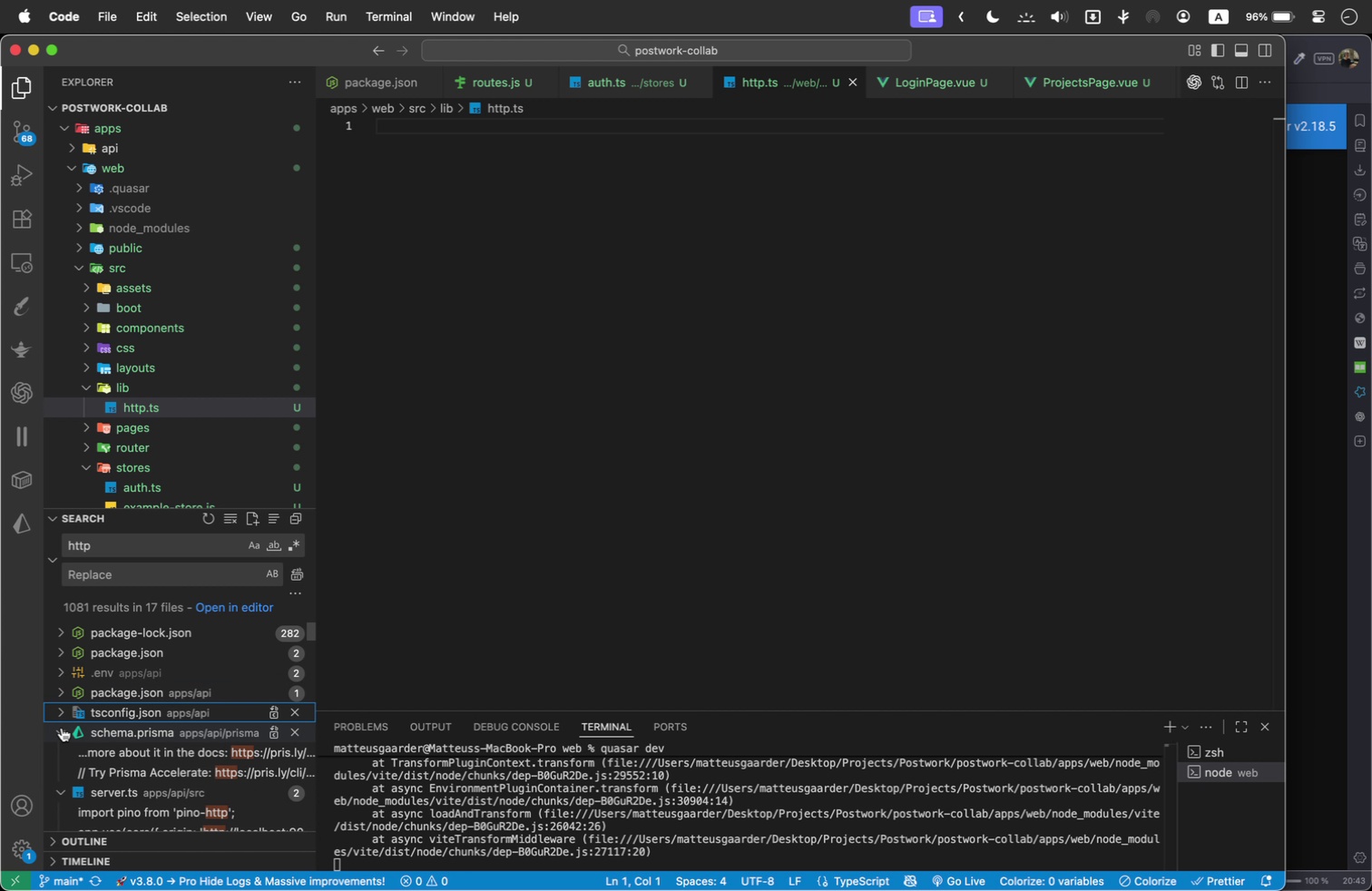 
left_click([62, 728])
 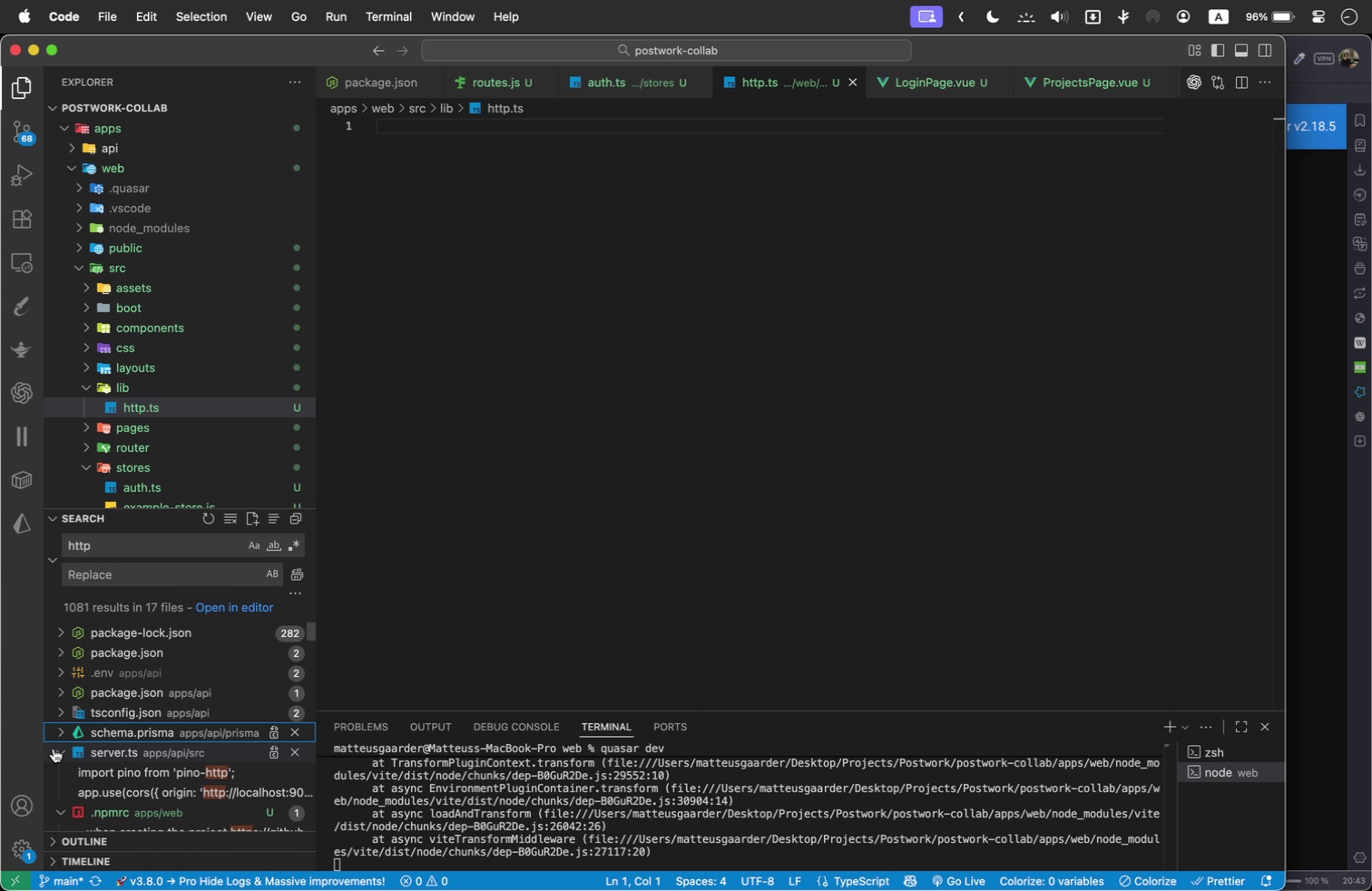 
left_click([54, 749])
 